 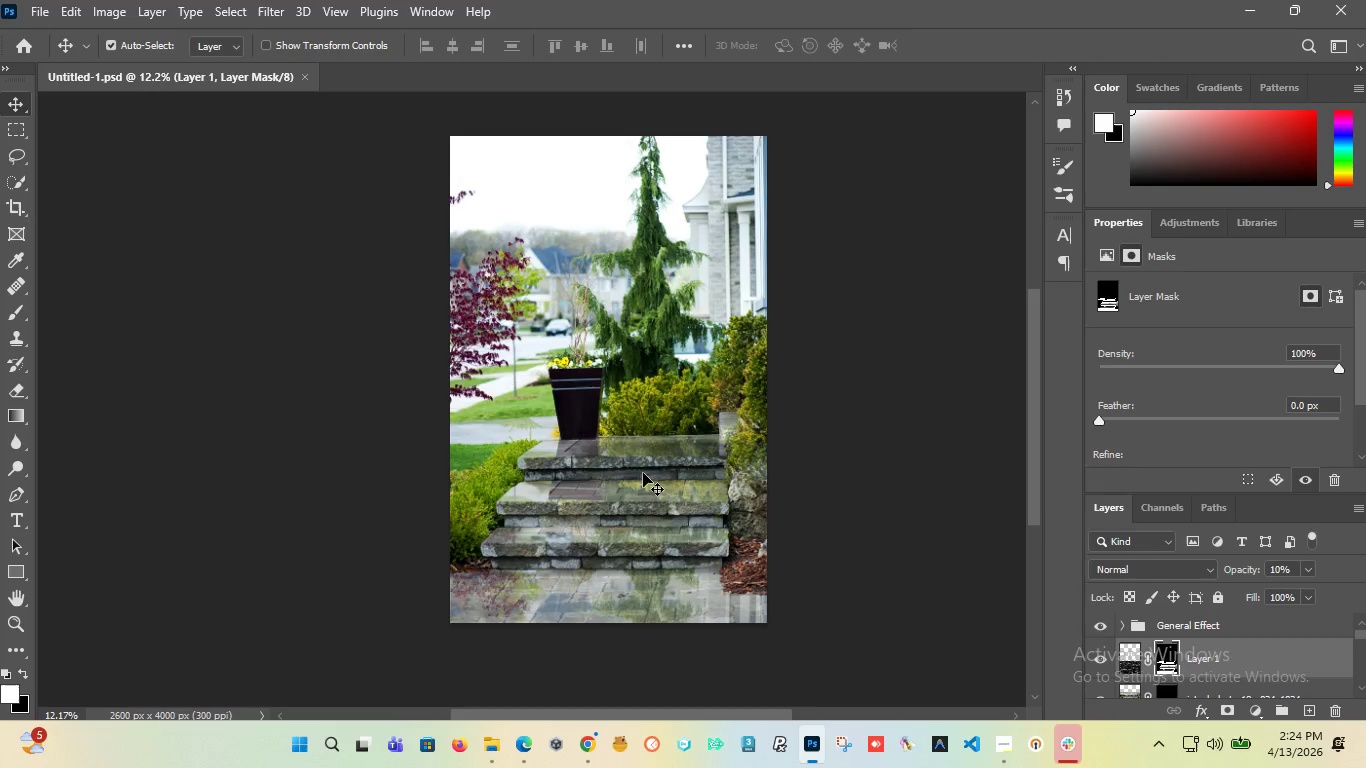 
scroll: coordinate [523, 383], scroll_direction: up, amount: 4.0
 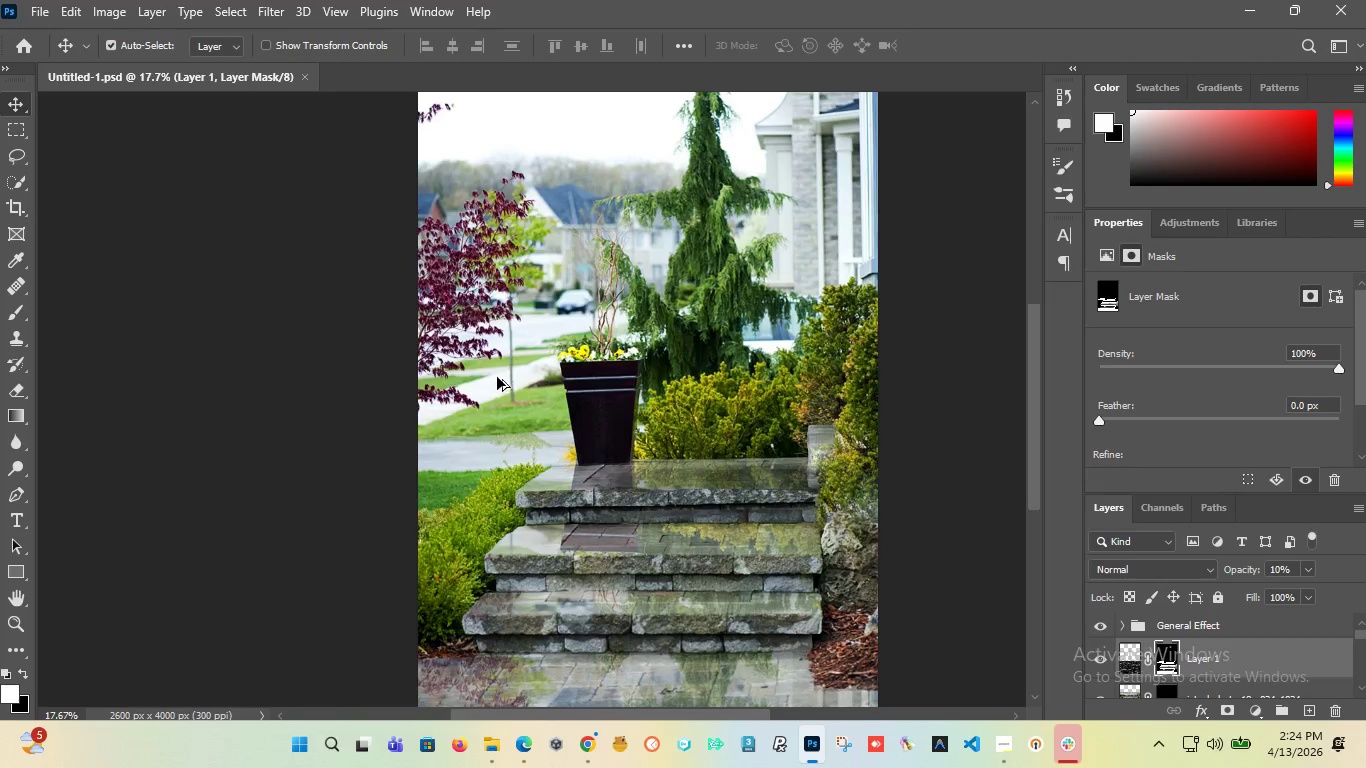 
hold_key(key=AltLeft, duration=1.5)
scroll: coordinate [609, 445], scroll_direction: up, amount: 4.0
 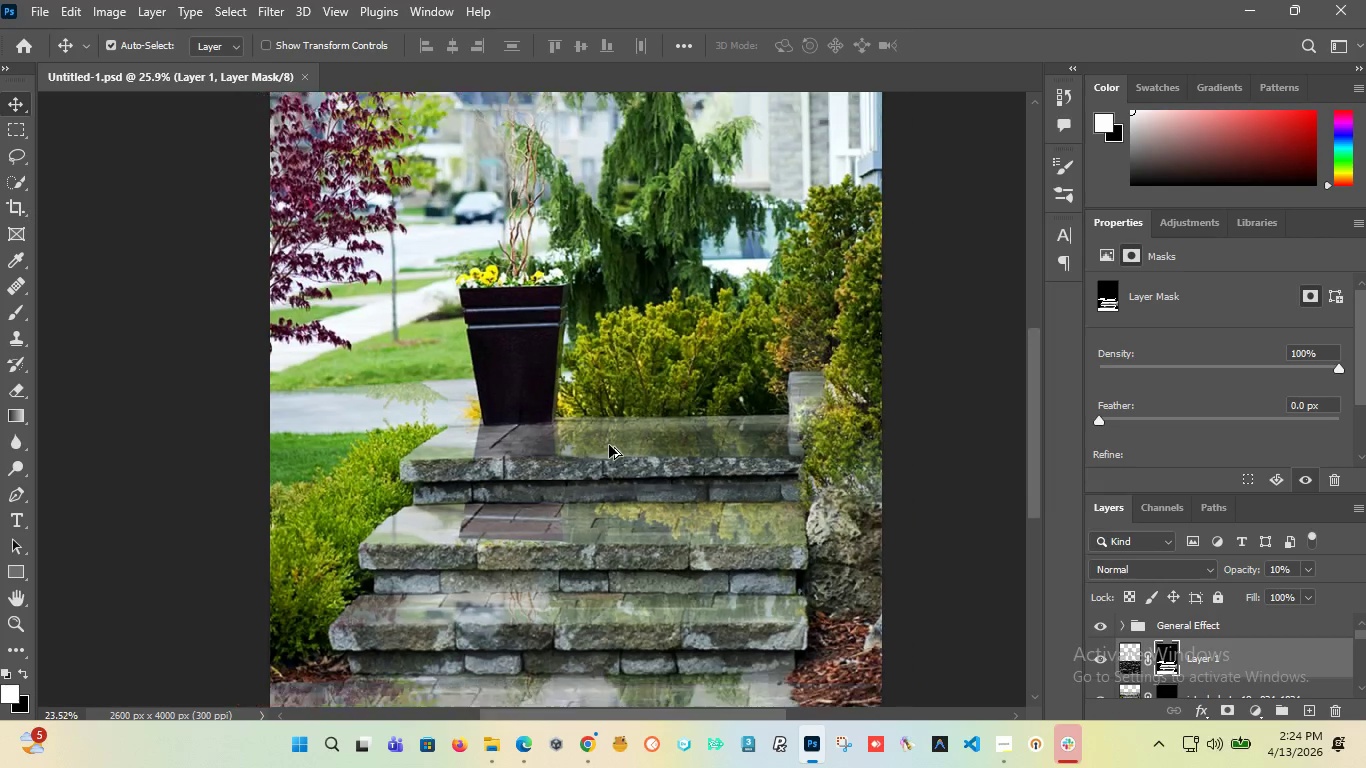 
key(Alt+AltLeft)
 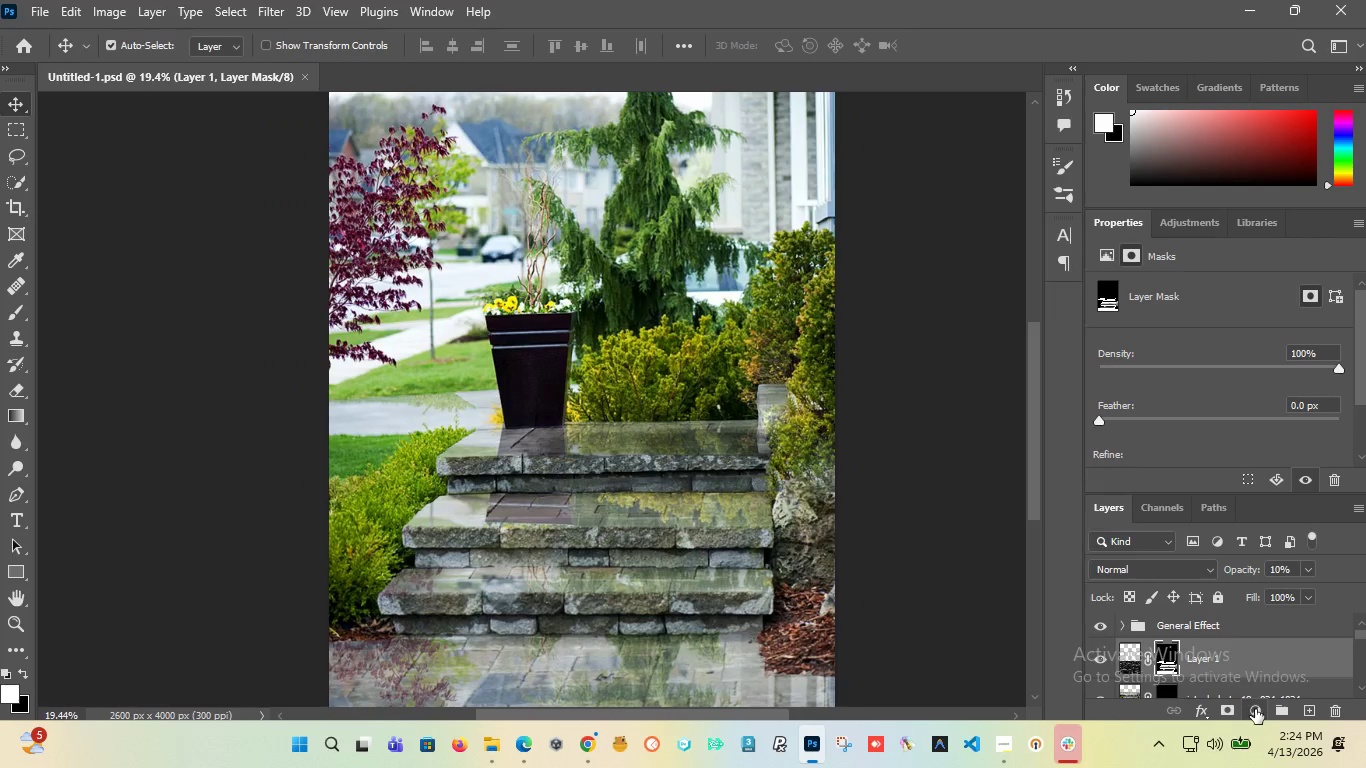 
scroll: coordinate [609, 445], scroll_direction: down, amount: 3.0
 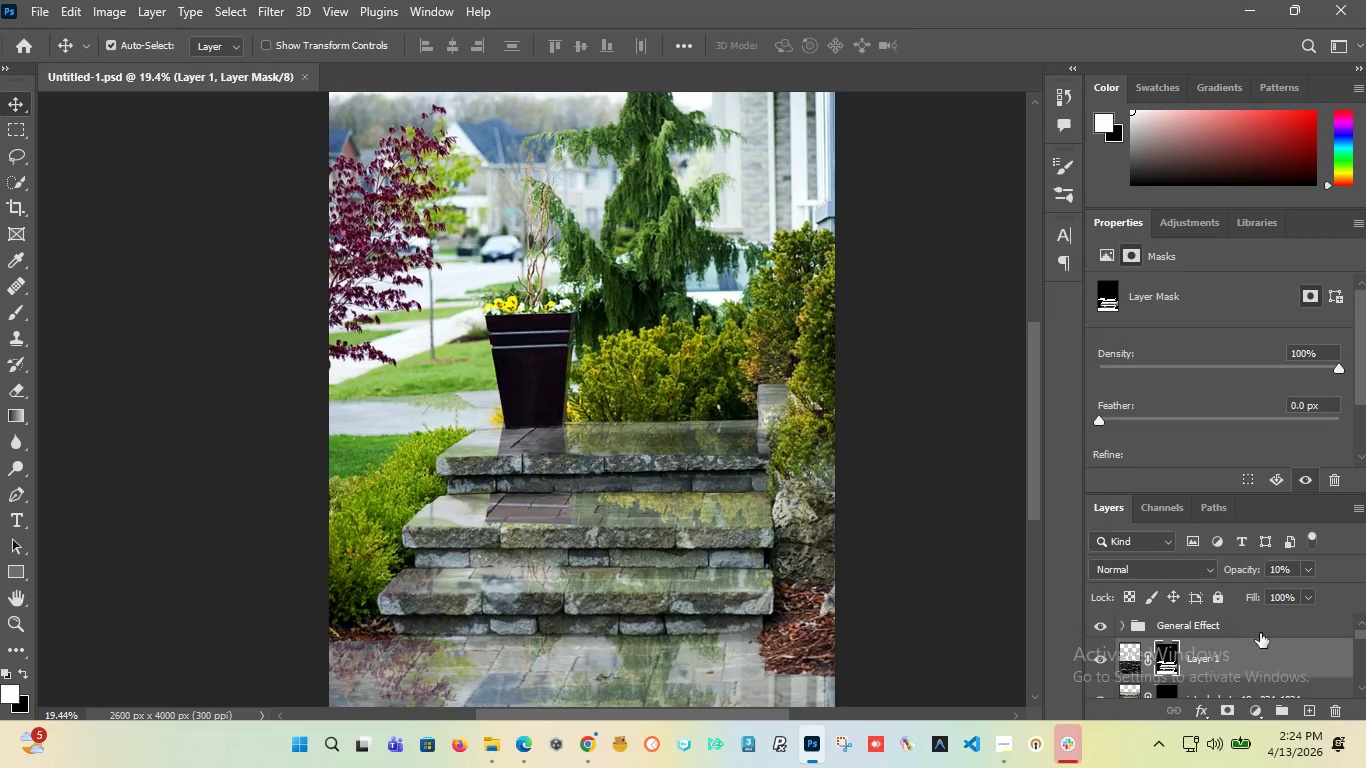 
left_click([1255, 709])
 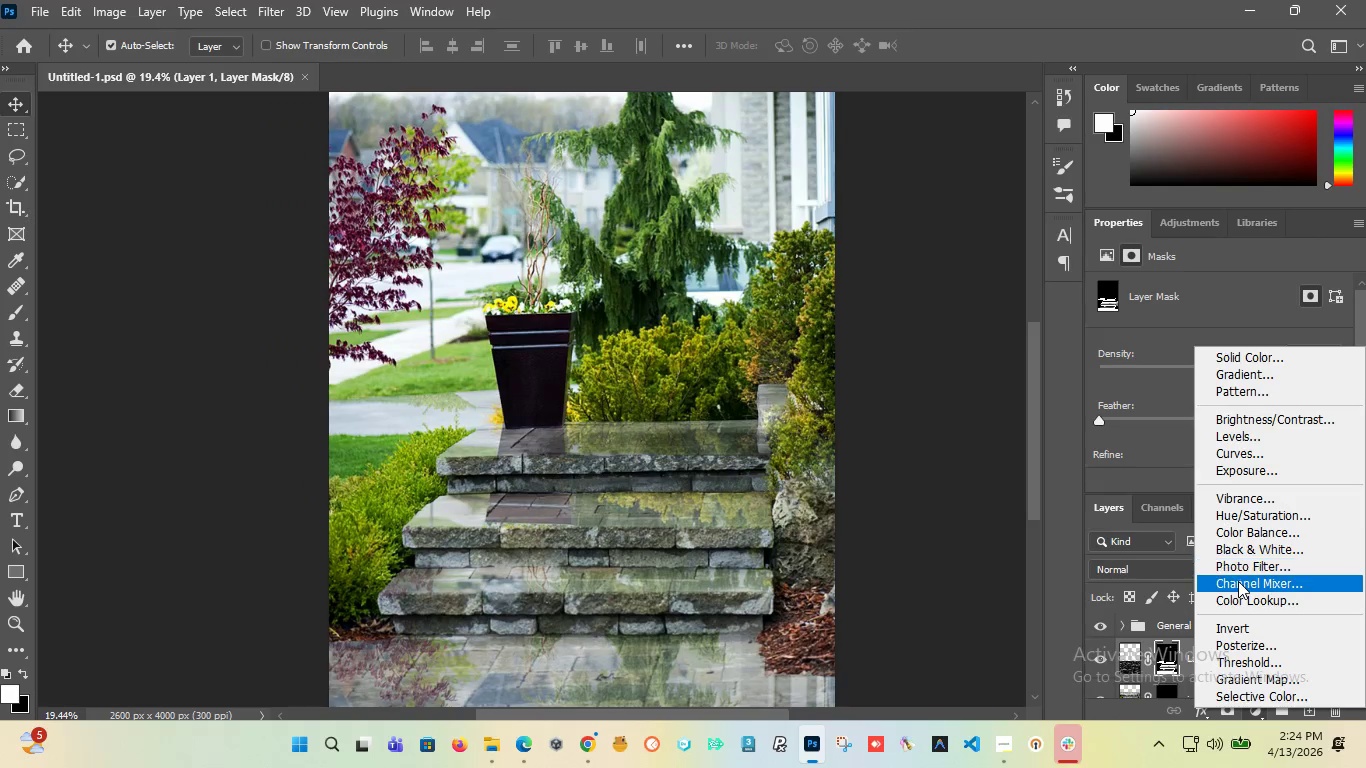 
left_click([1254, 451])
 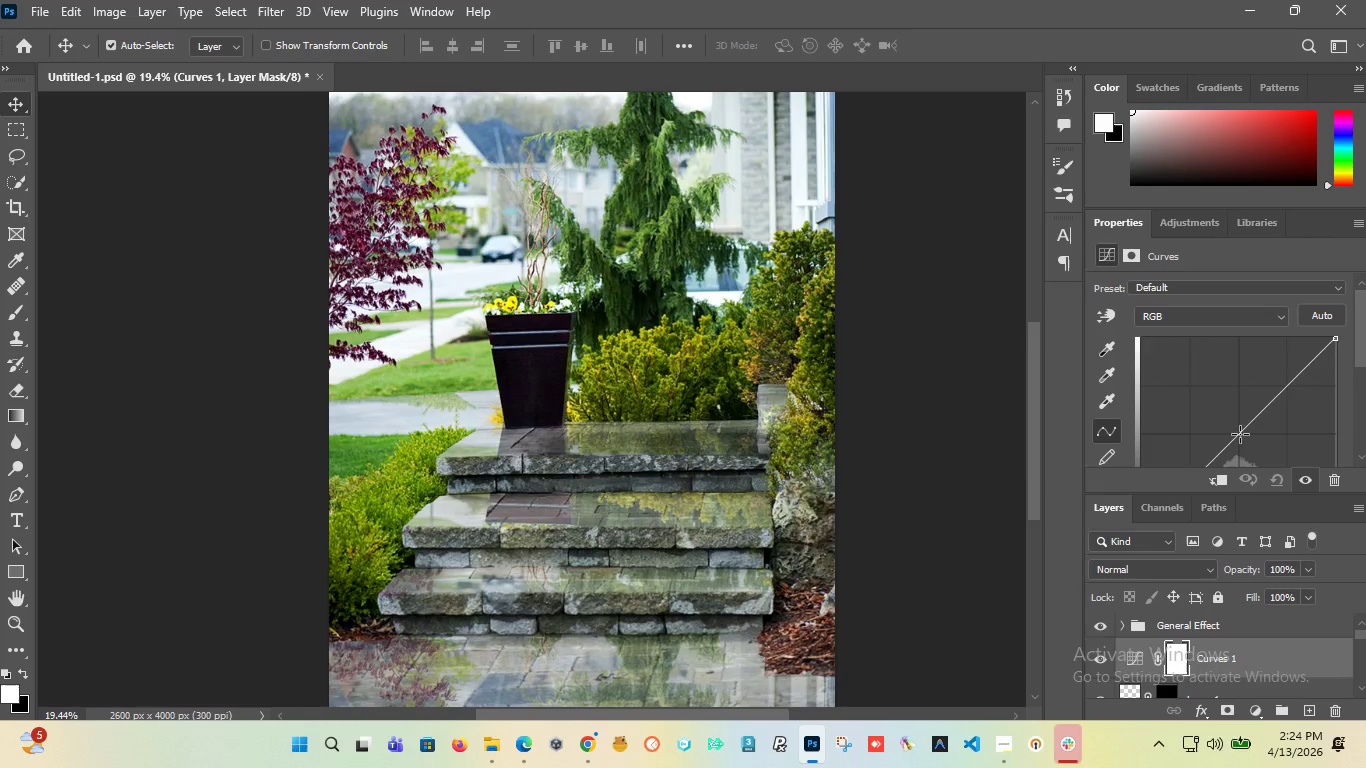 
left_click([1238, 434])
 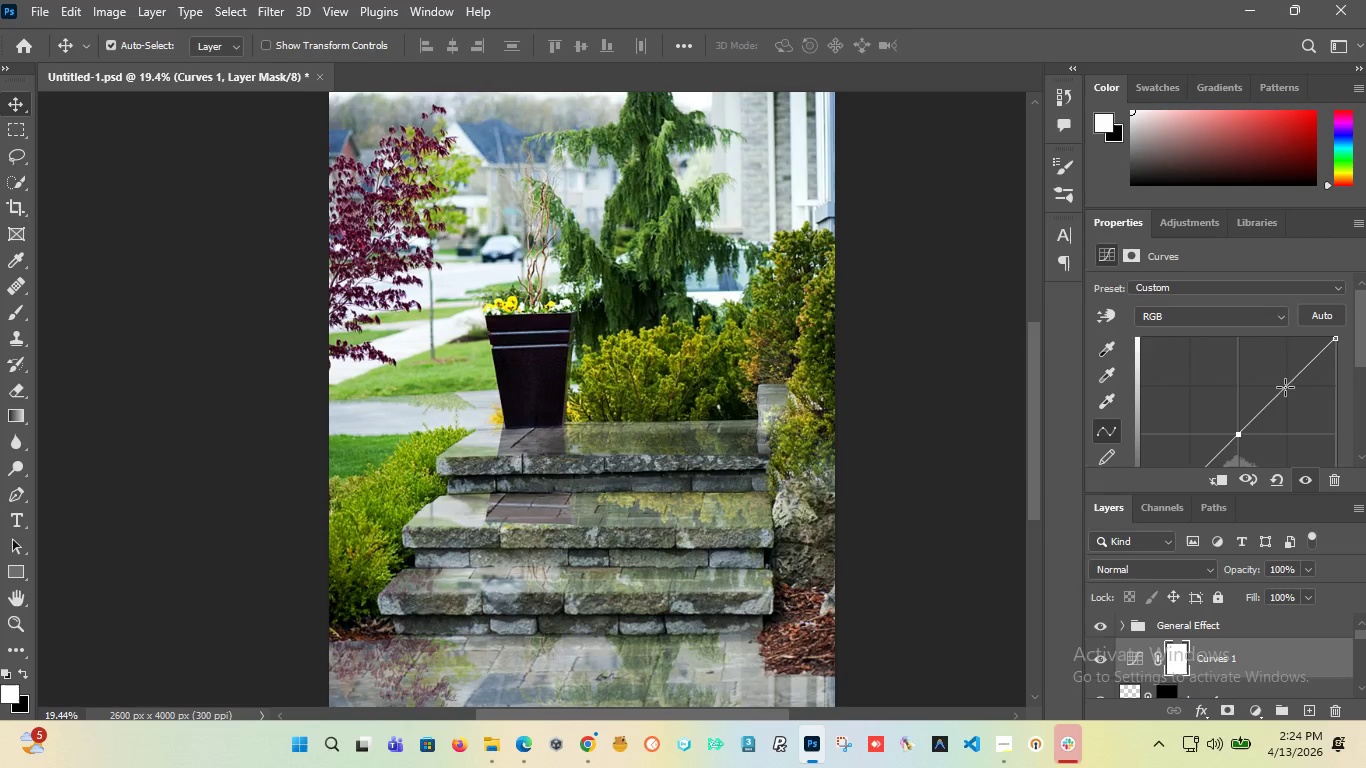 
left_click([1286, 388])
 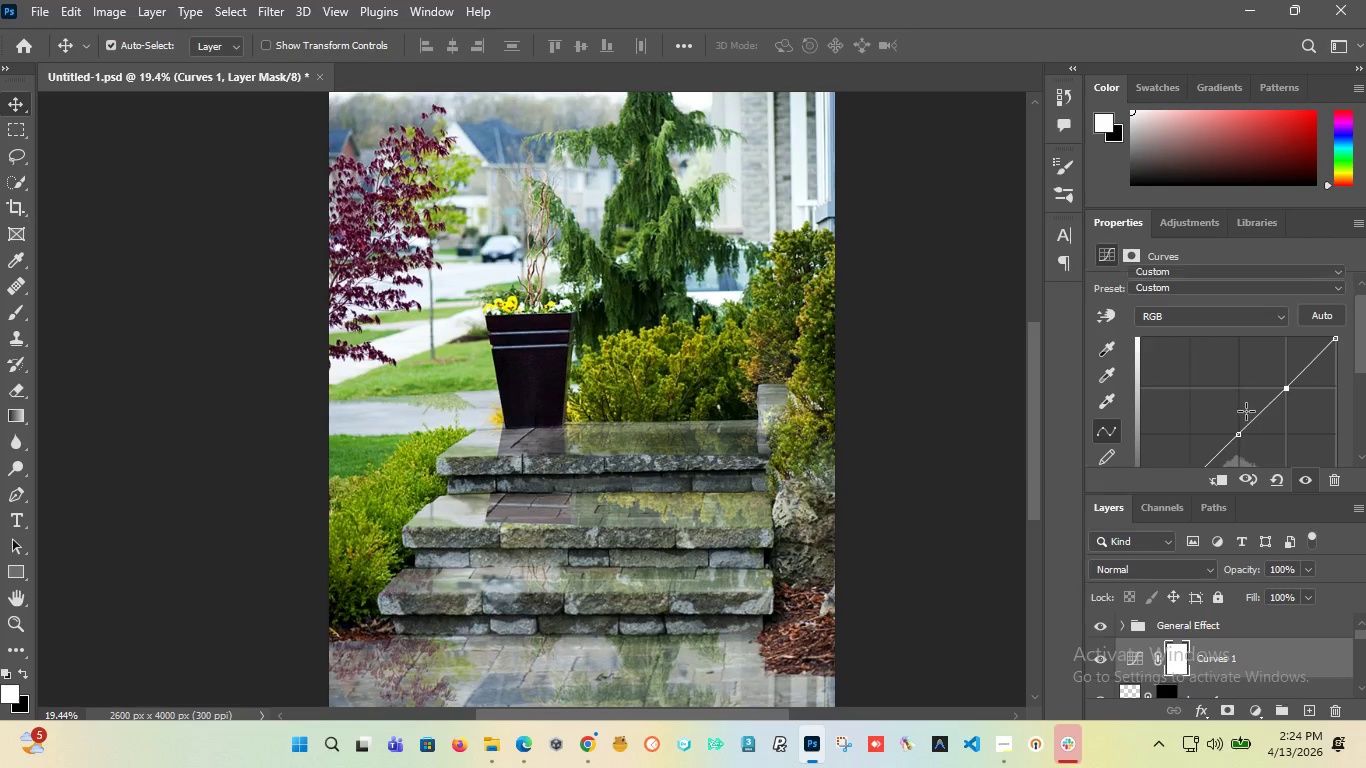 
scroll: coordinate [1246, 411], scroll_direction: down, amount: 4.0
 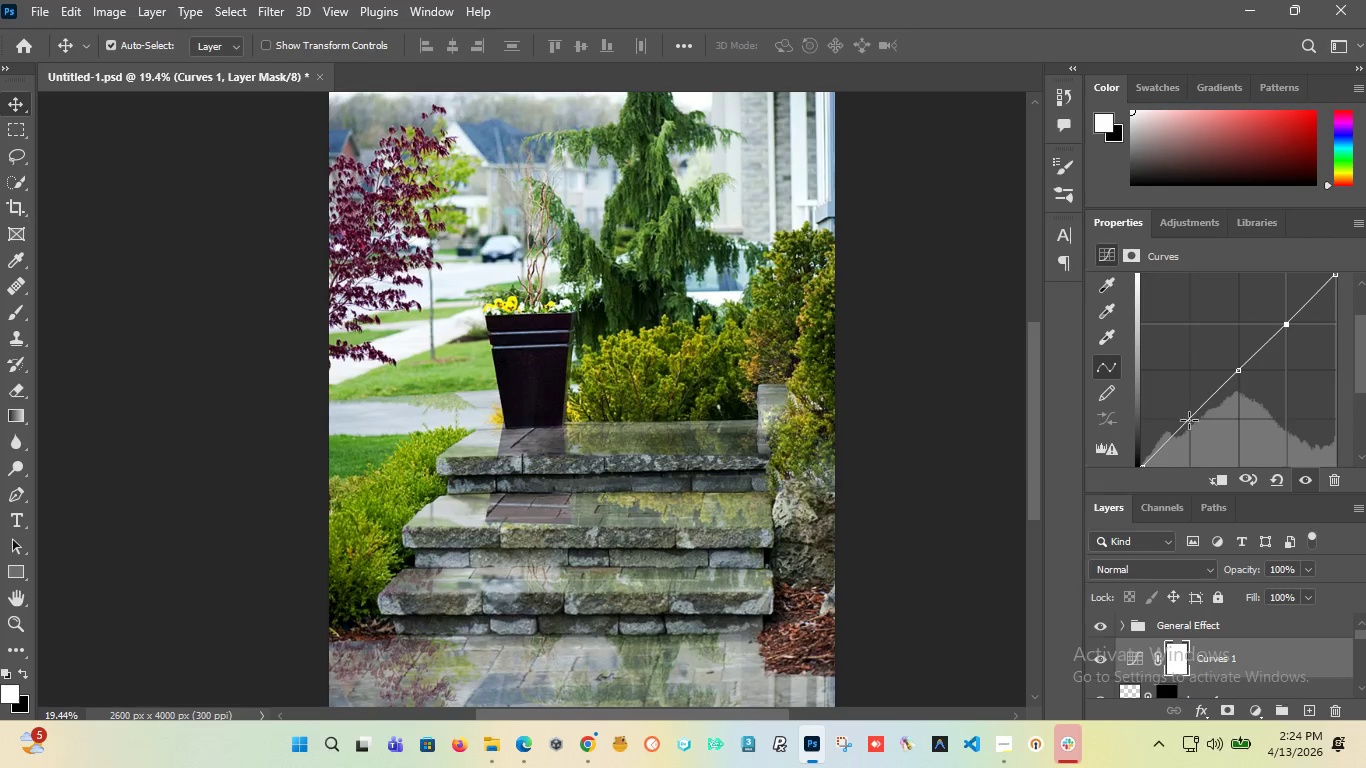 
left_click([1189, 420])
 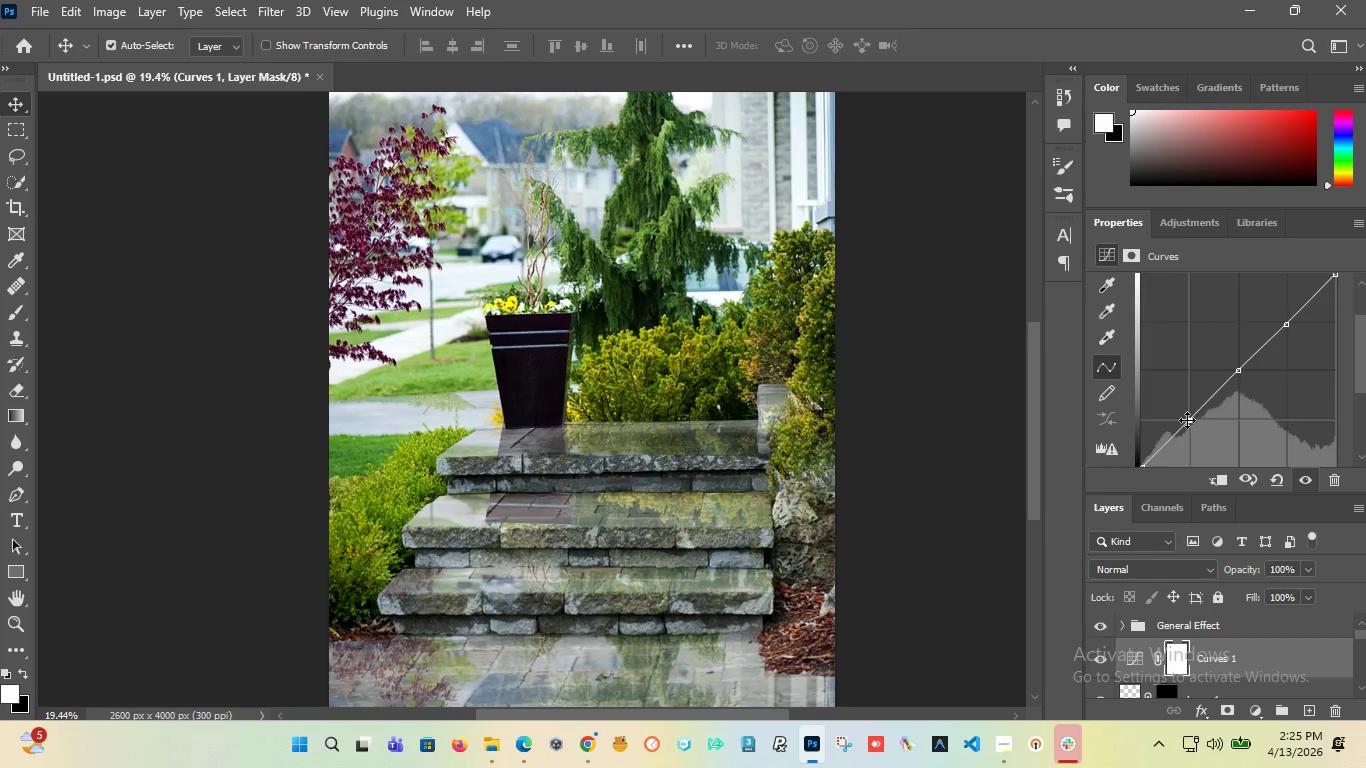 
left_click_drag(start_coordinate=[1189, 420], to_coordinate=[1193, 430])
 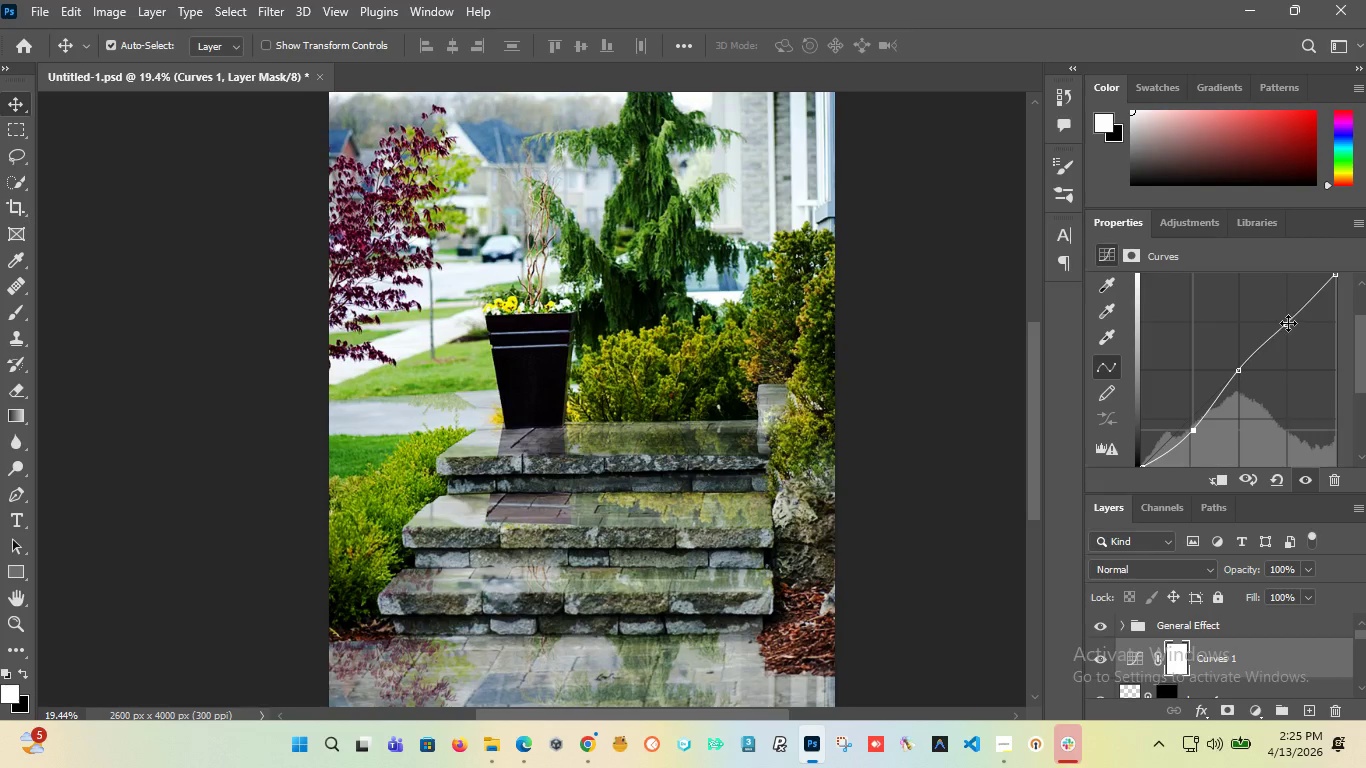 
left_click_drag(start_coordinate=[1288, 323], to_coordinate=[1274, 324])
 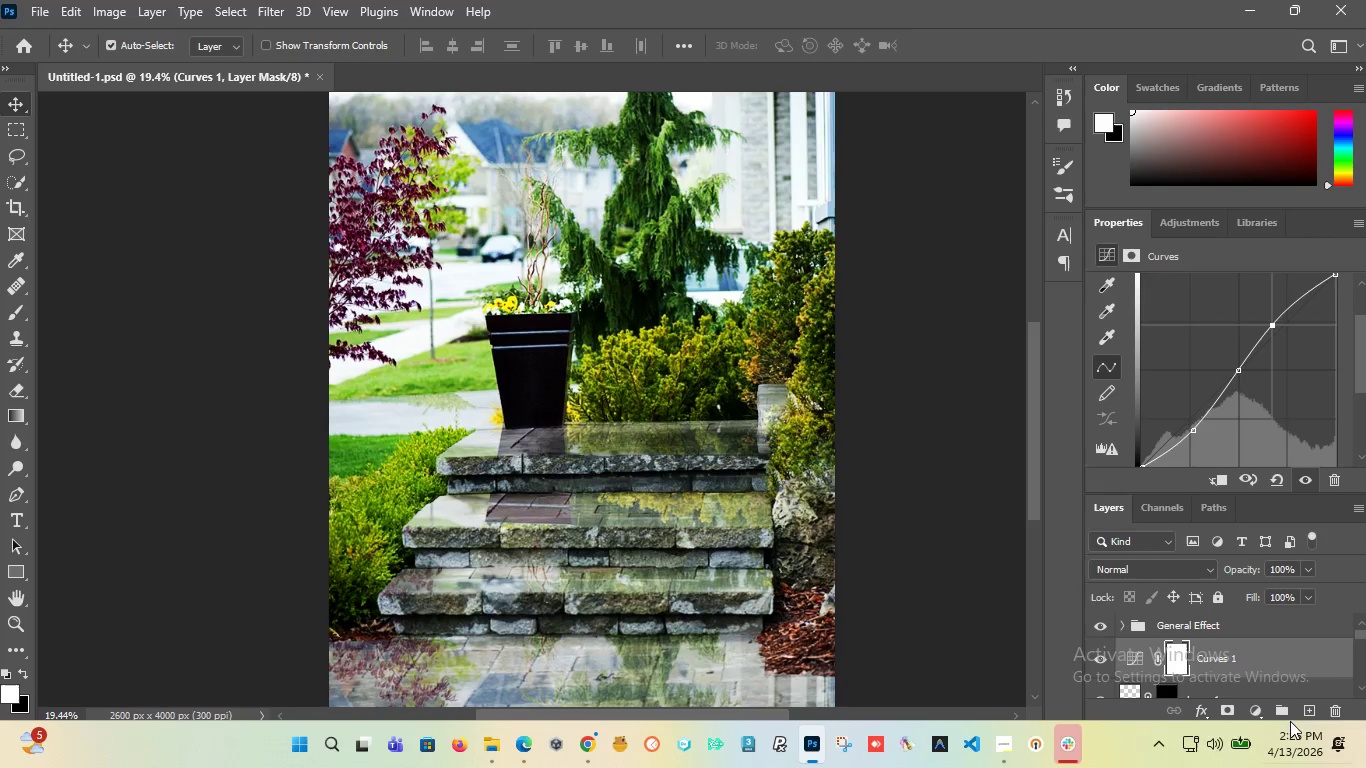 
left_click([1331, 714])
 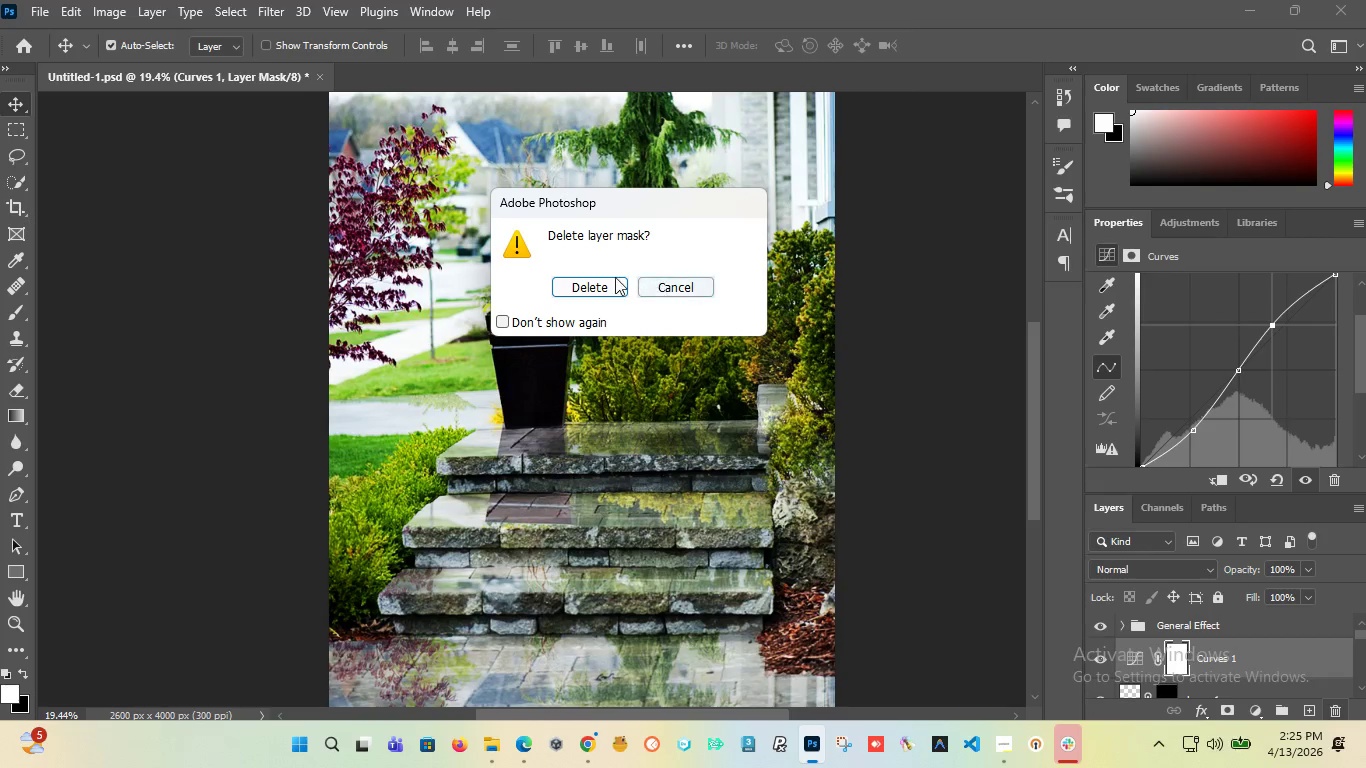 
left_click([601, 277])
 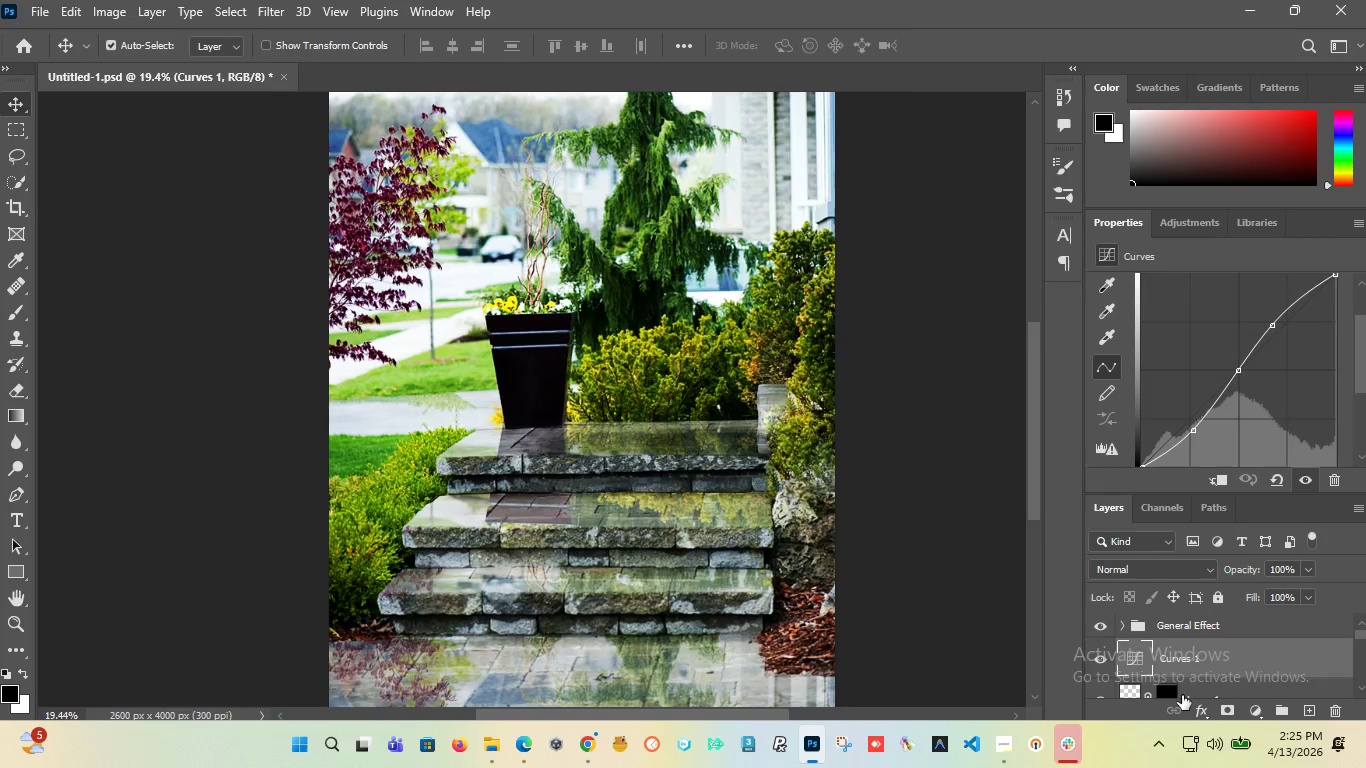 
hold_key(key=ControlLeft, duration=1.33)
left_click([1171, 691])
 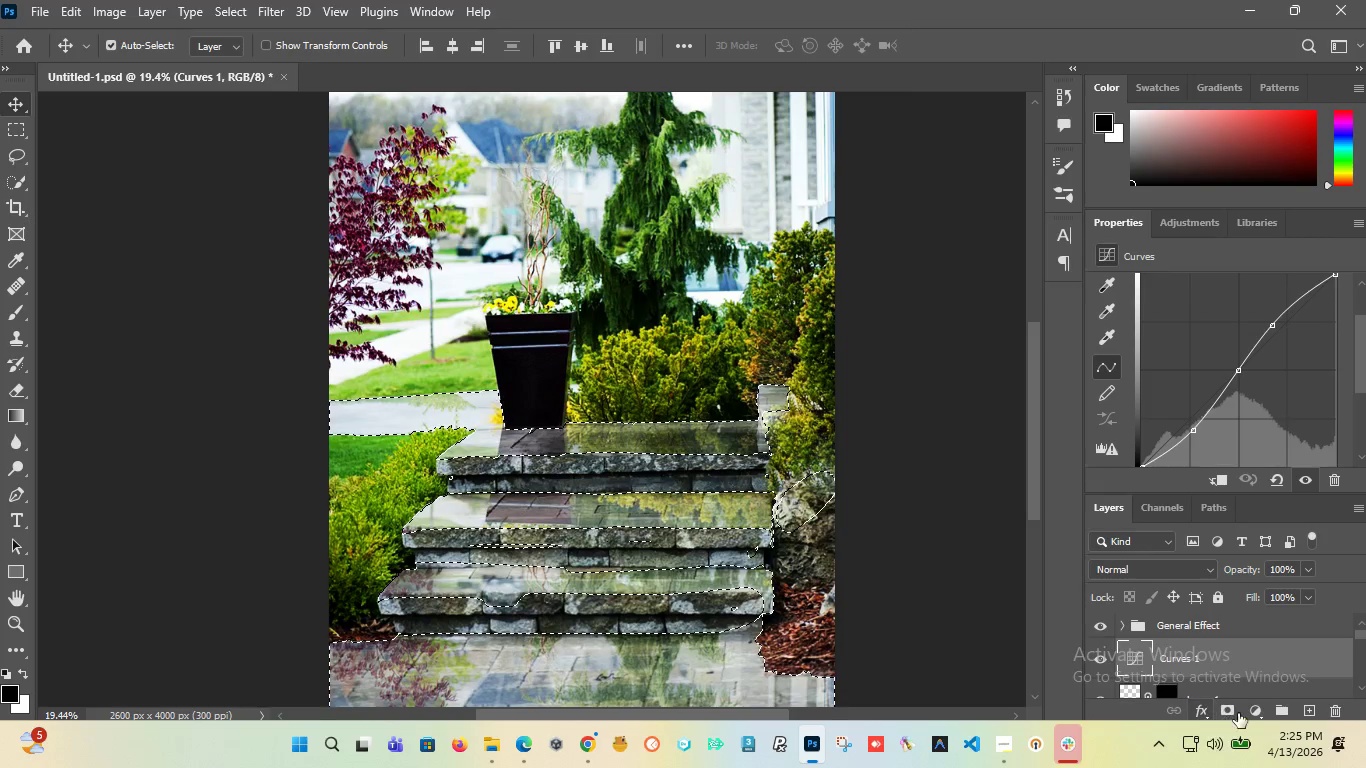 
left_click([1238, 713])
 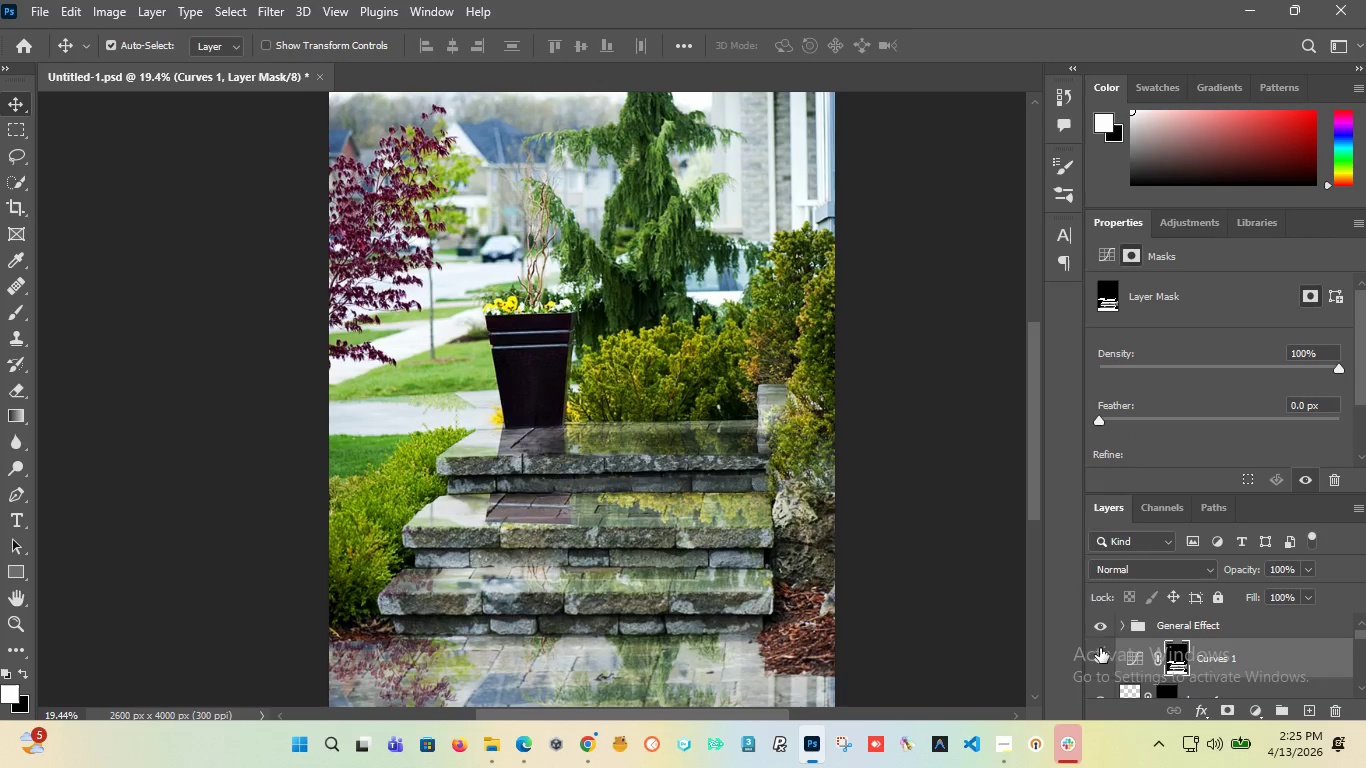 
left_click([1098, 657])
 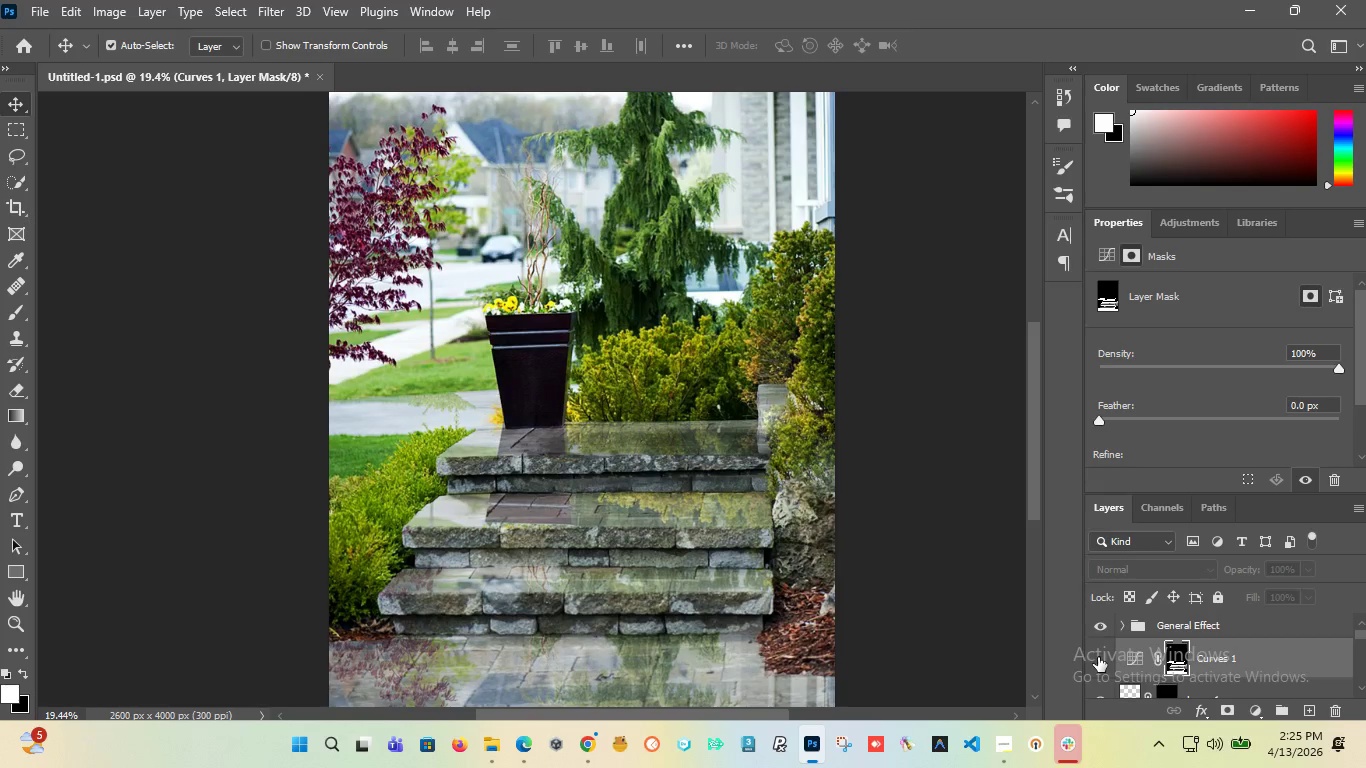 
left_click([1098, 657])
 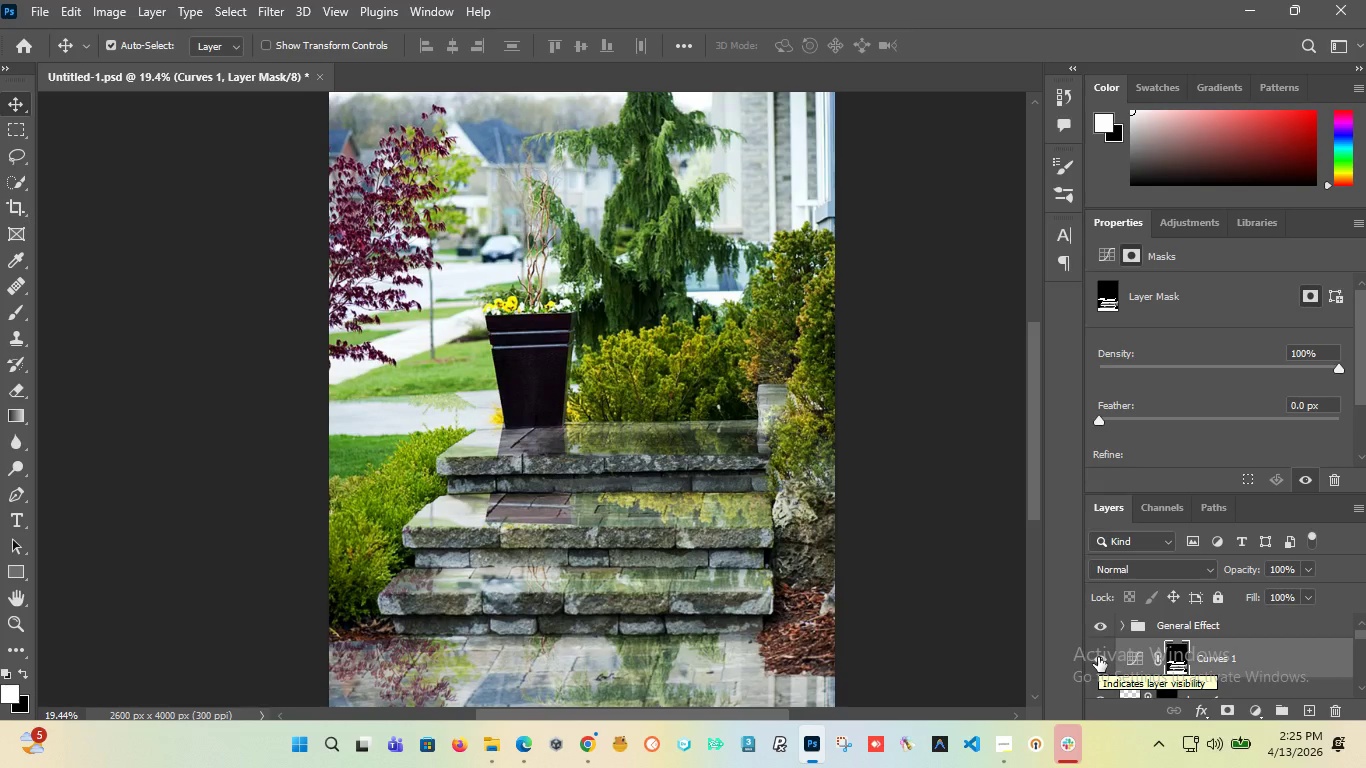 
left_click([1098, 657])
 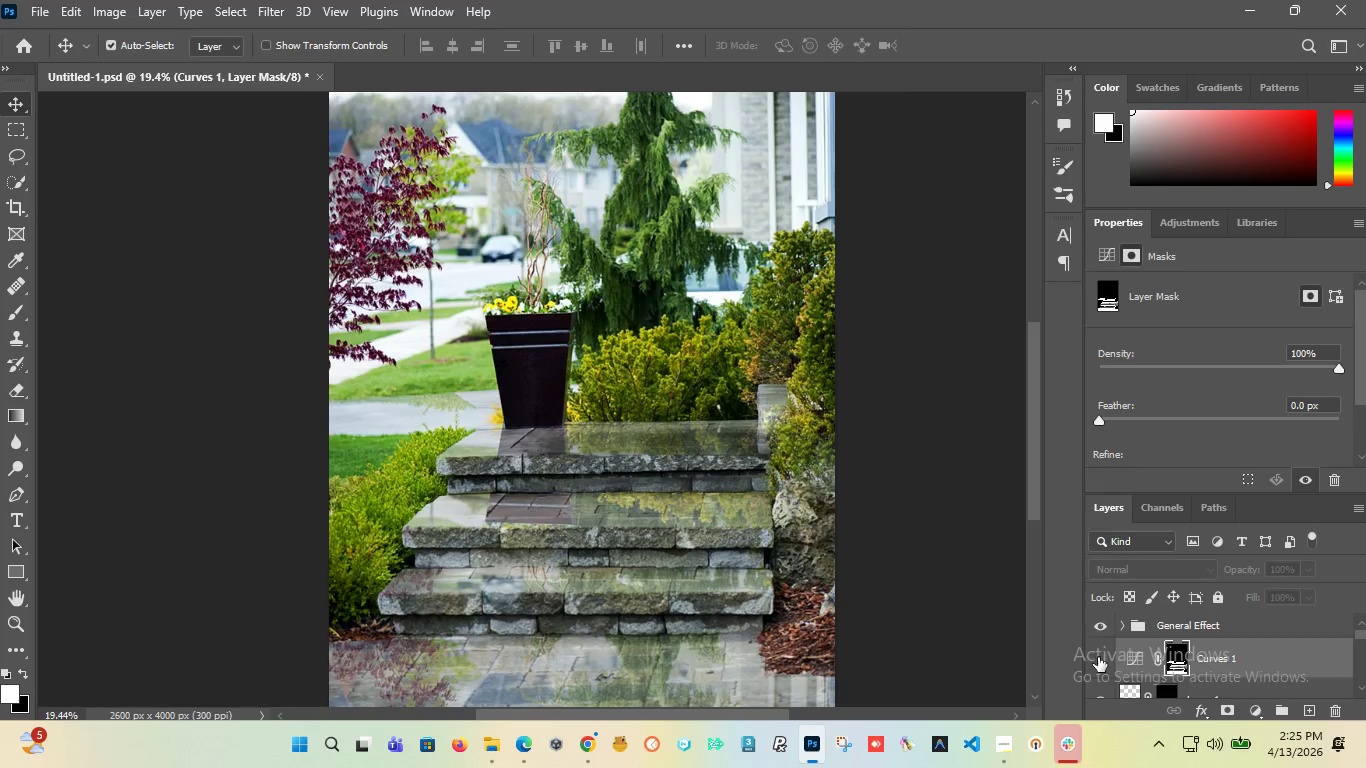 
left_click([1098, 657])
 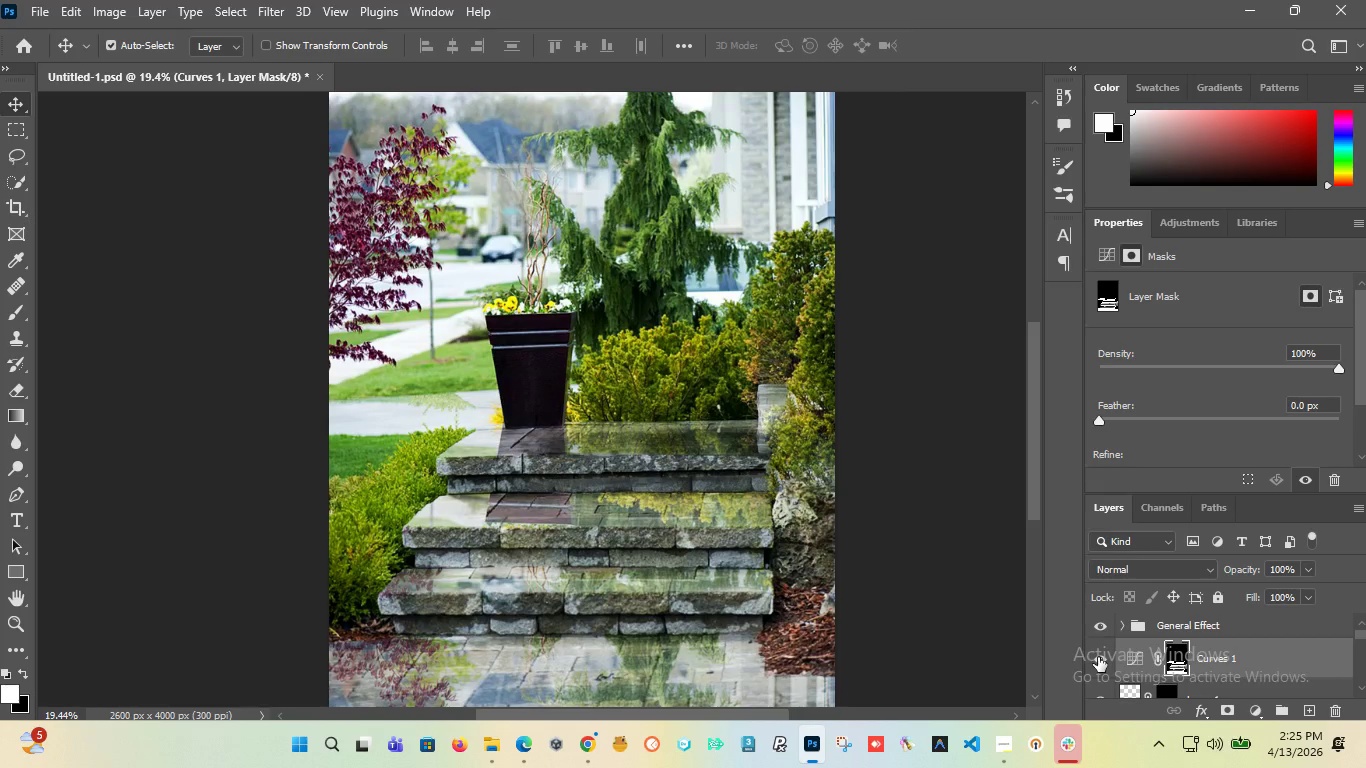 
left_click([1098, 657])
 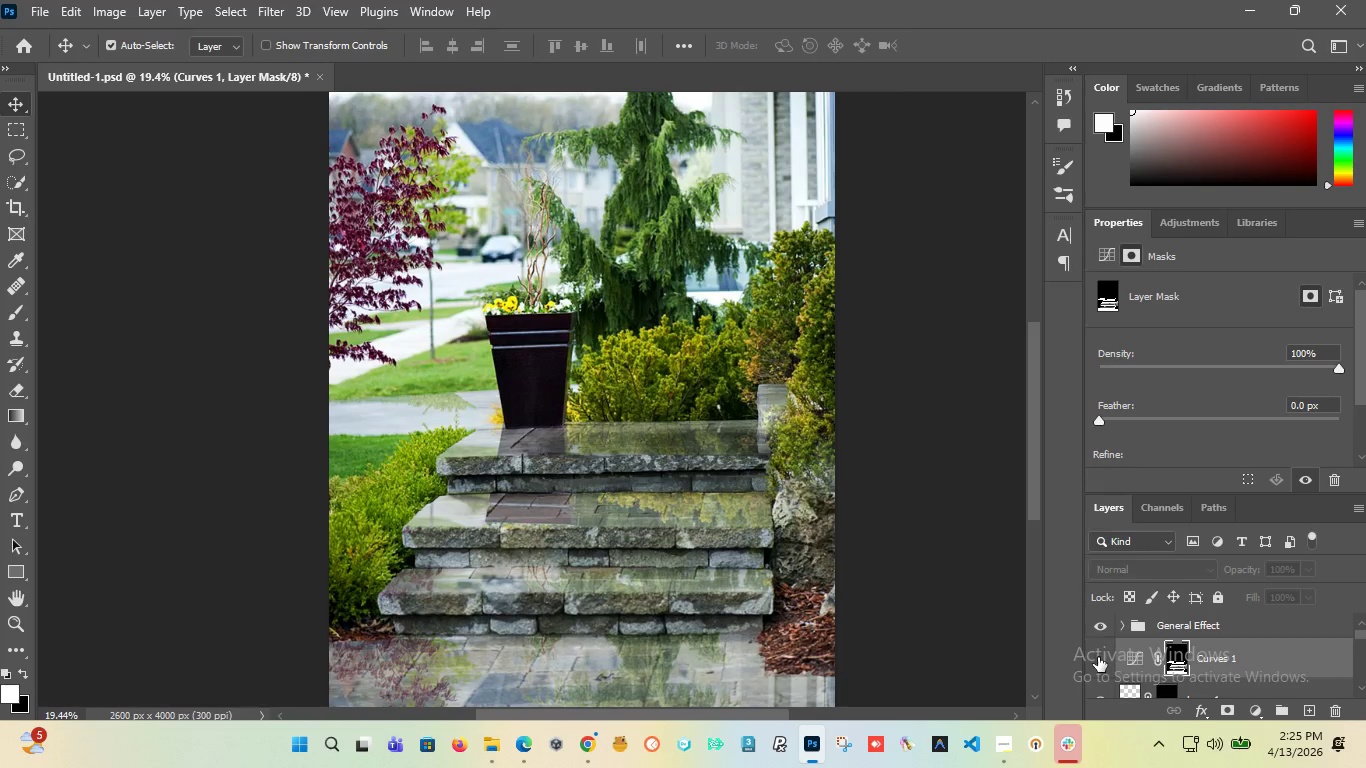 
left_click([1098, 657])
 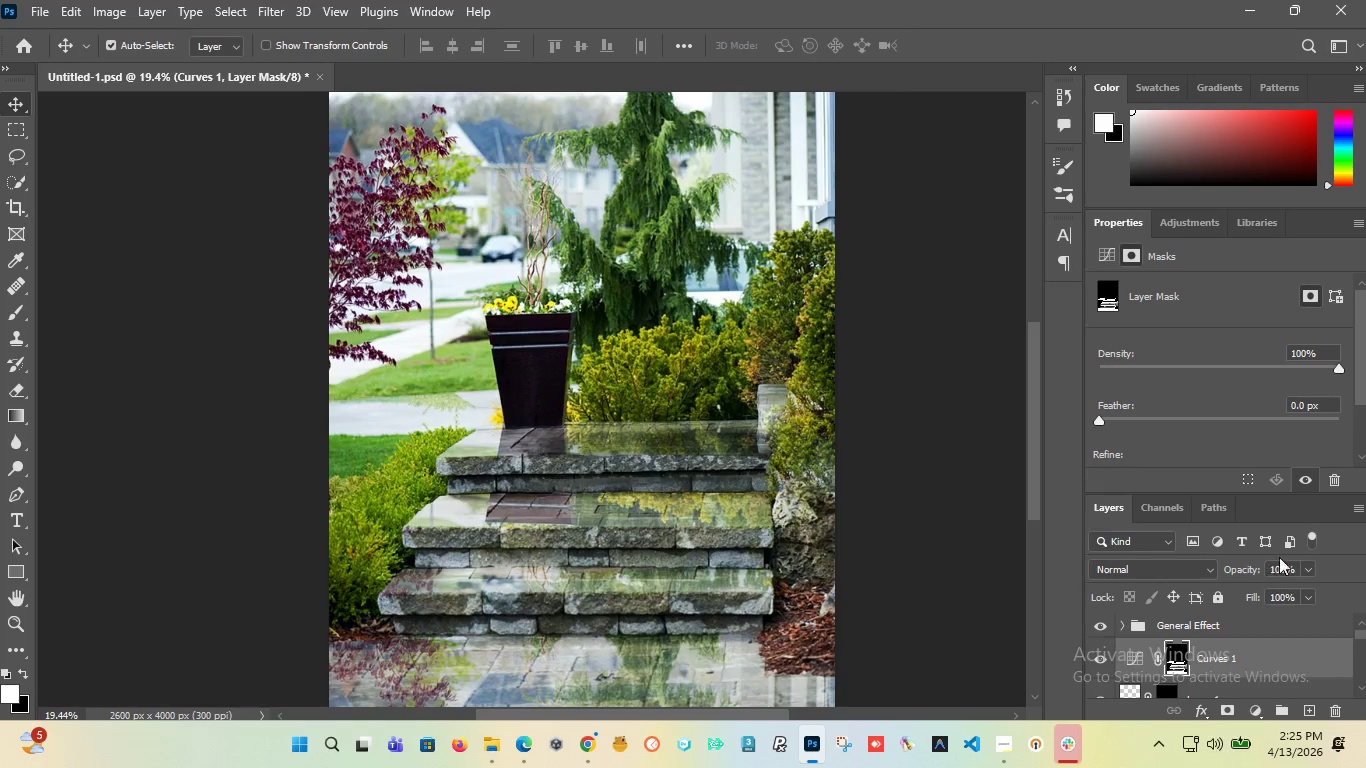 
left_click_drag(start_coordinate=[1294, 566], to_coordinate=[1187, 554])
 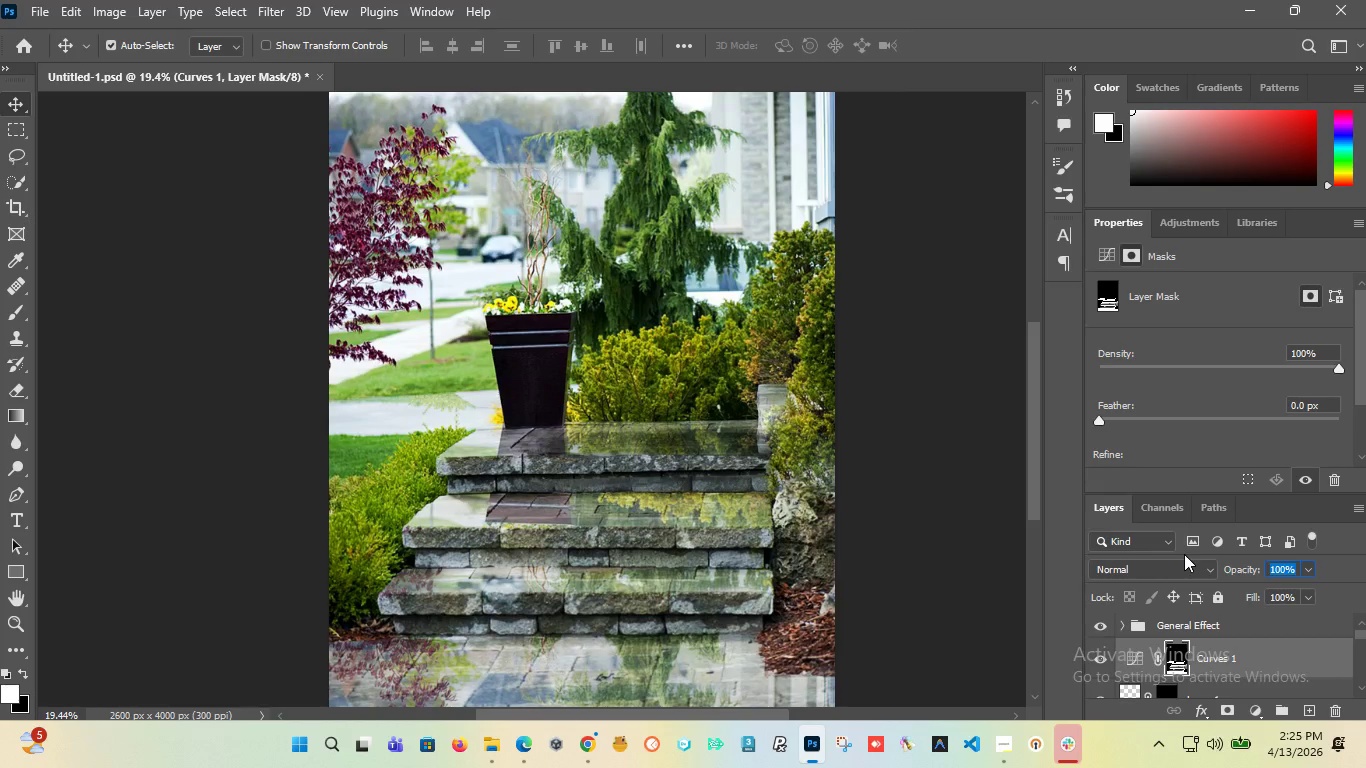 
type(50)
 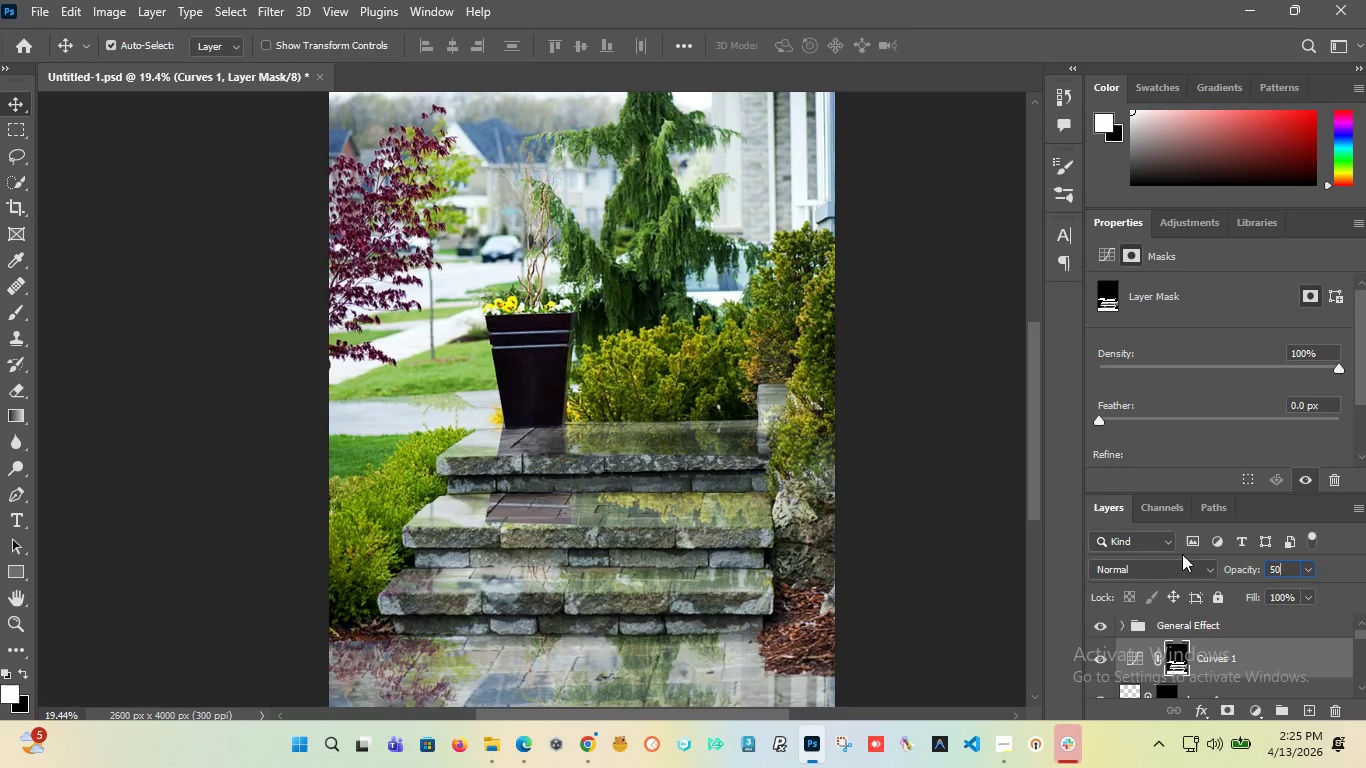 
key(Enter)
 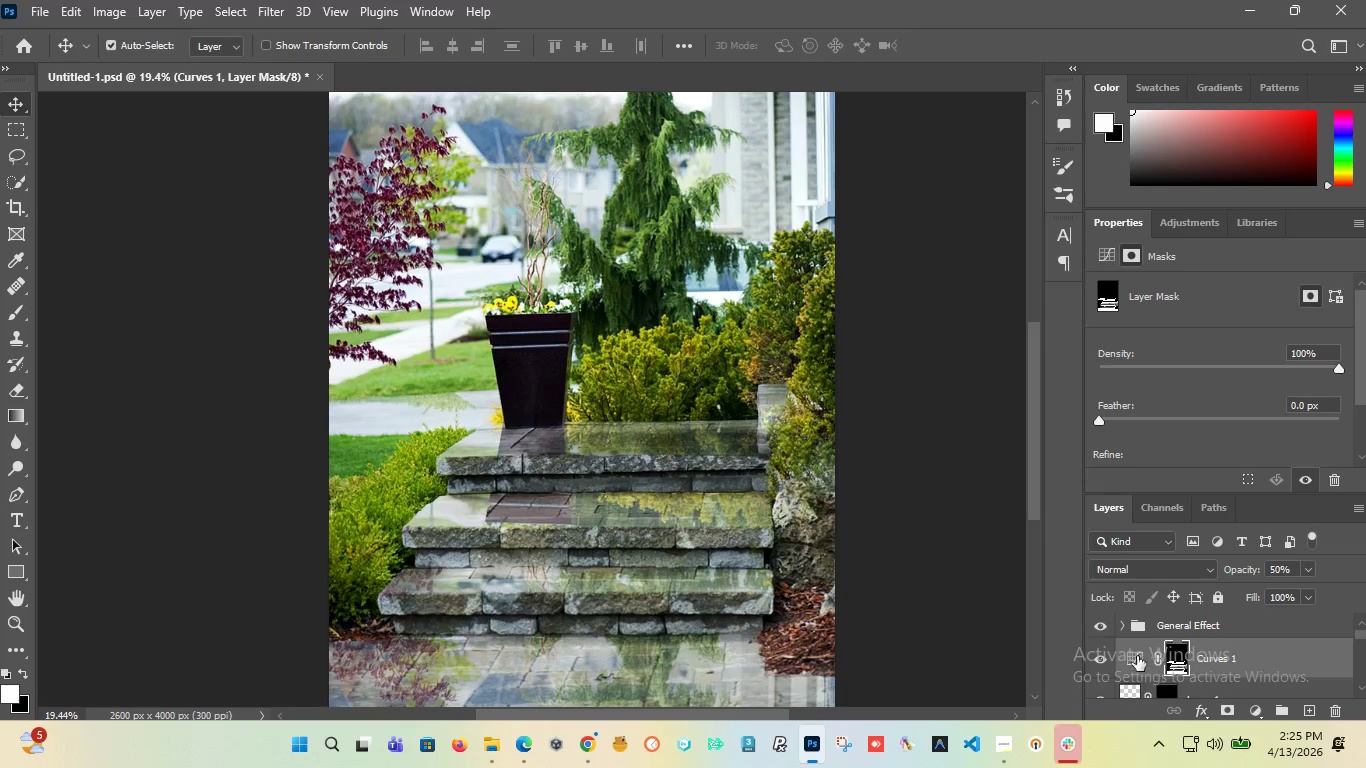 
left_click([1096, 656])
 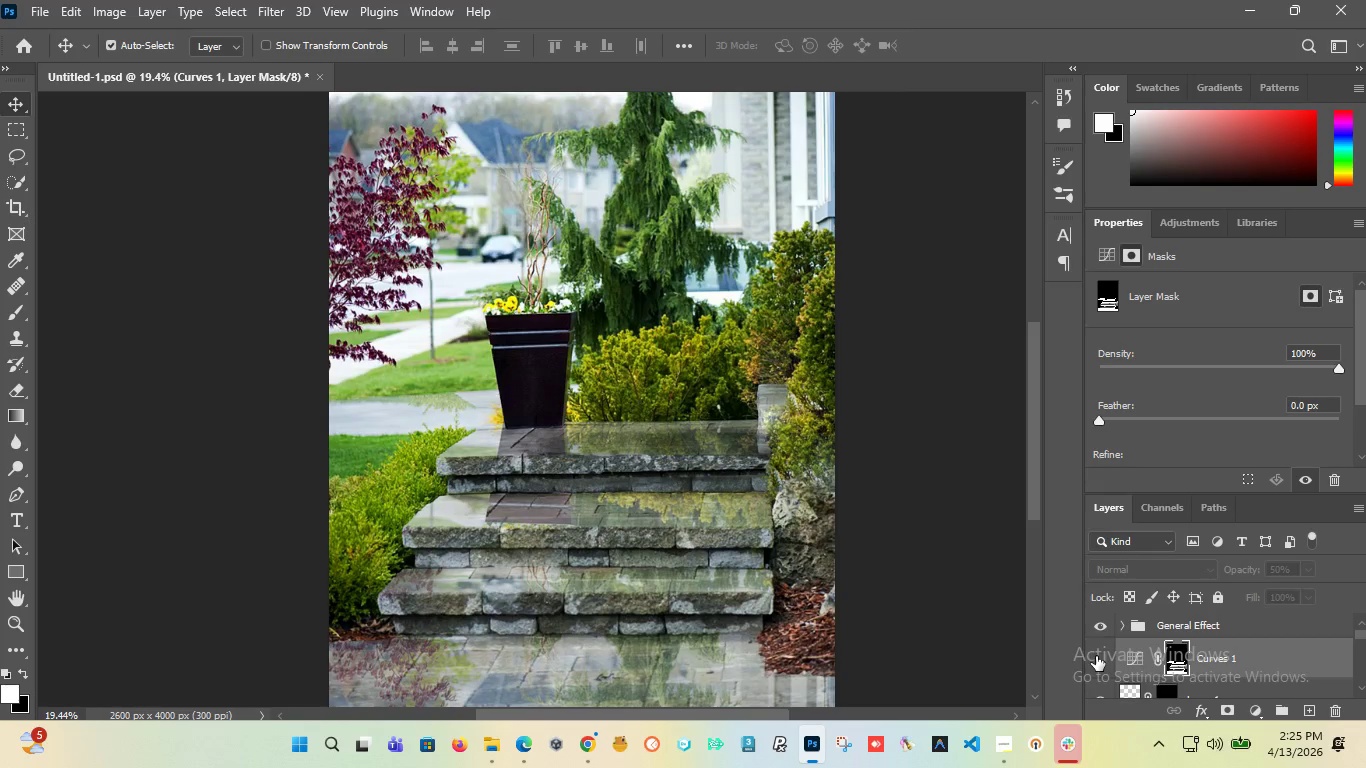 
left_click([1096, 656])
 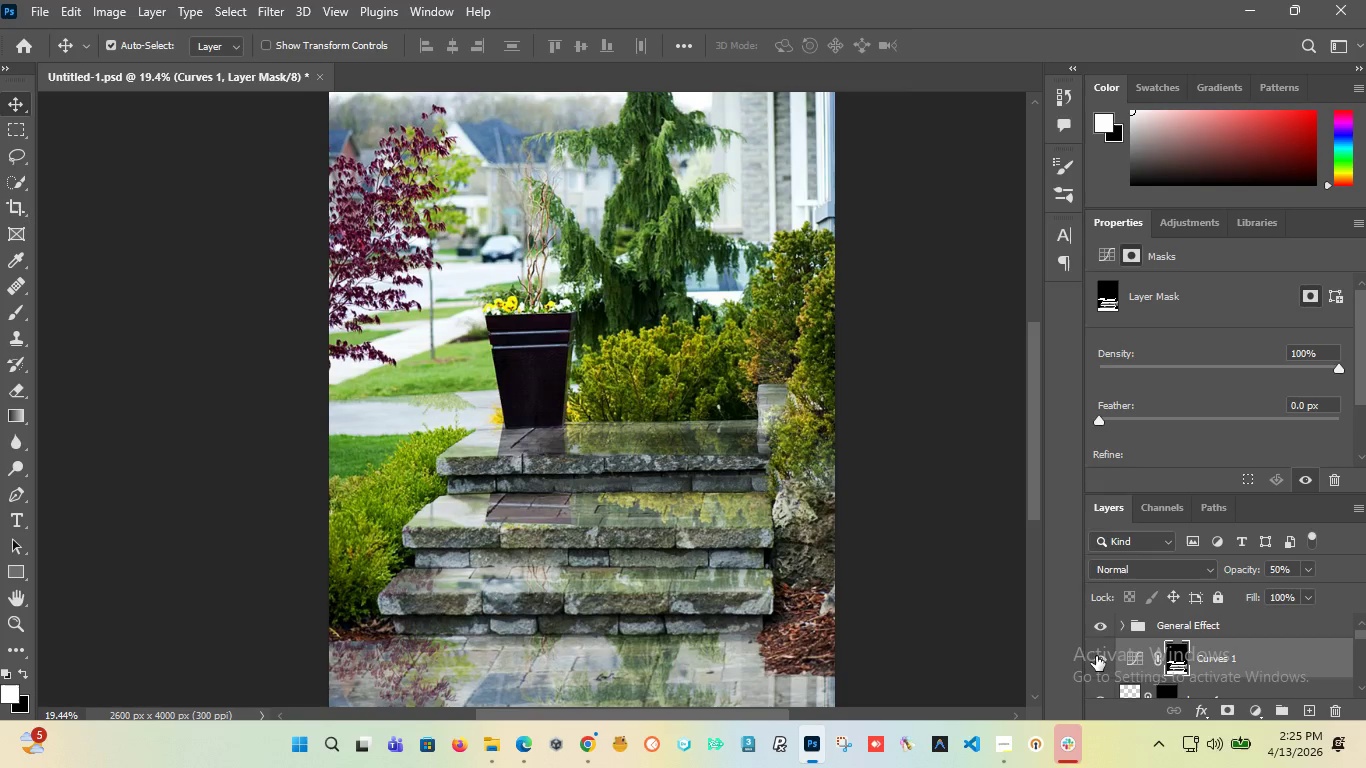 
left_click([1096, 656])
 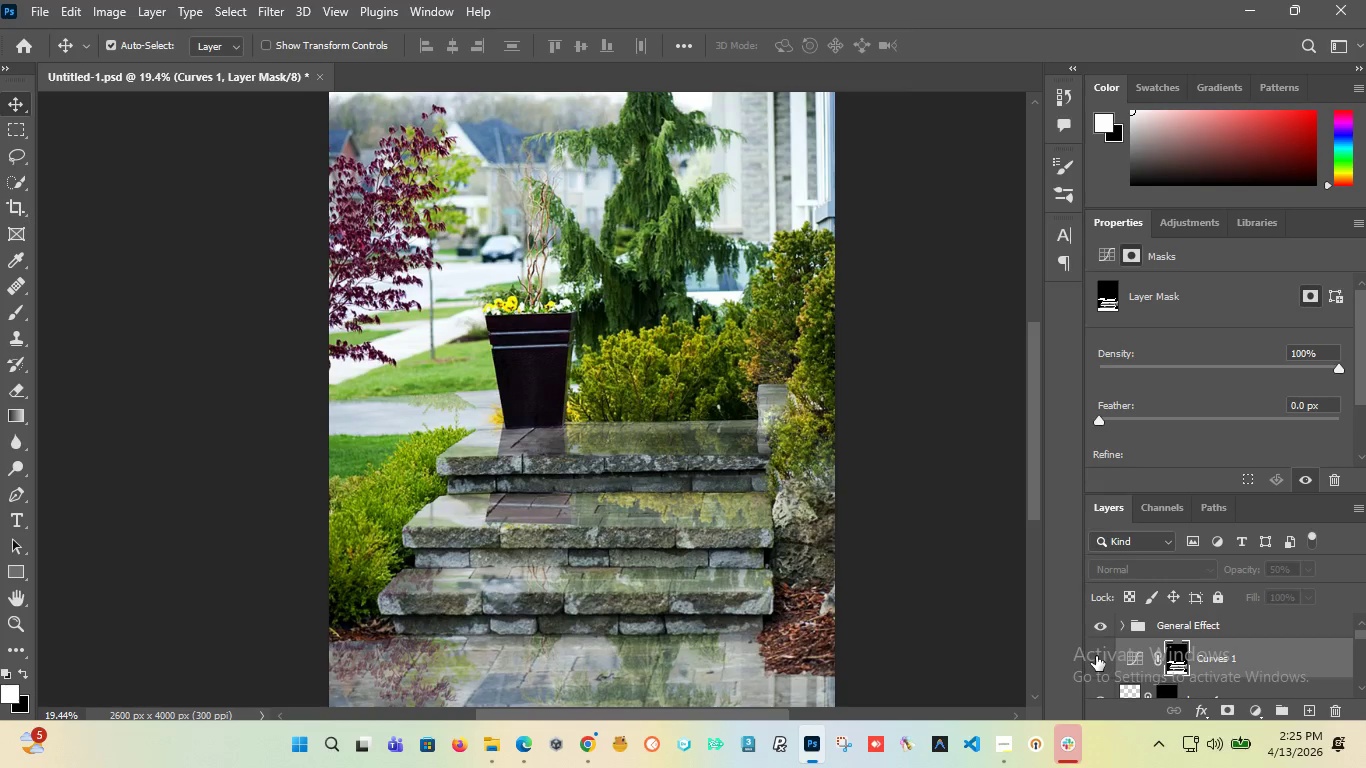 
left_click([1096, 656])
 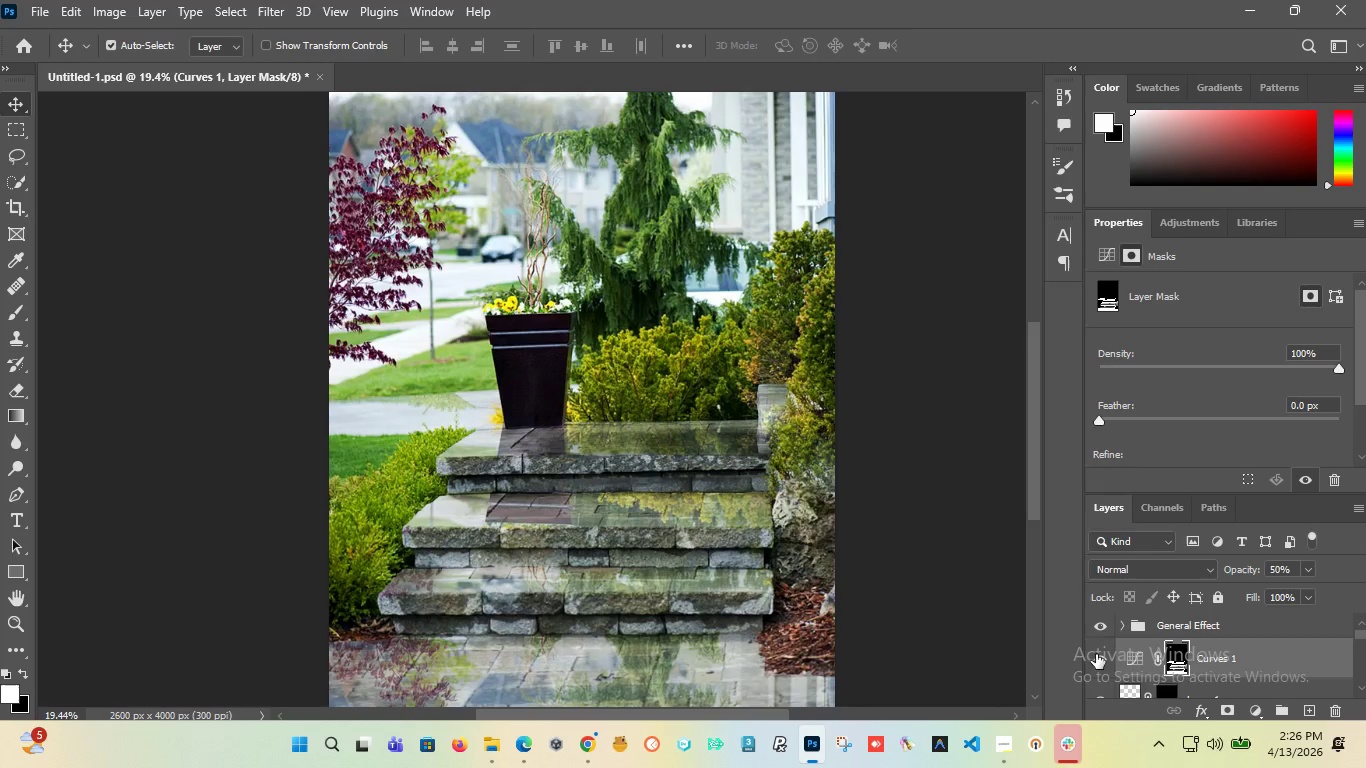 
wait(46.53)
 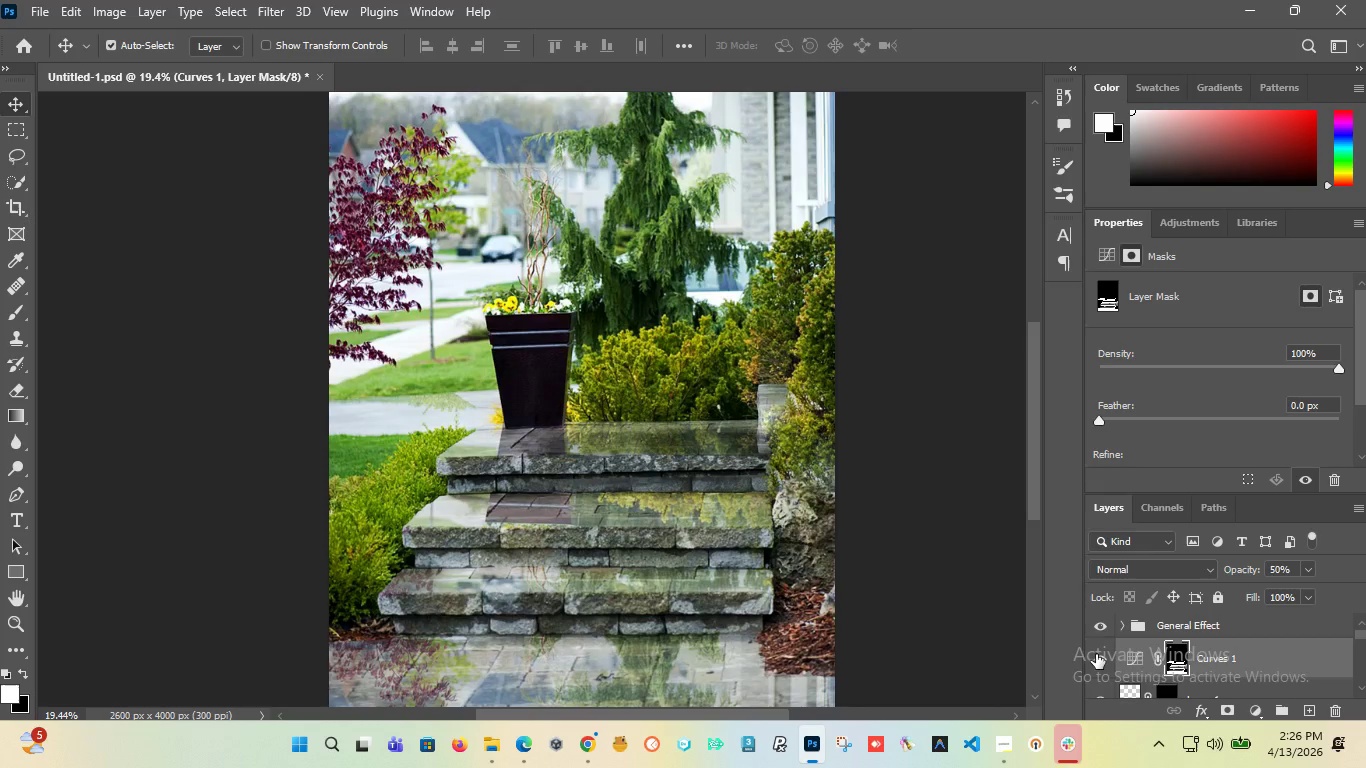 
left_click_drag(start_coordinate=[1035, 439], to_coordinate=[1024, 511])
 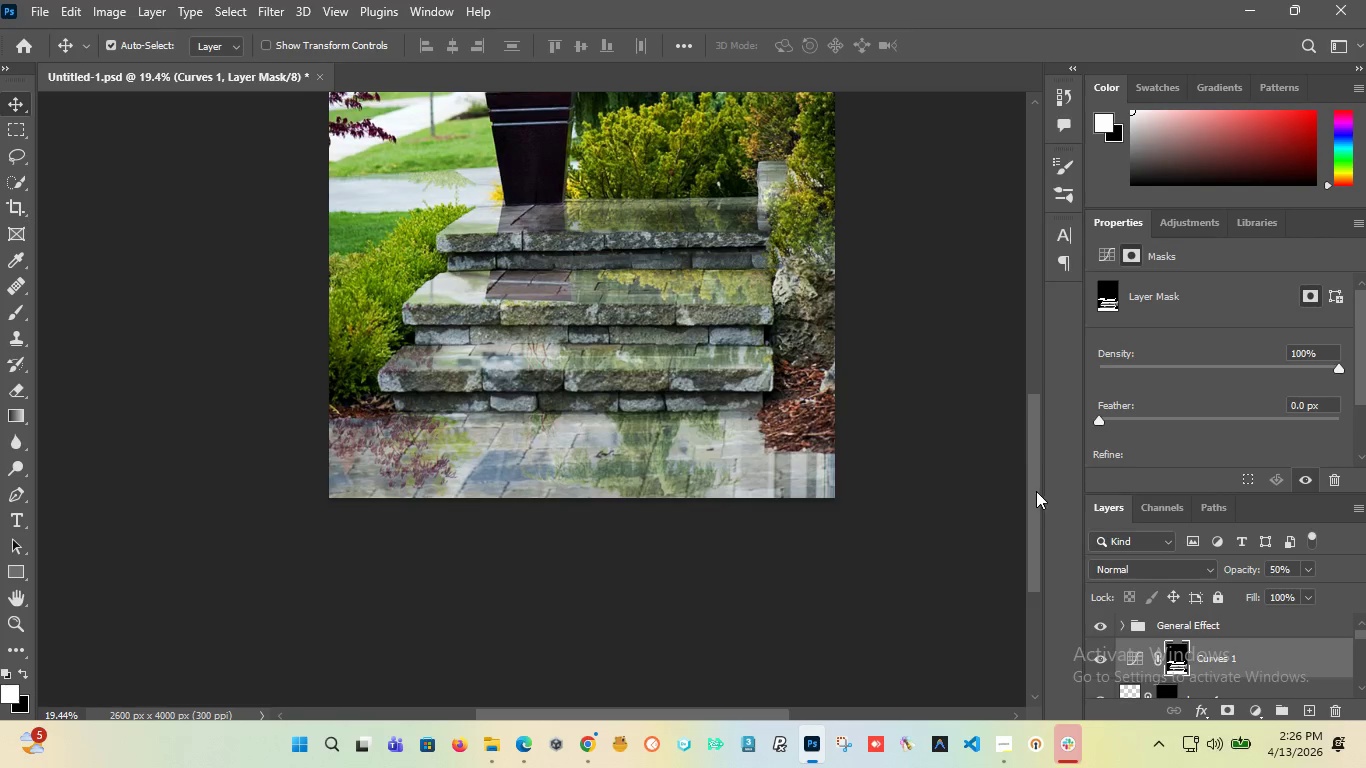 
left_click_drag(start_coordinate=[1035, 492], to_coordinate=[1035, 434])
 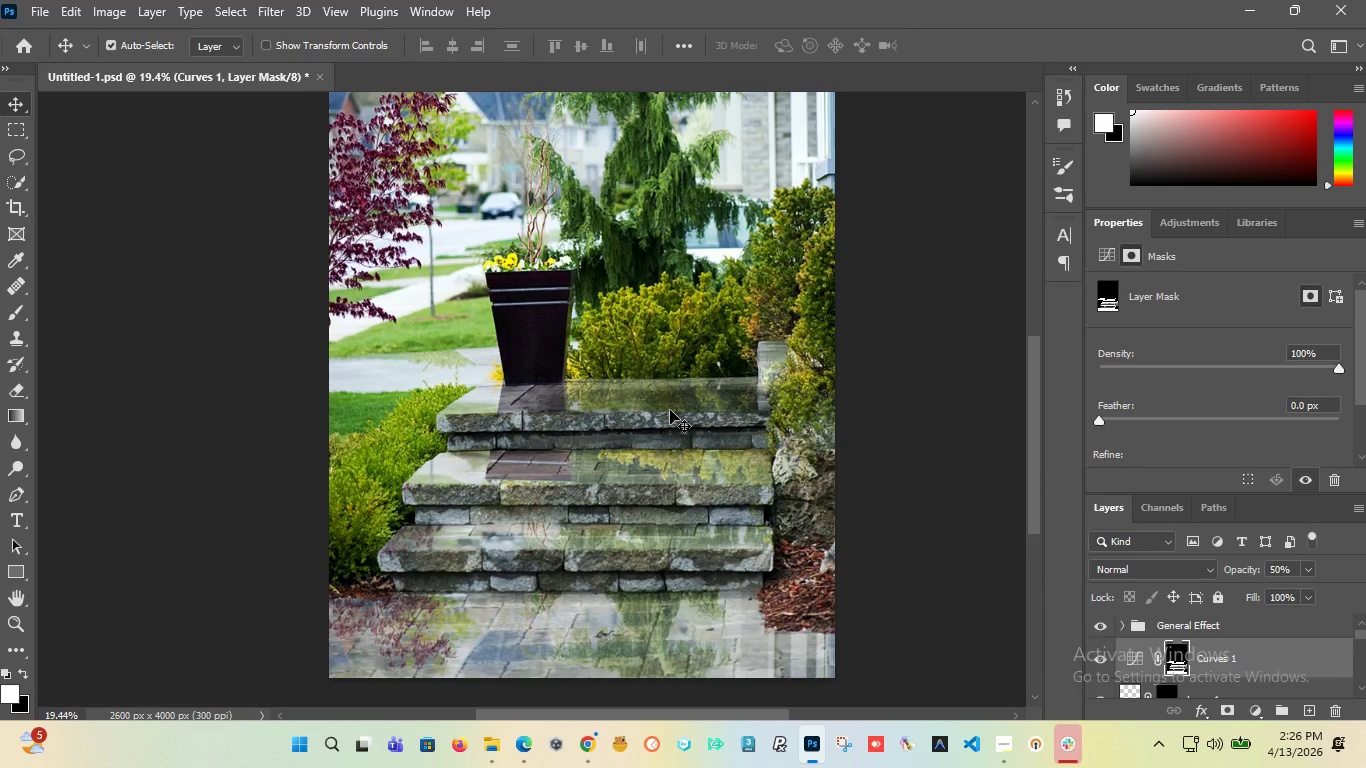 
hold_key(key=AltLeft, duration=0.66)
scroll: coordinate [667, 410], scroll_direction: down, amount: 6.0
 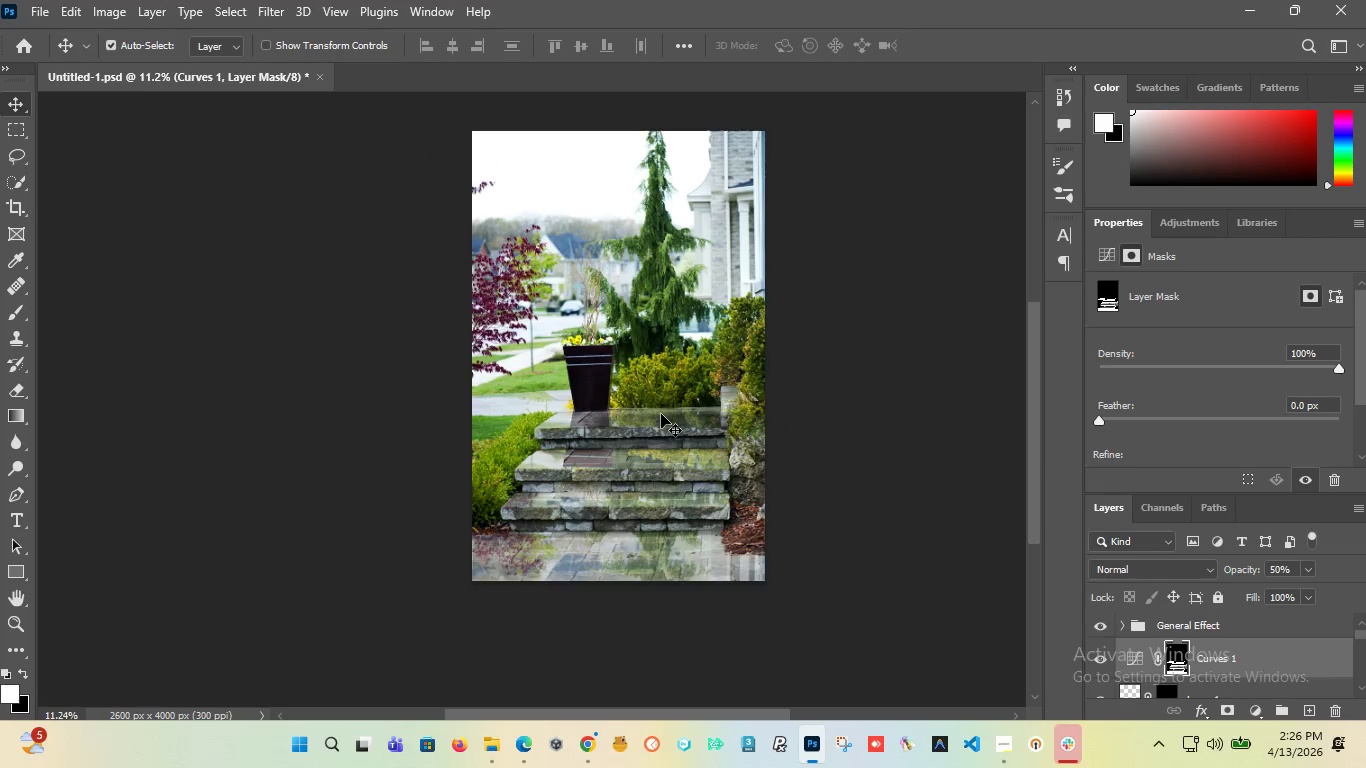 
hold_key(key=AltLeft, duration=0.81)
 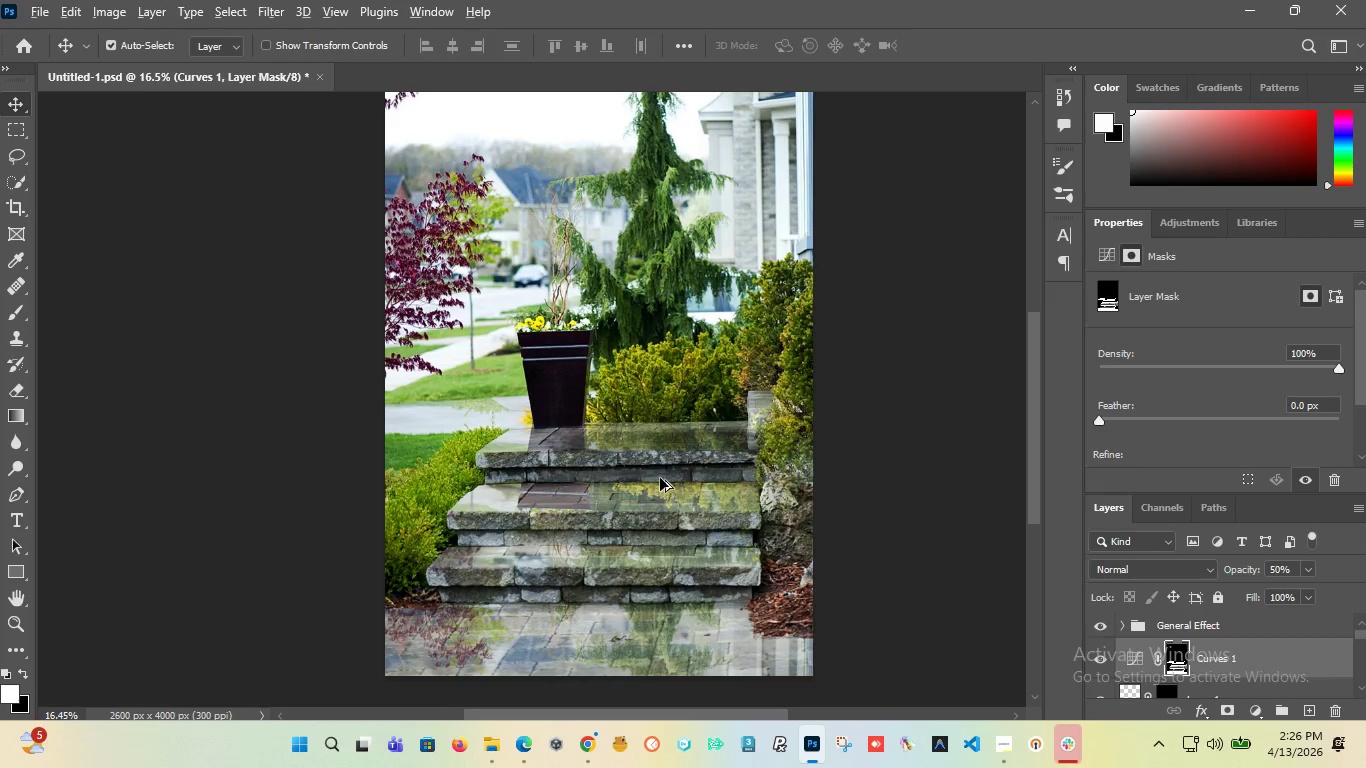 
scroll: coordinate [660, 478], scroll_direction: up, amount: 7.0
 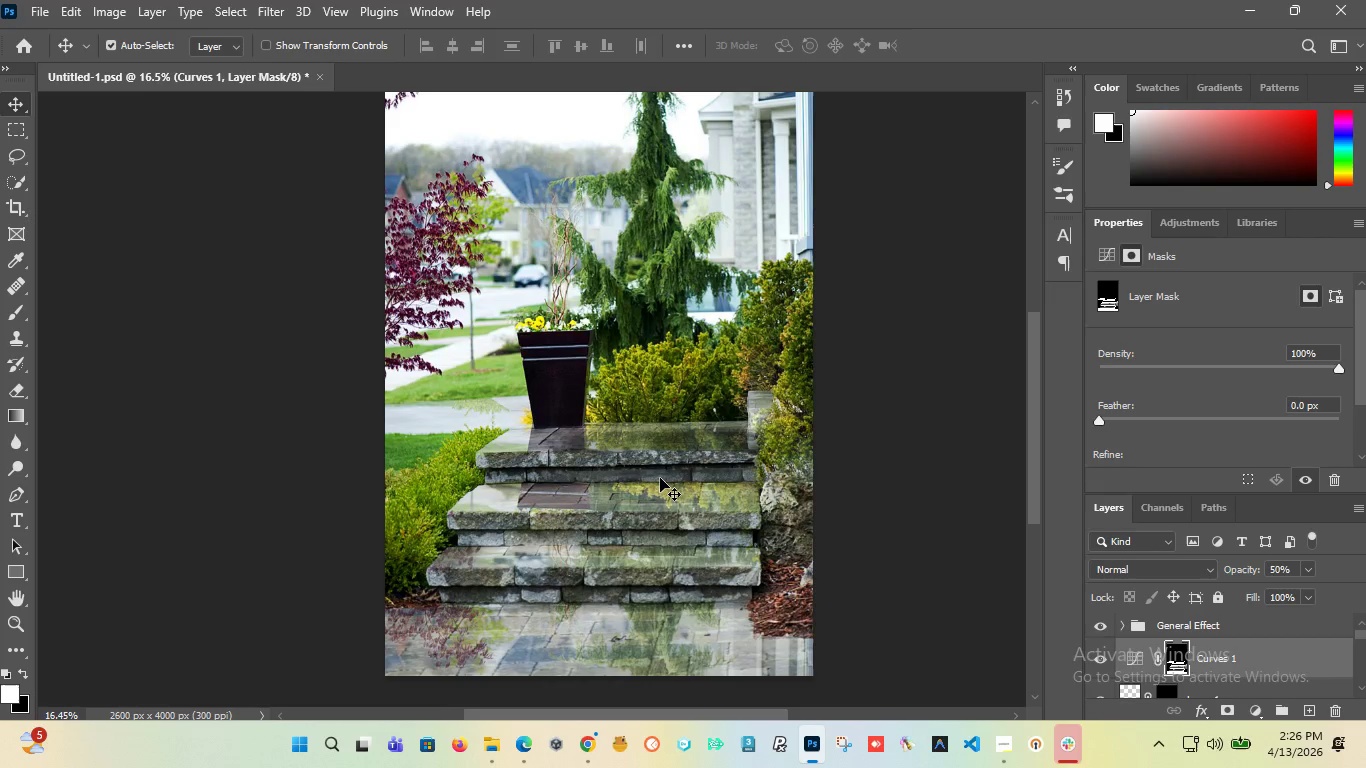 
hold_key(key=AltLeft, duration=0.47)
scroll: coordinate [660, 478], scroll_direction: down, amount: 3.0
 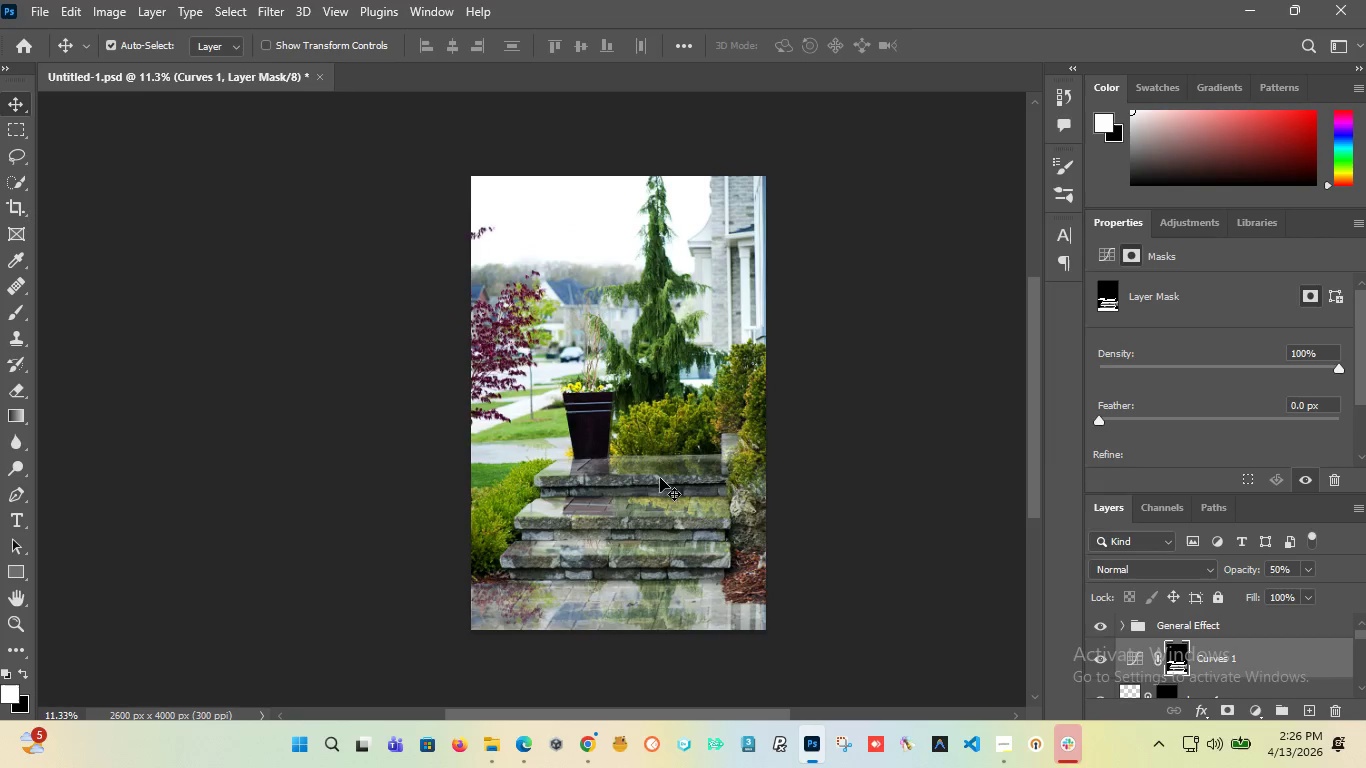 
hold_key(key=AltLeft, duration=1.52)
scroll: coordinate [660, 478], scroll_direction: up, amount: 3.0
 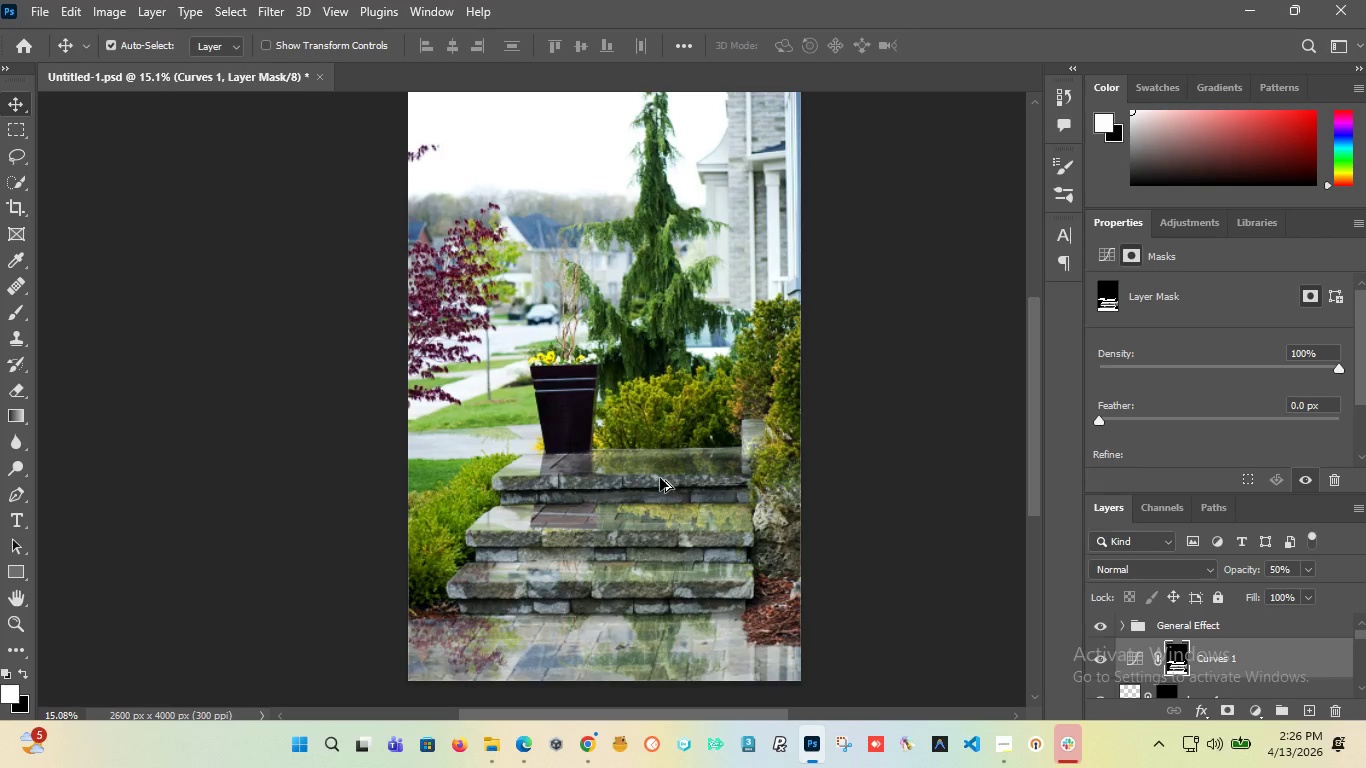 
hold_key(key=AltLeft, duration=1.52)
 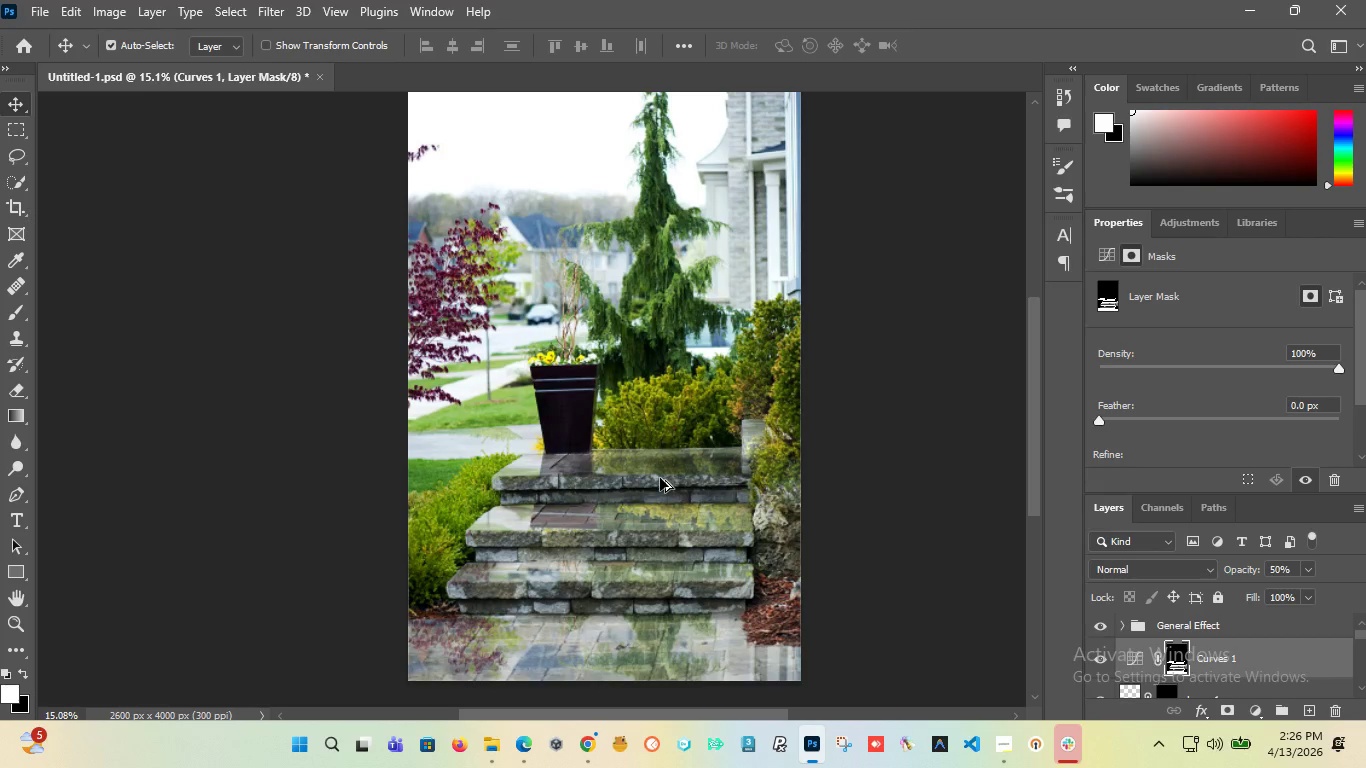 
hold_key(key=AltLeft, duration=1.5)
 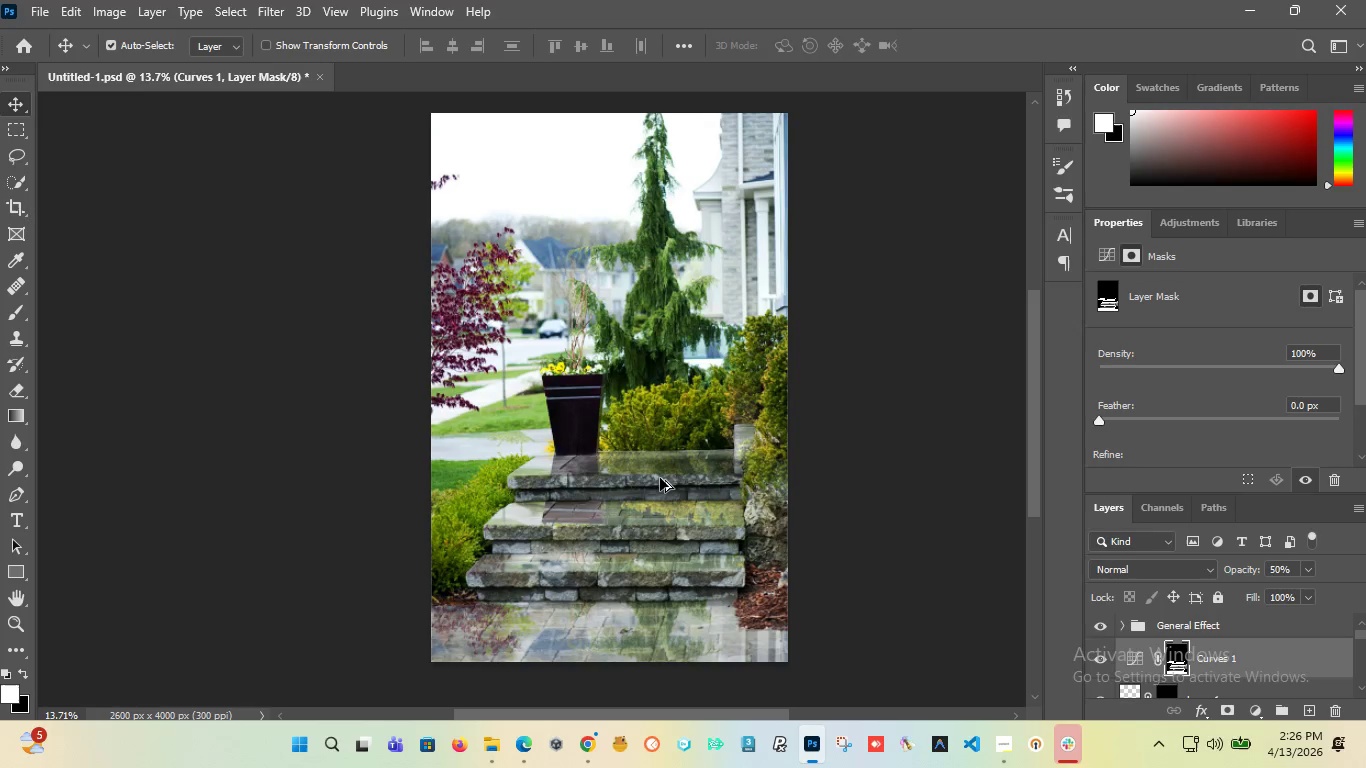 
hold_key(key=AltLeft, duration=0.97)
scroll: coordinate [660, 478], scroll_direction: down, amount: 1.0
 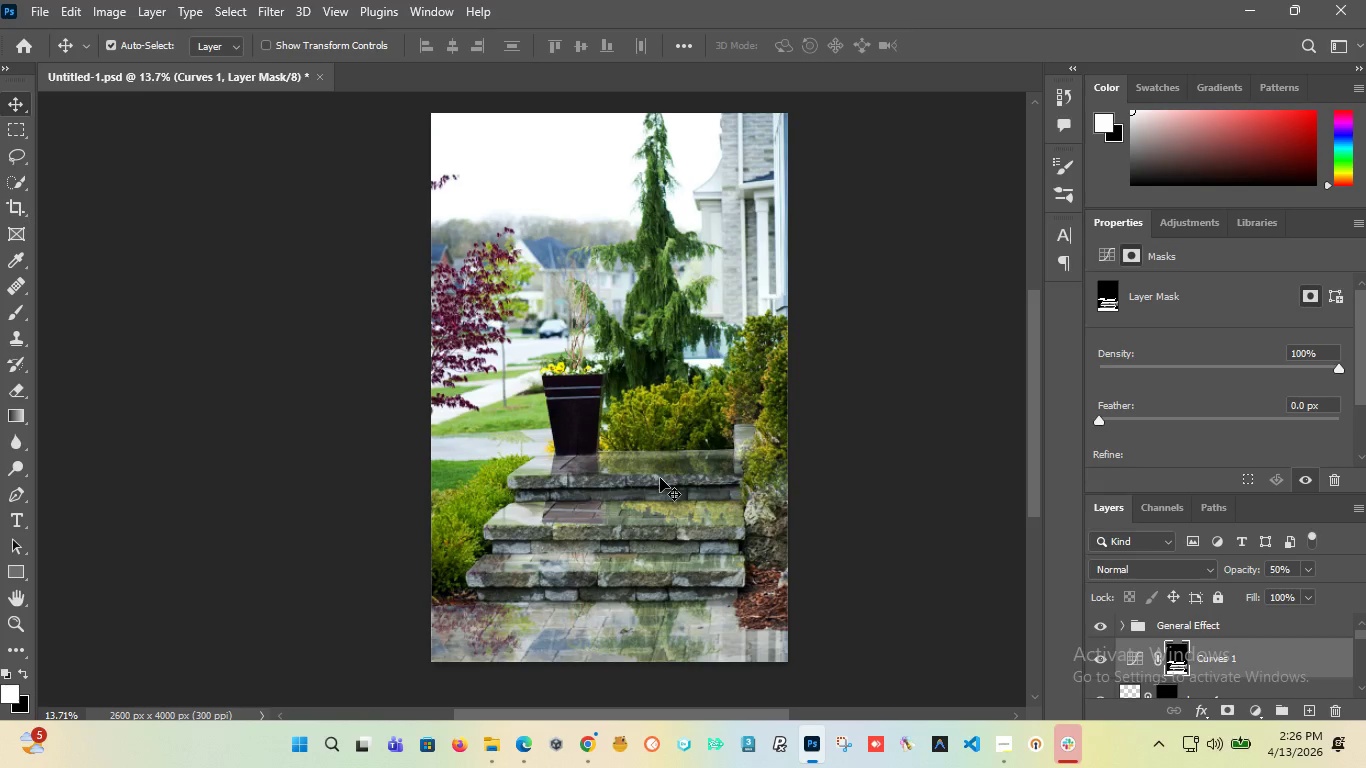 
hold_key(key=AltLeft, duration=1.5)
scroll: coordinate [660, 478], scroll_direction: up, amount: 11.0
 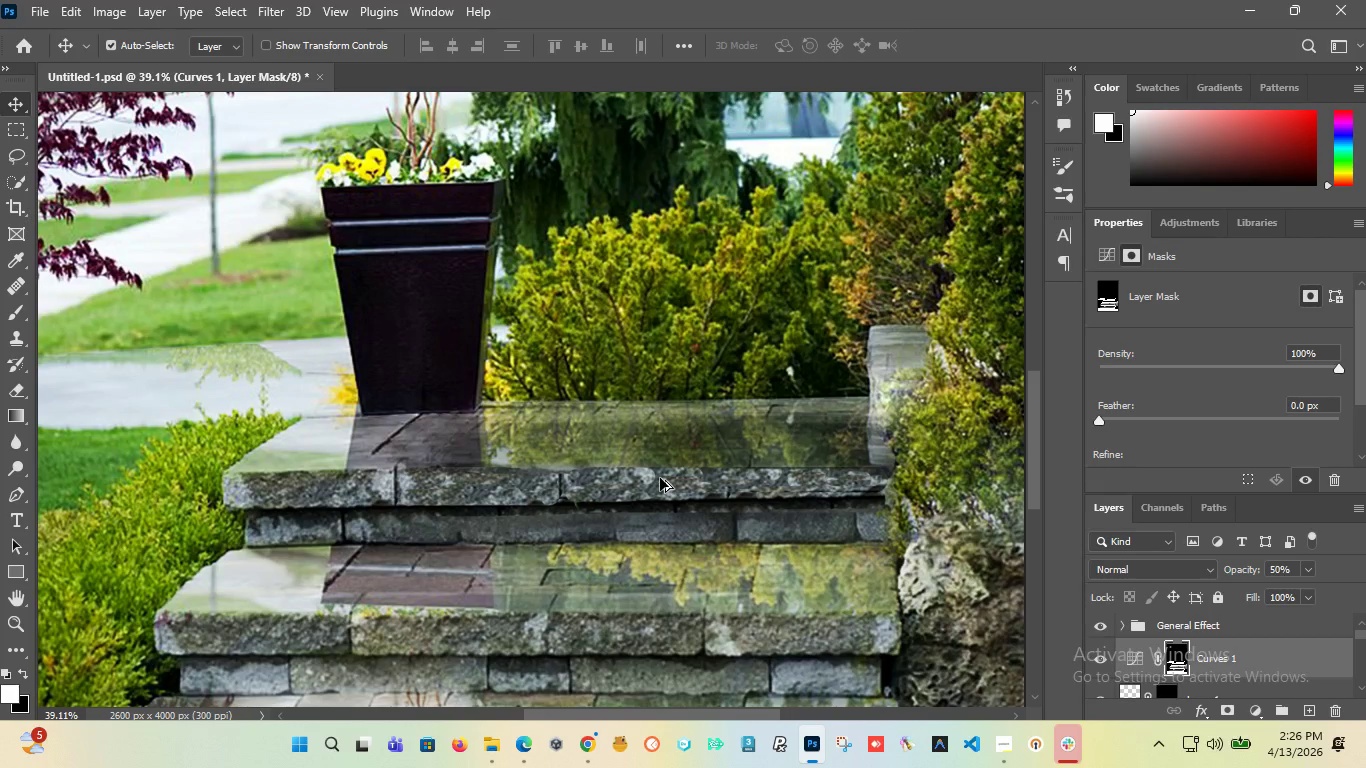 
hold_key(key=AltLeft, duration=1.5)
 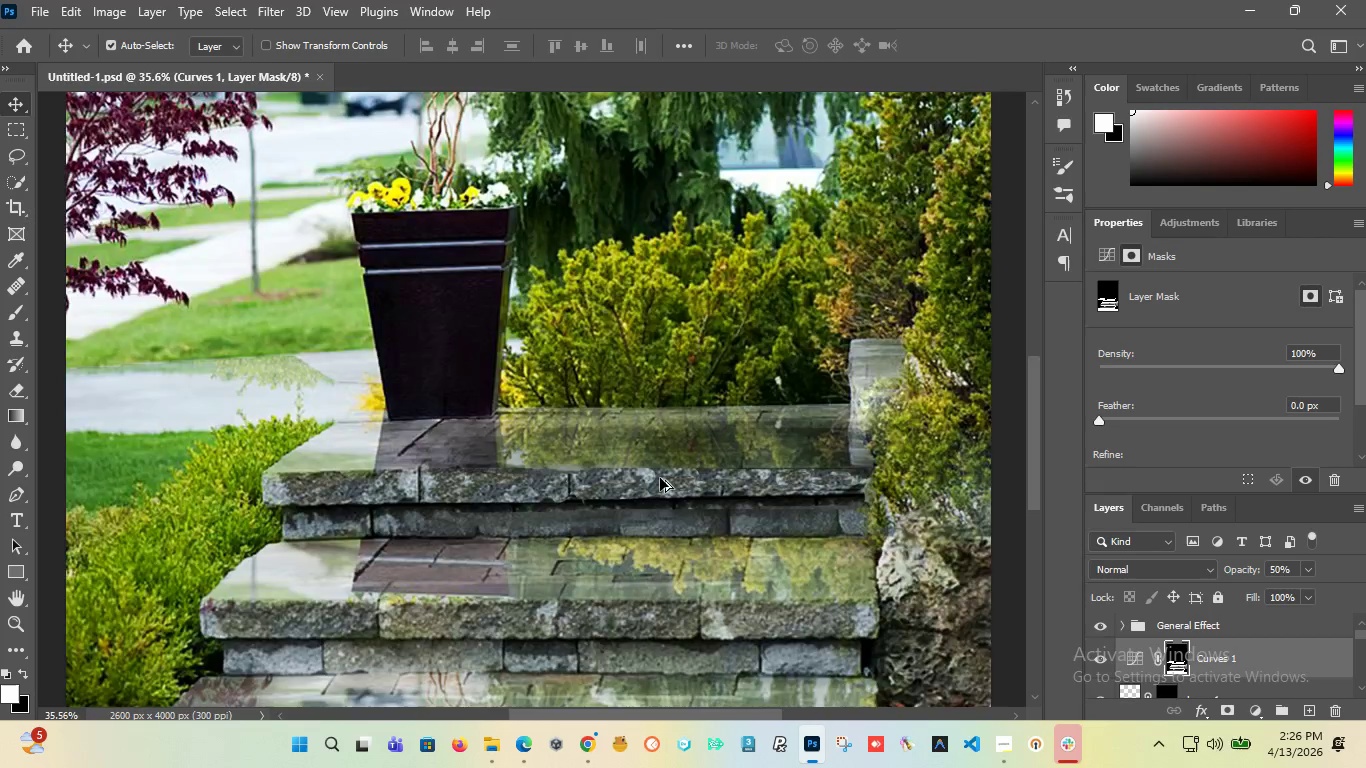 
hold_key(key=AltLeft, duration=1.5)
hold_key(key=AltLeft, duration=0.7)
scroll: coordinate [660, 478], scroll_direction: down, amount: 11.0
 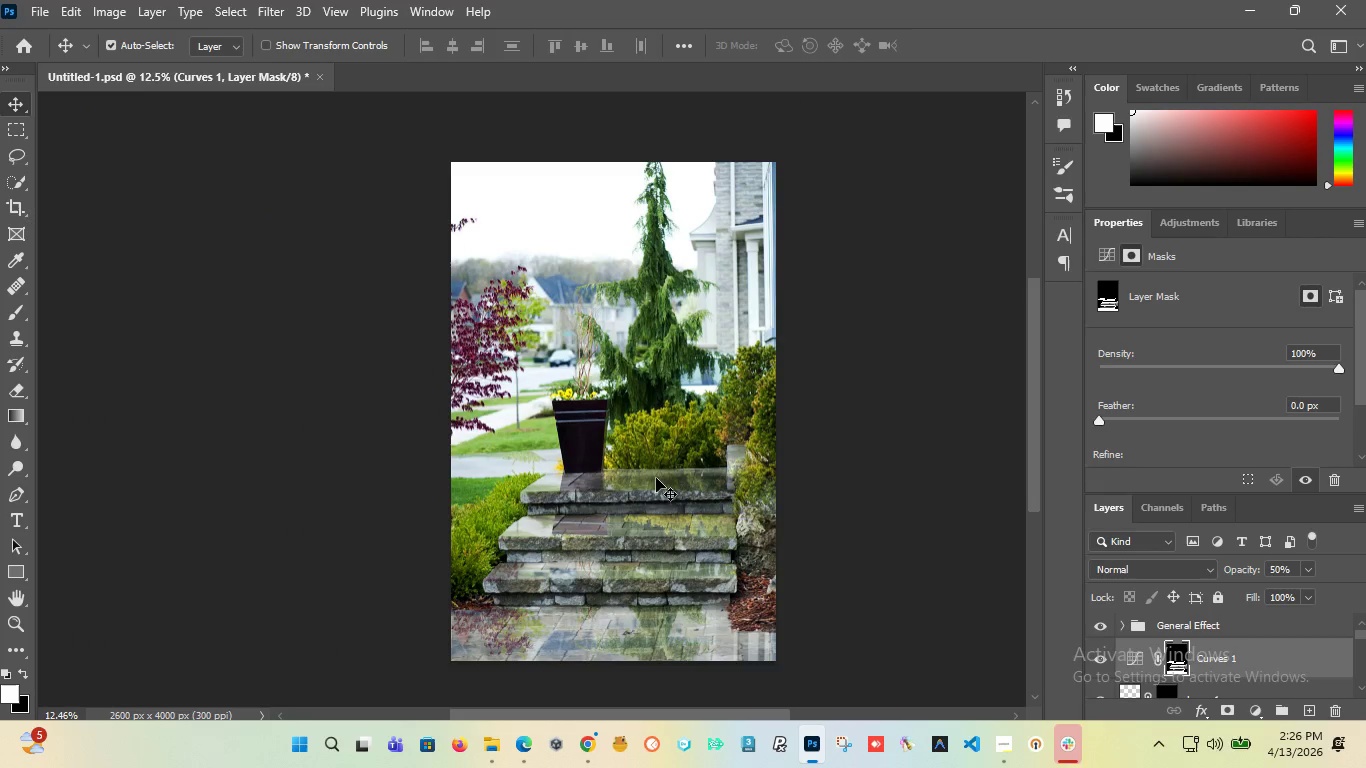 
hold_key(key=AltLeft, duration=0.78)
scroll: coordinate [645, 481], scroll_direction: up, amount: 5.0
 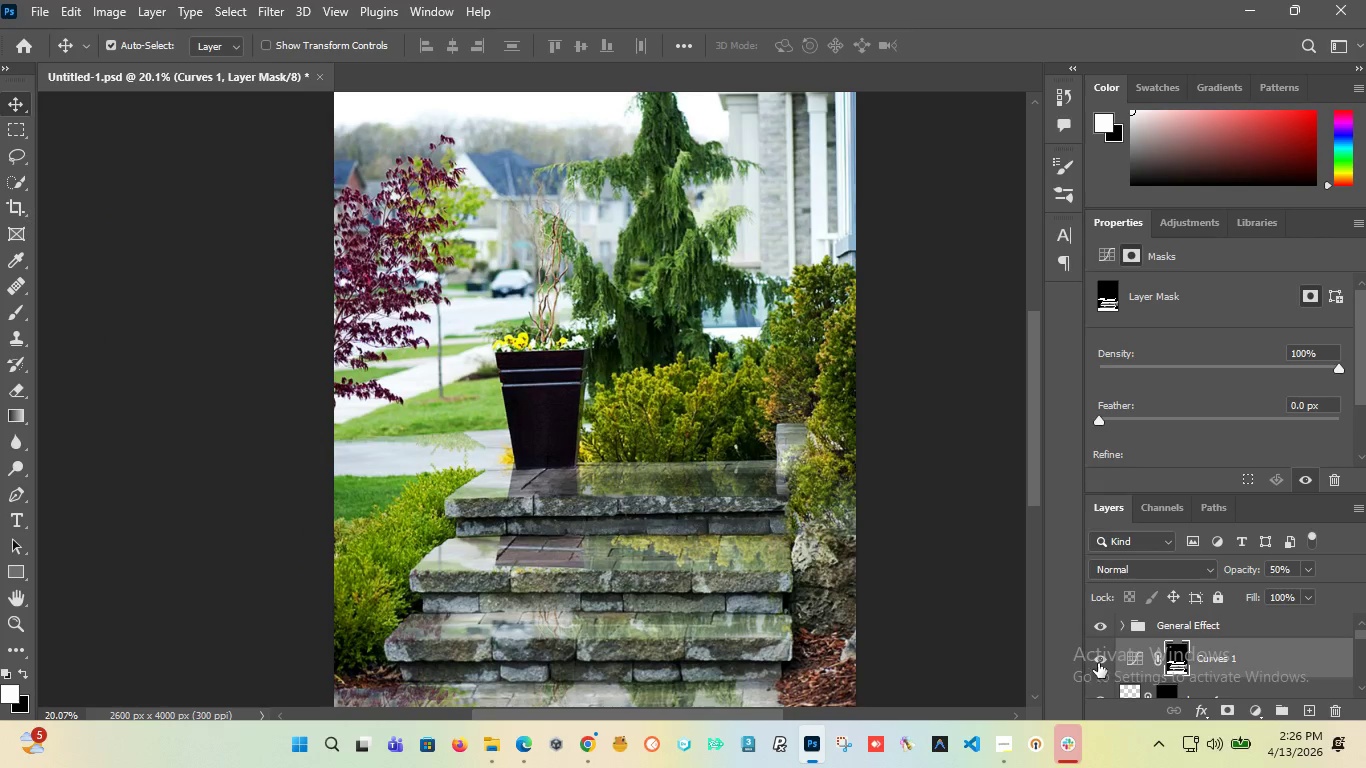 
left_click([1098, 658])
 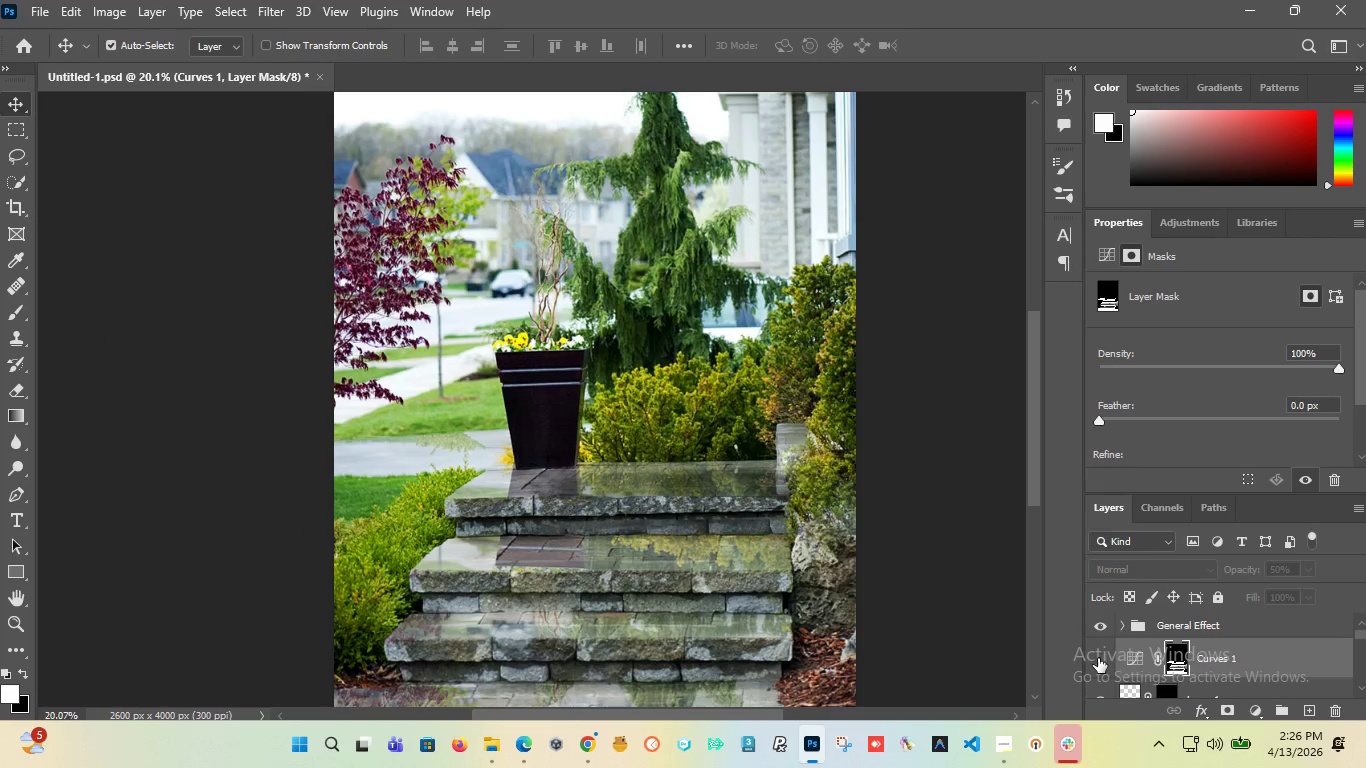 
left_click([1098, 658])
 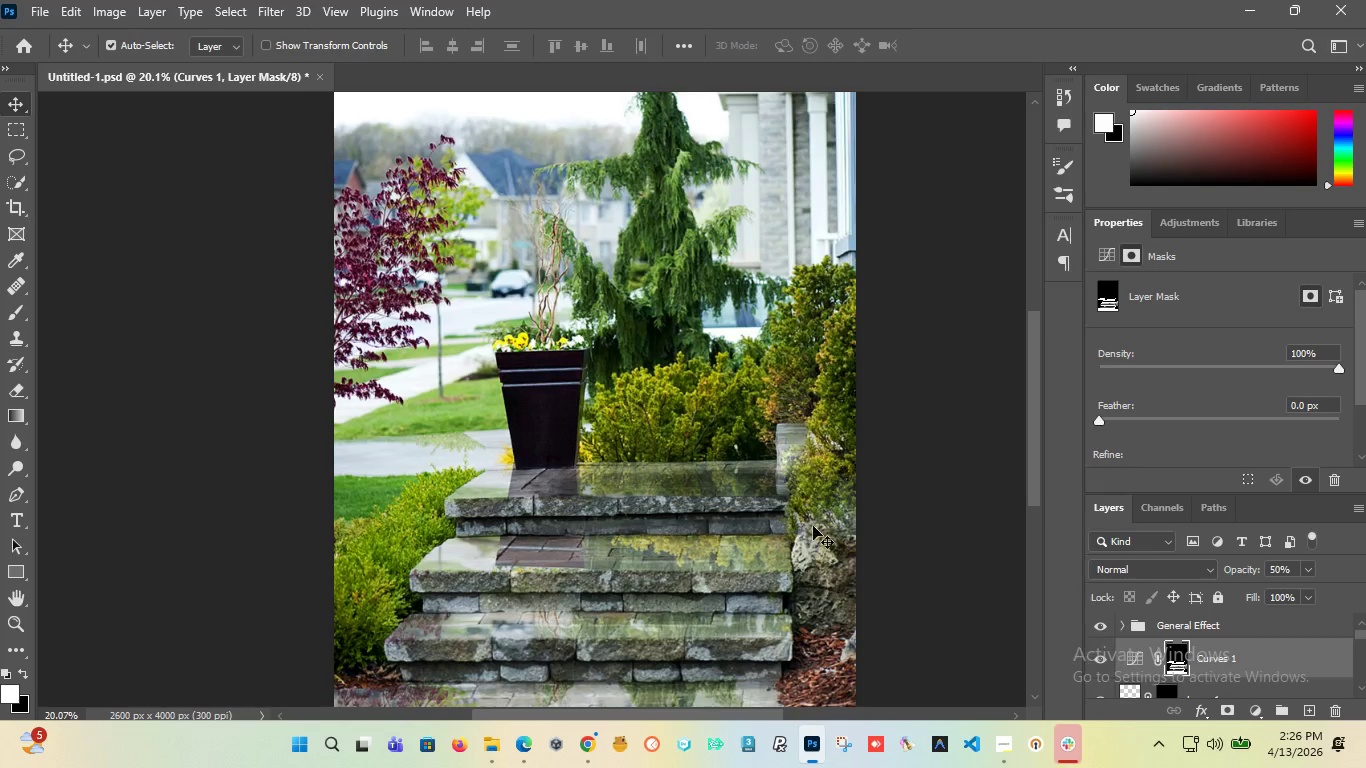 
hold_key(key=AltLeft, duration=0.73)
scroll: coordinate [527, 406], scroll_direction: down, amount: 5.0
 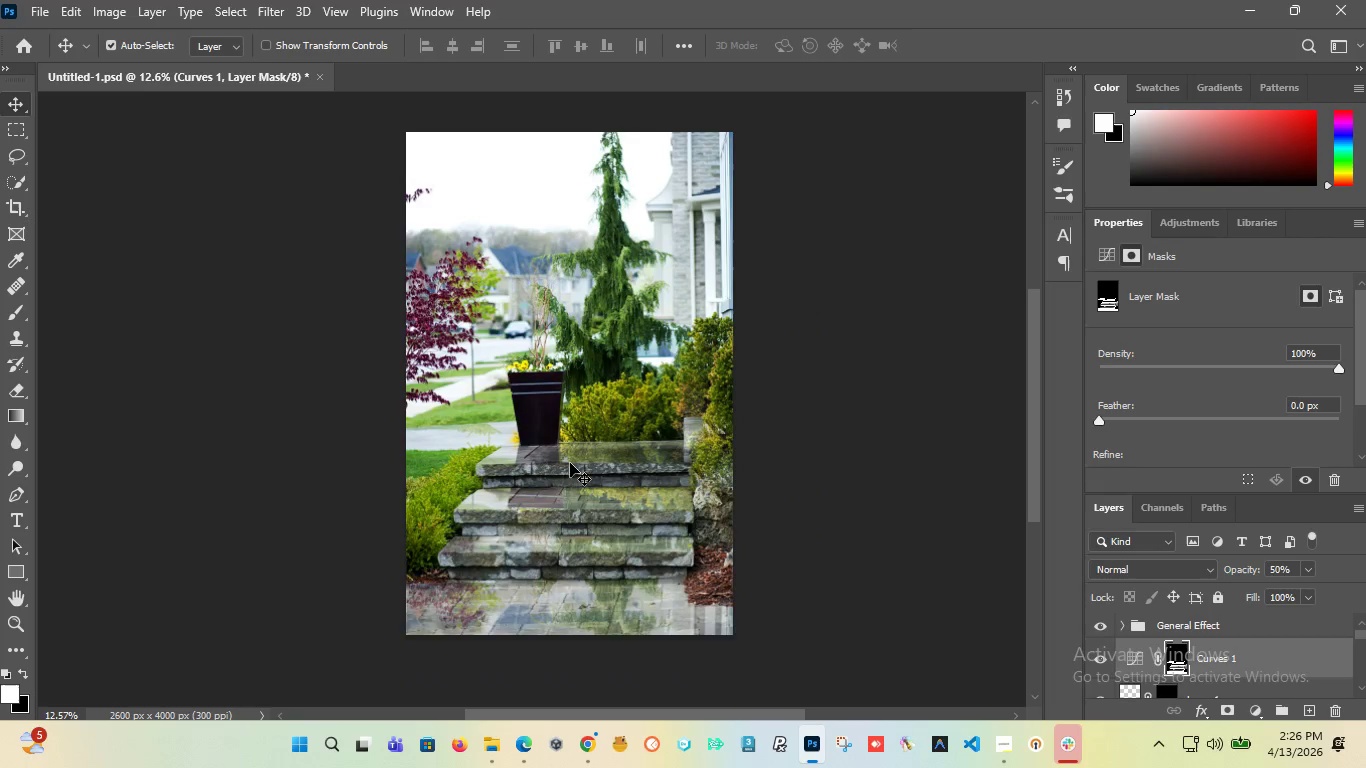 
scroll: coordinate [571, 470], scroll_direction: up, amount: 3.0
 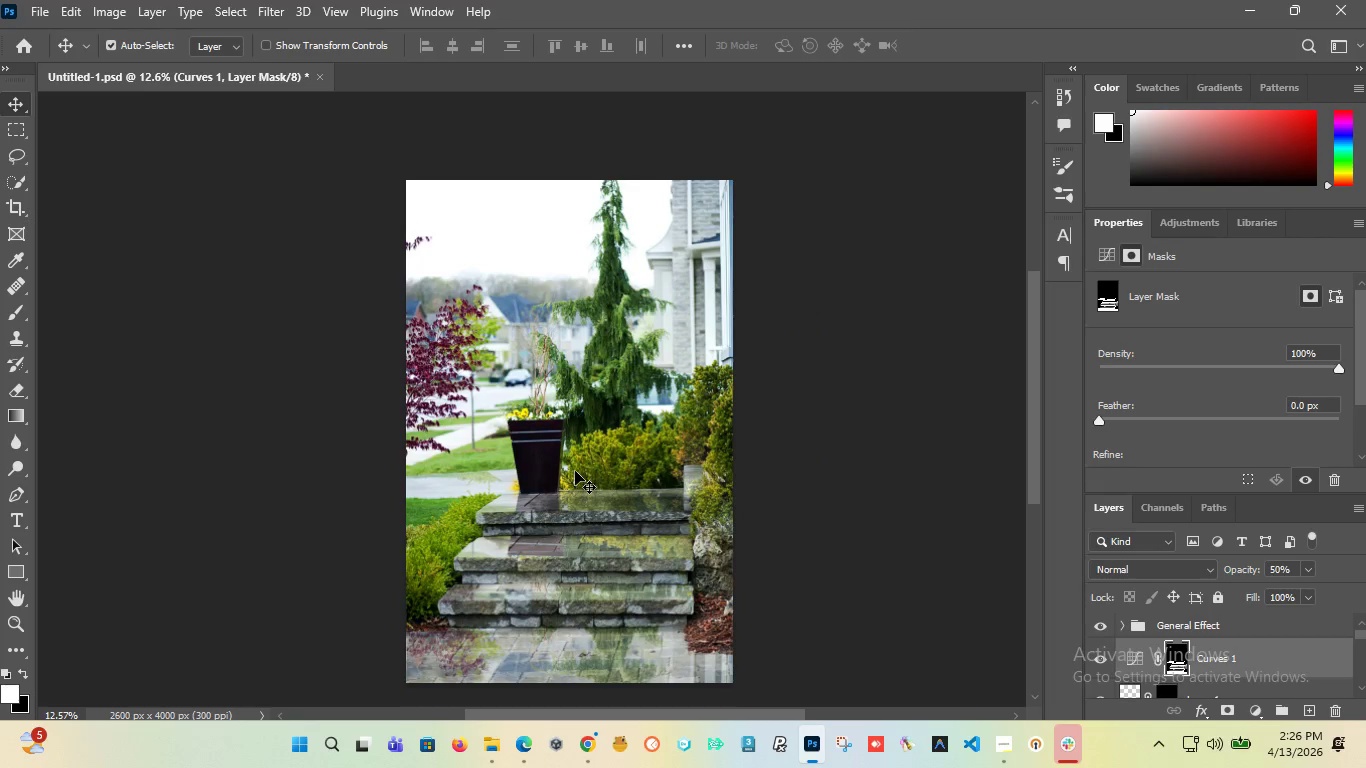 
scroll: coordinate [1246, 667], scroll_direction: down, amount: 7.0
 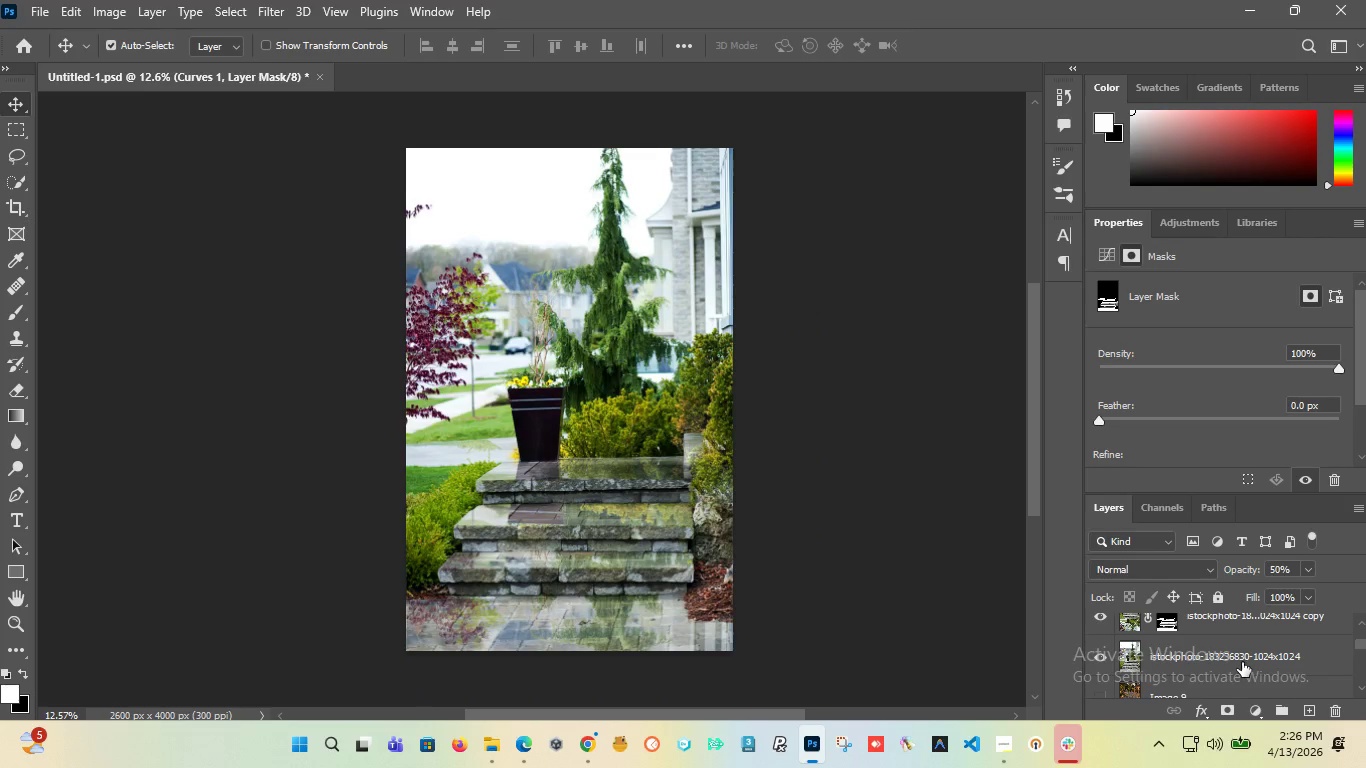 
hold_key(key=ShiftLeft, duration=0.52)
left_click([1241, 662])
 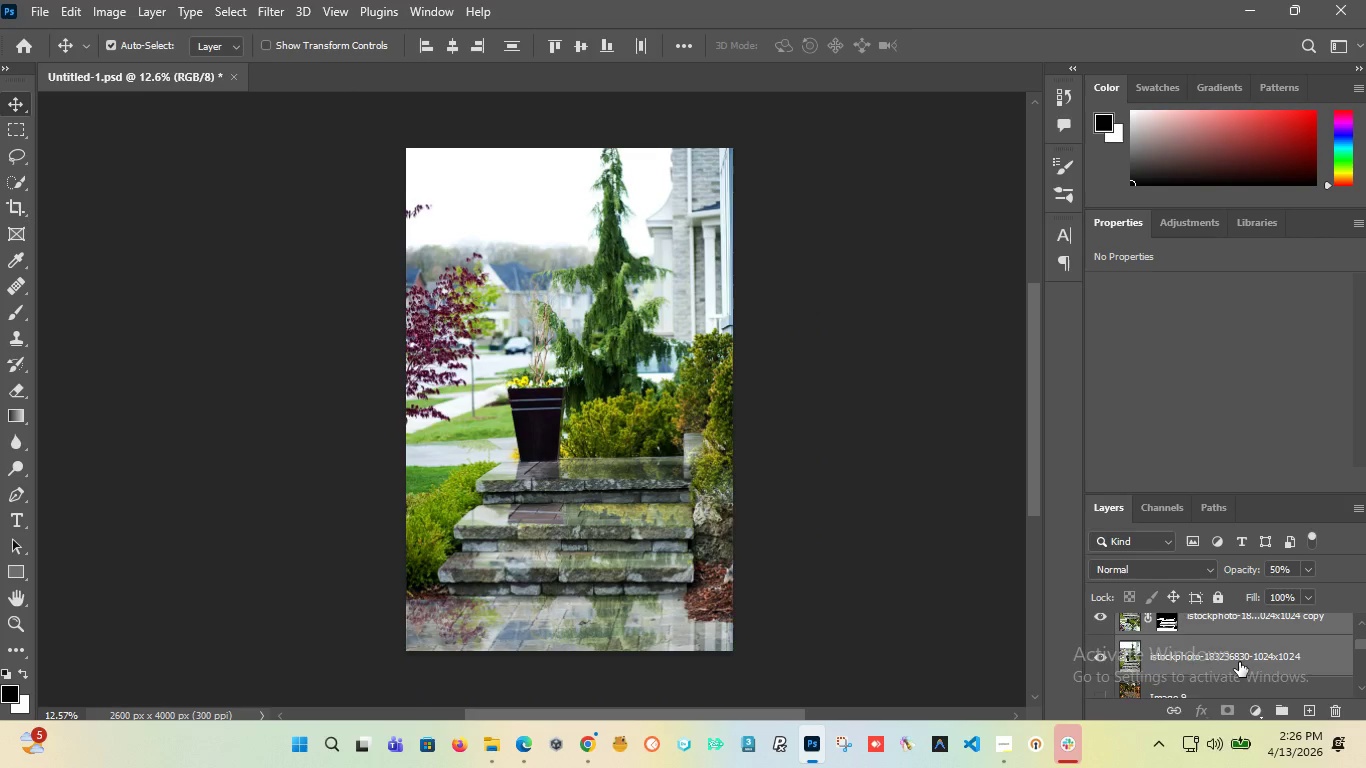 
scroll: coordinate [1239, 662], scroll_direction: up, amount: 7.0
 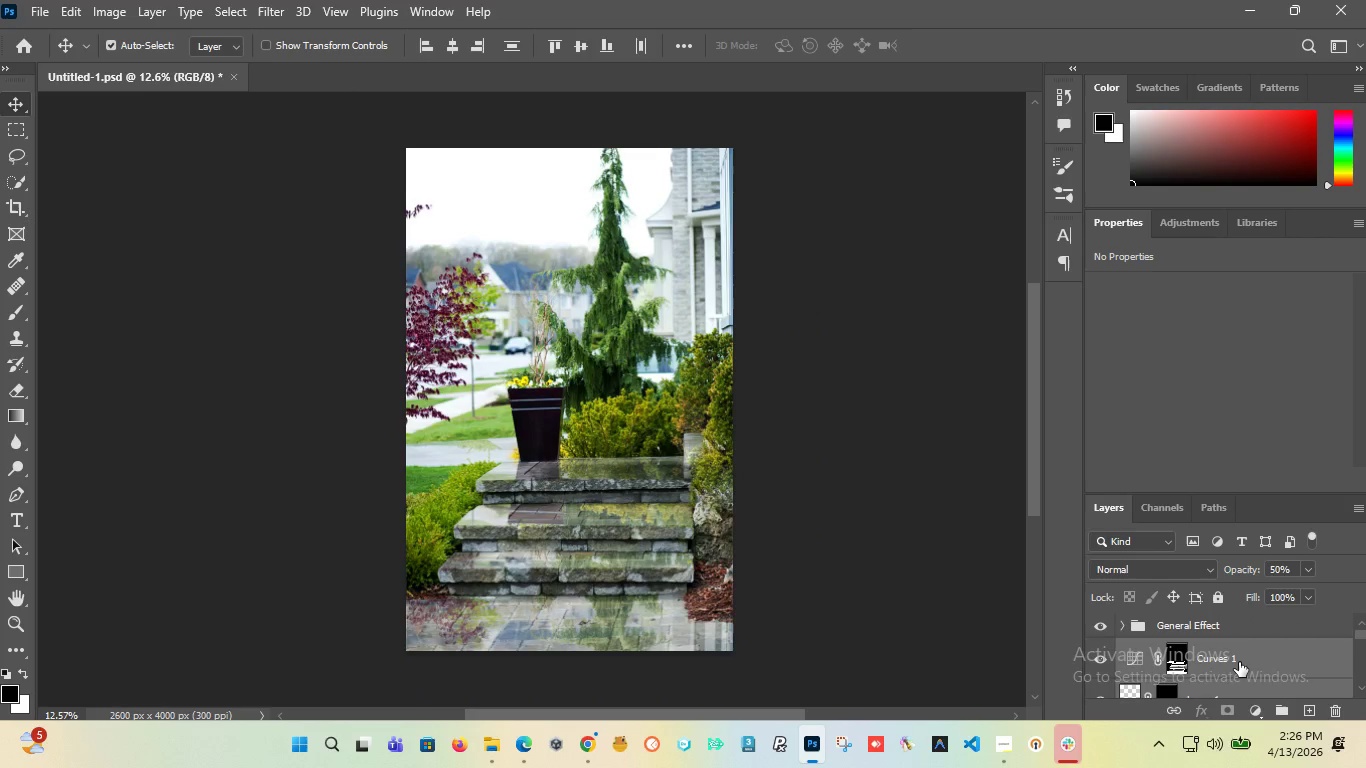 
key(Alt+Control+Shift+E)
 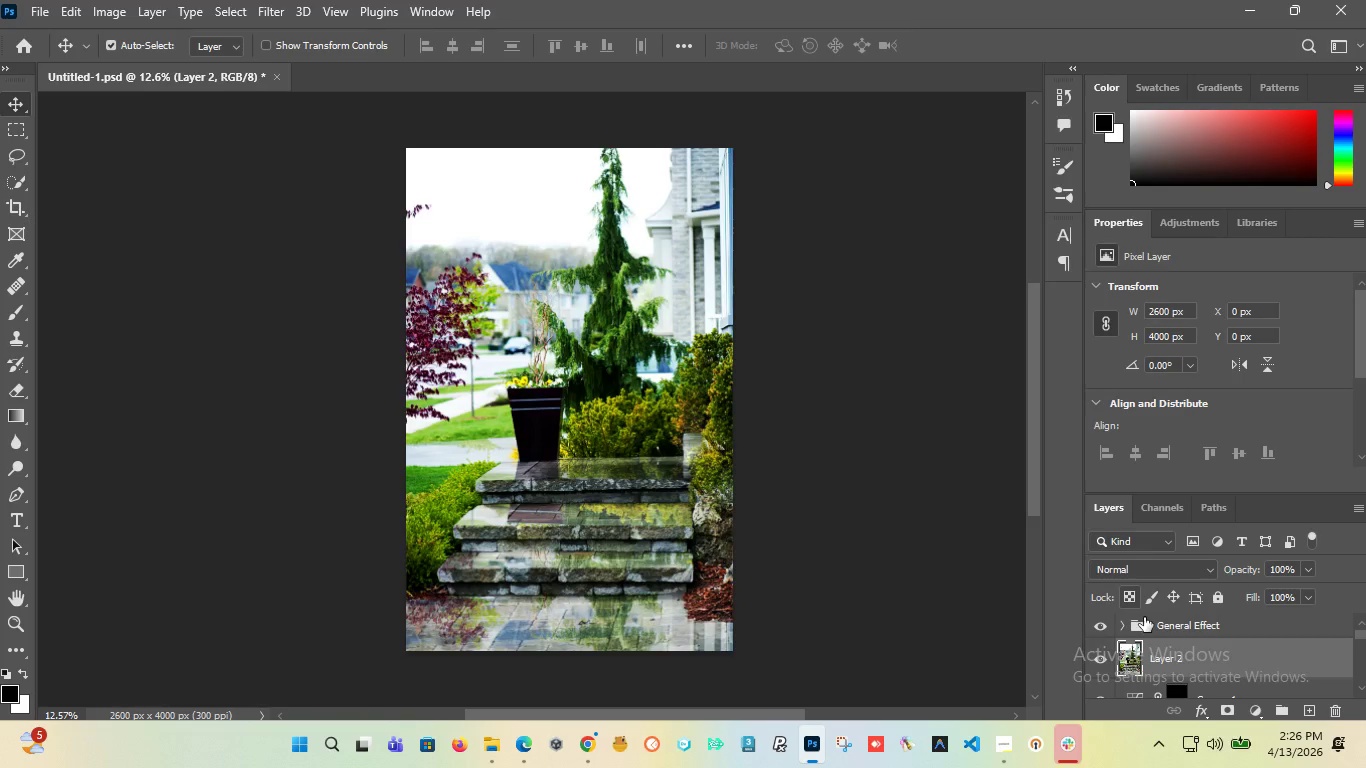 
scroll: coordinate [1196, 644], scroll_direction: down, amount: 1.0
 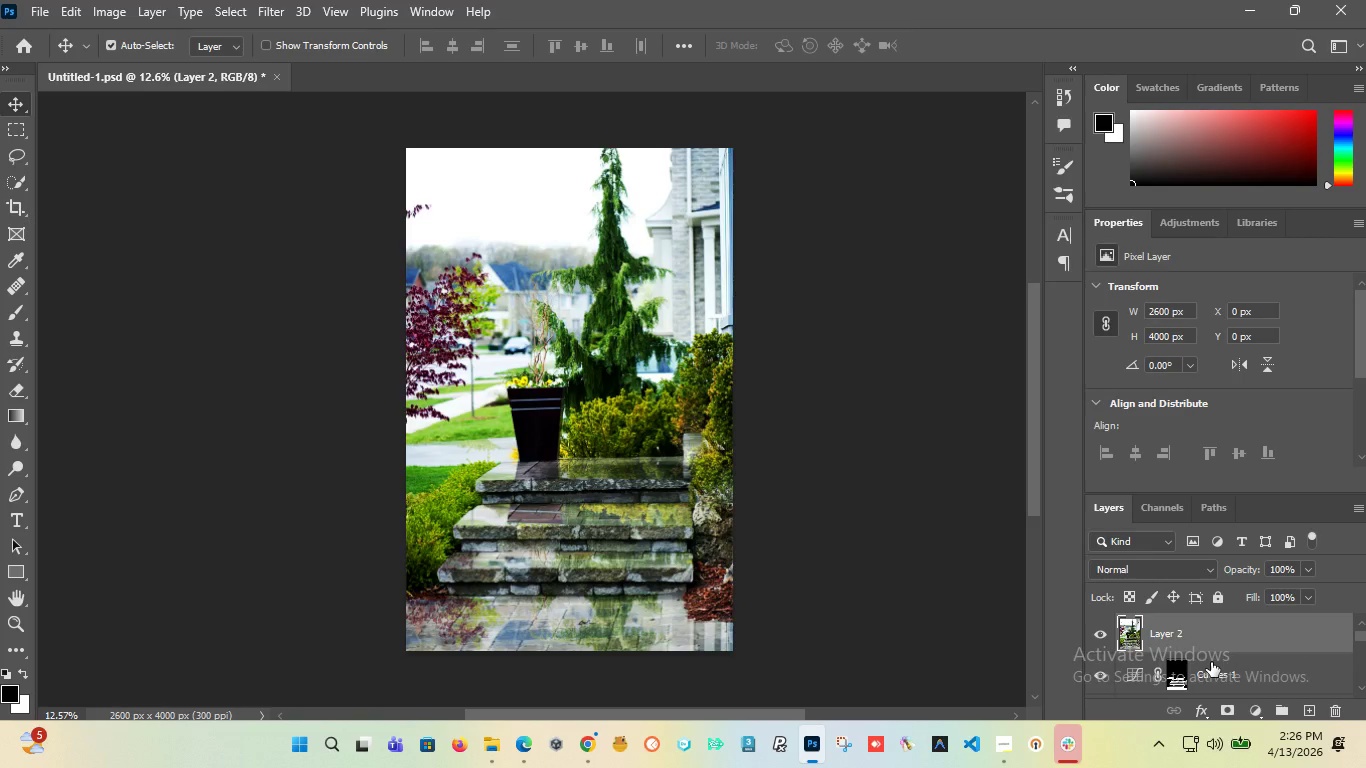 
left_click([1213, 663])
 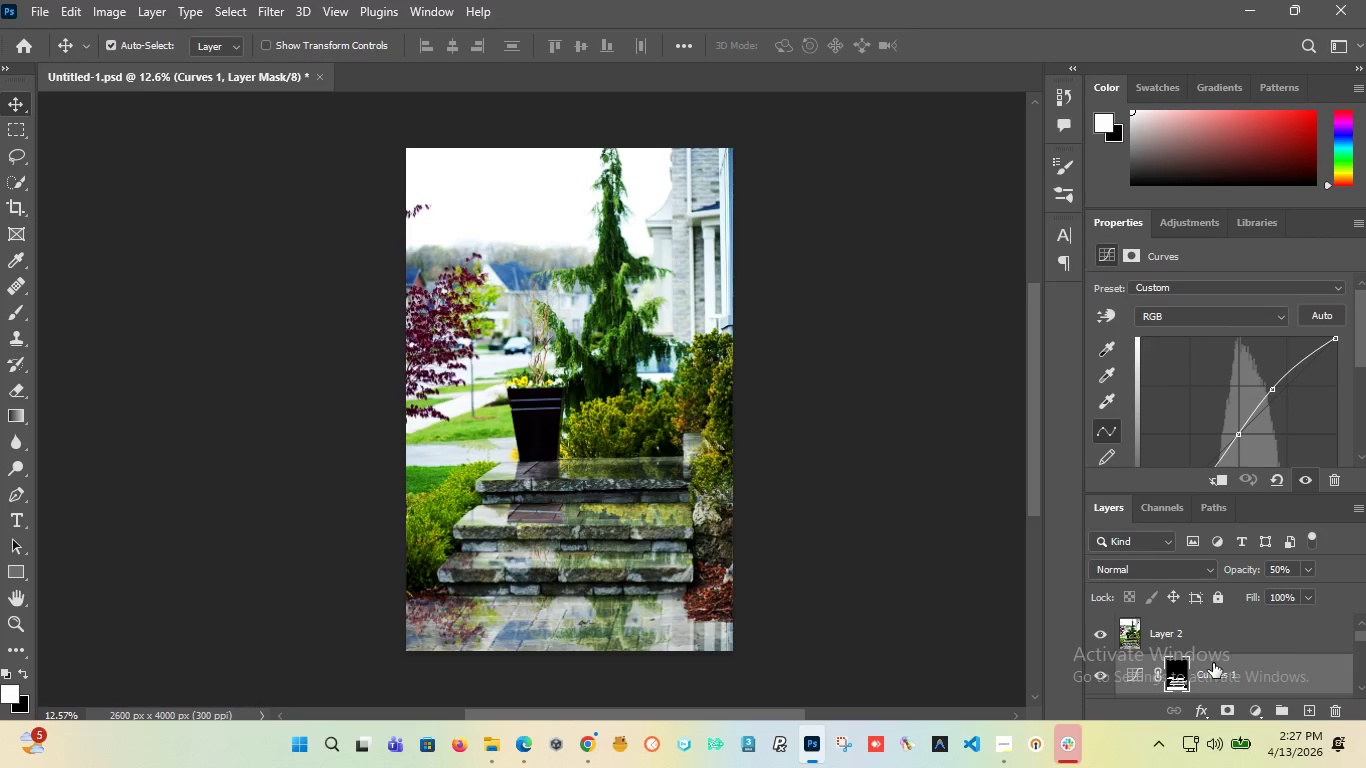 
scroll: coordinate [1213, 663], scroll_direction: down, amount: 6.0
 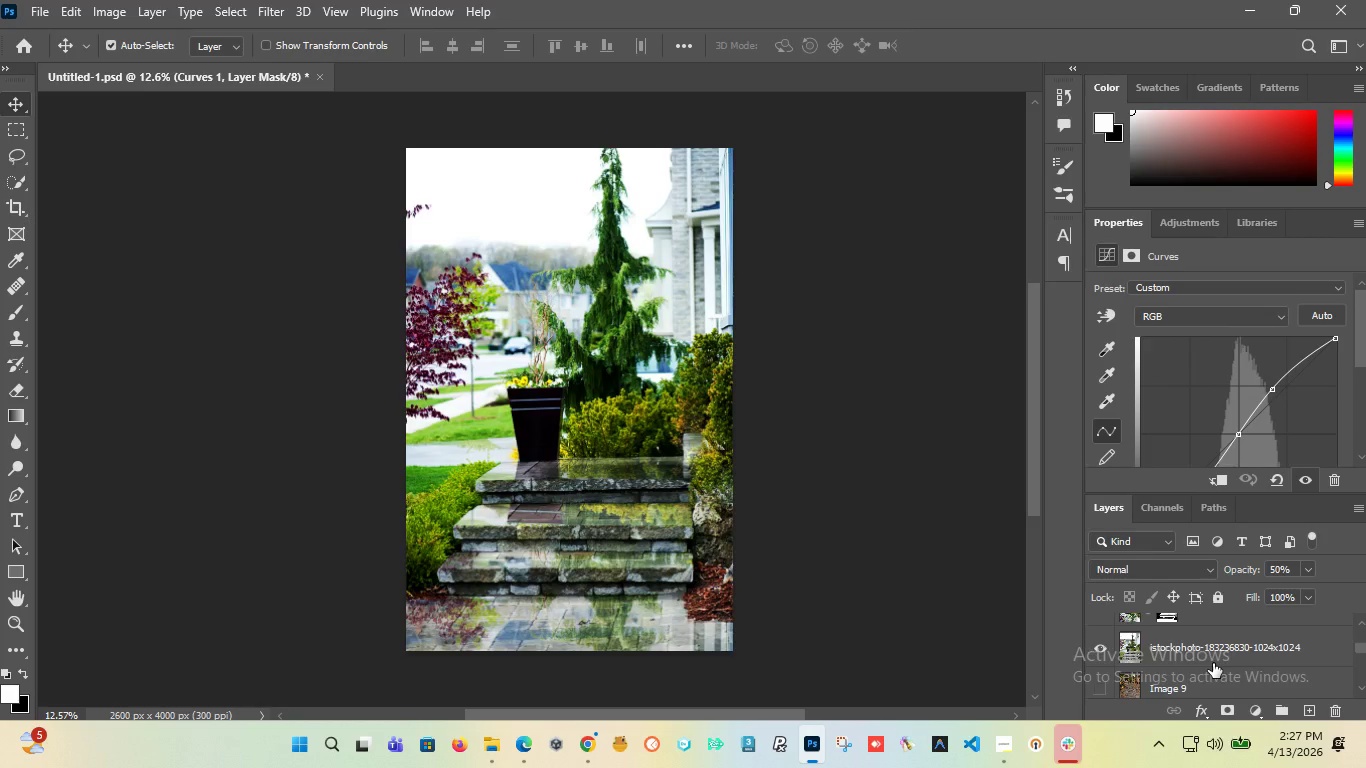 
scroll: coordinate [1213, 663], scroll_direction: up, amount: 3.0
 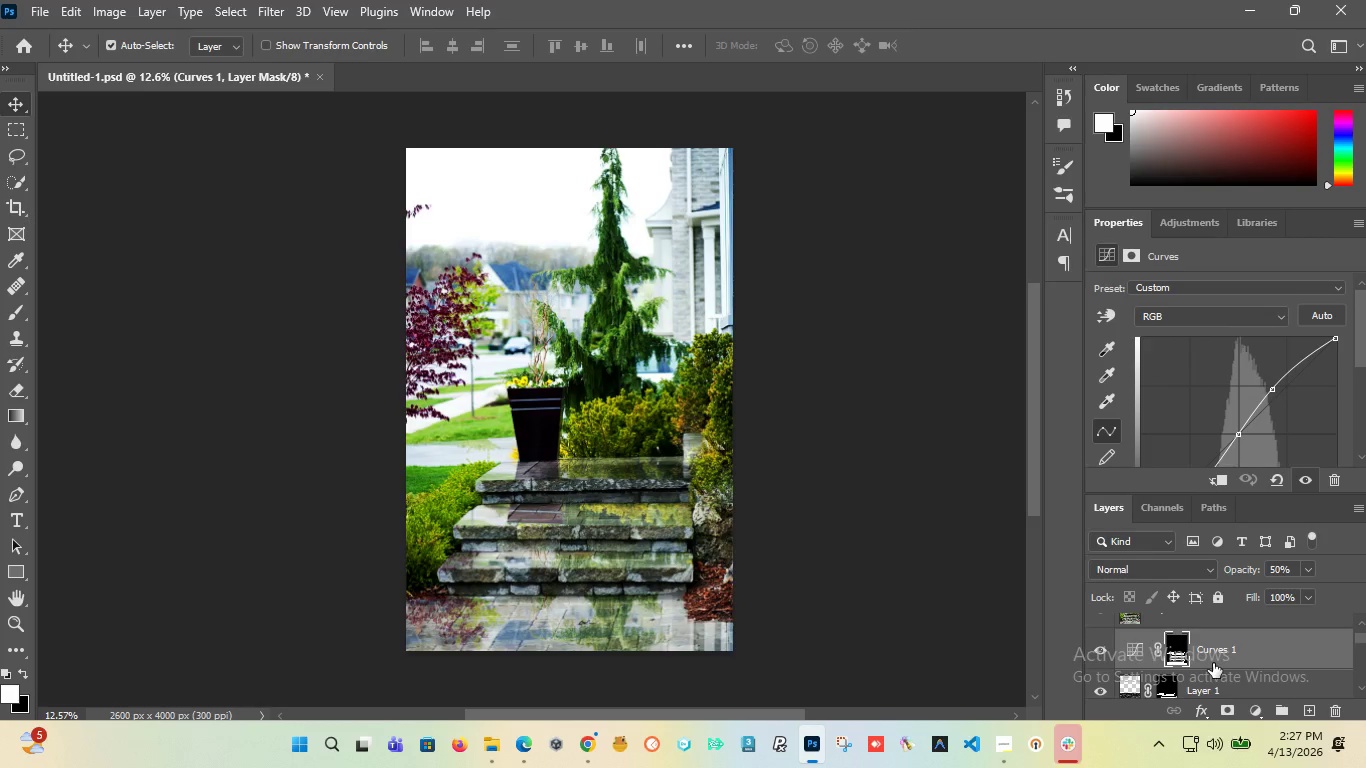 
scroll: coordinate [1213, 663], scroll_direction: down, amount: 3.0
 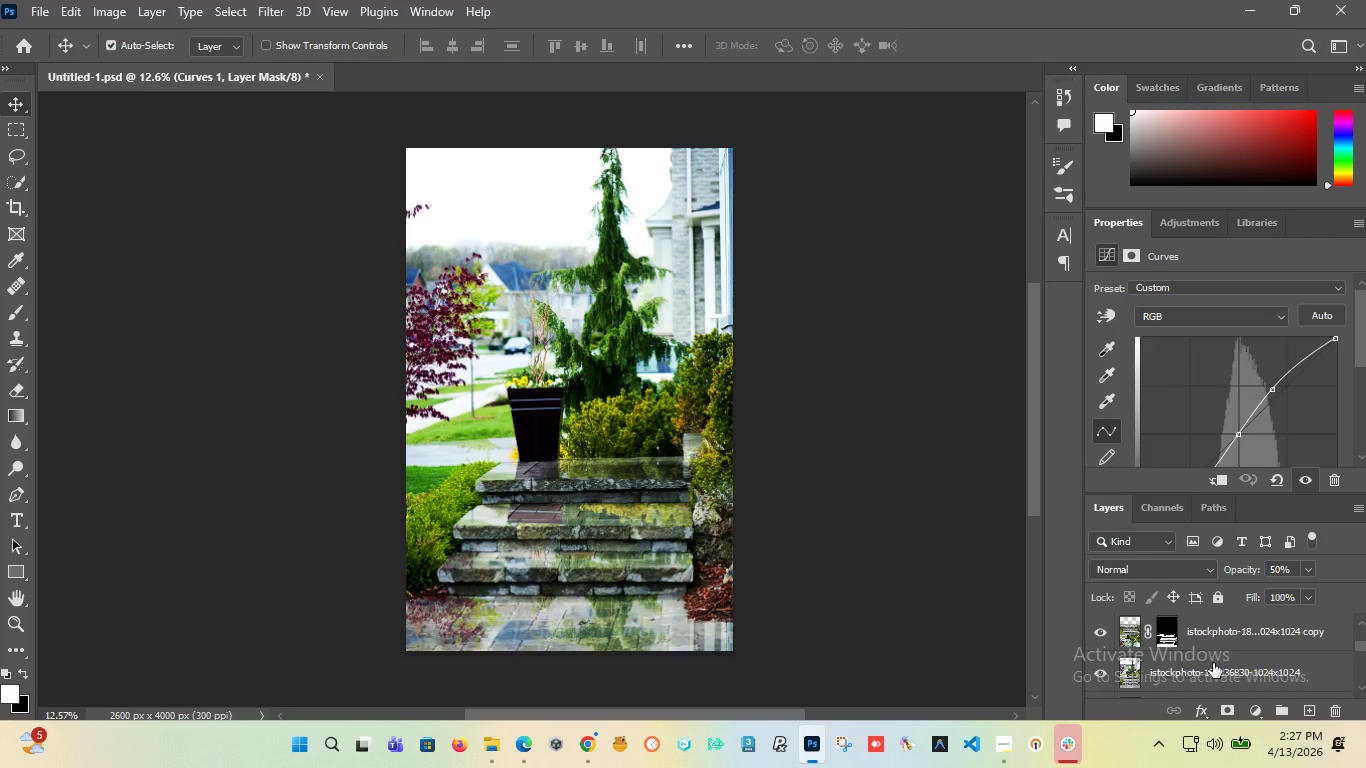 
hold_key(key=ShiftLeft, duration=0.83)
left_click([1215, 639])
 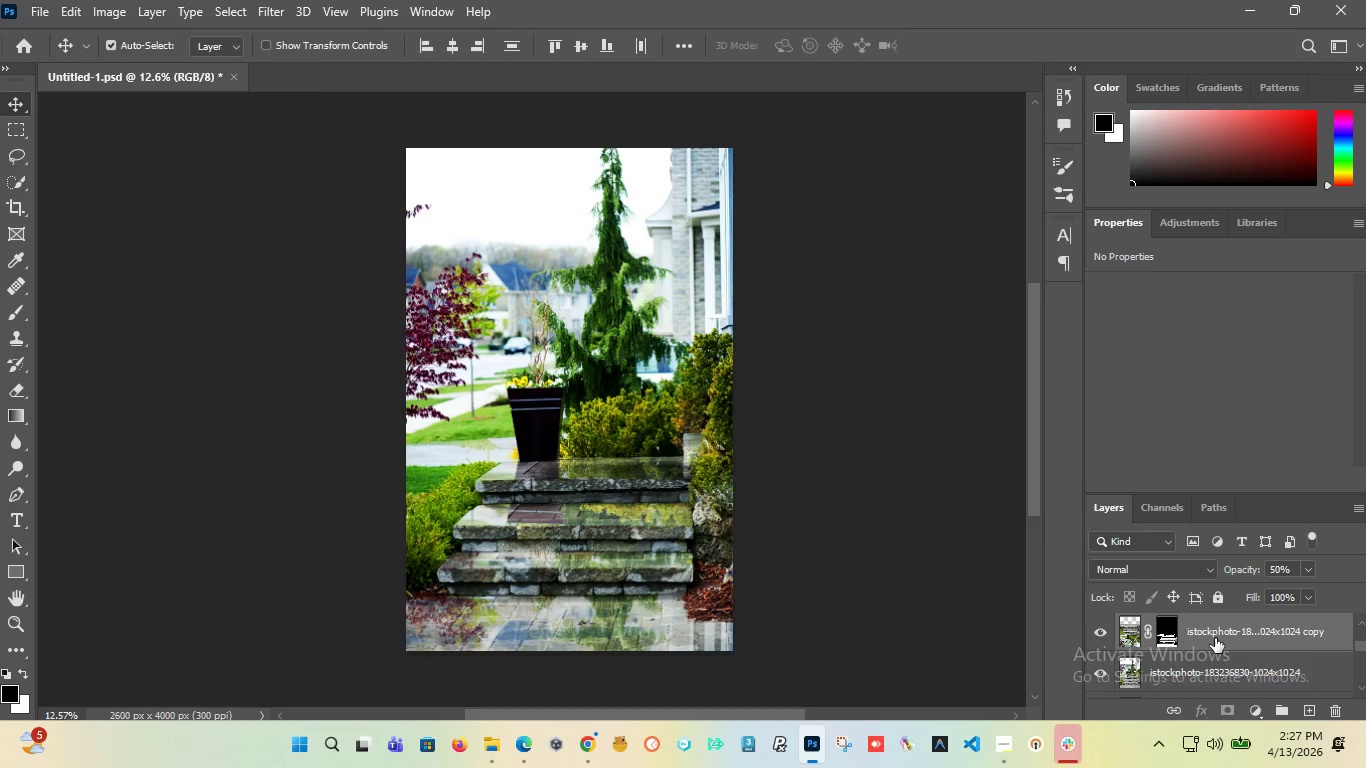 
key(Delete)
 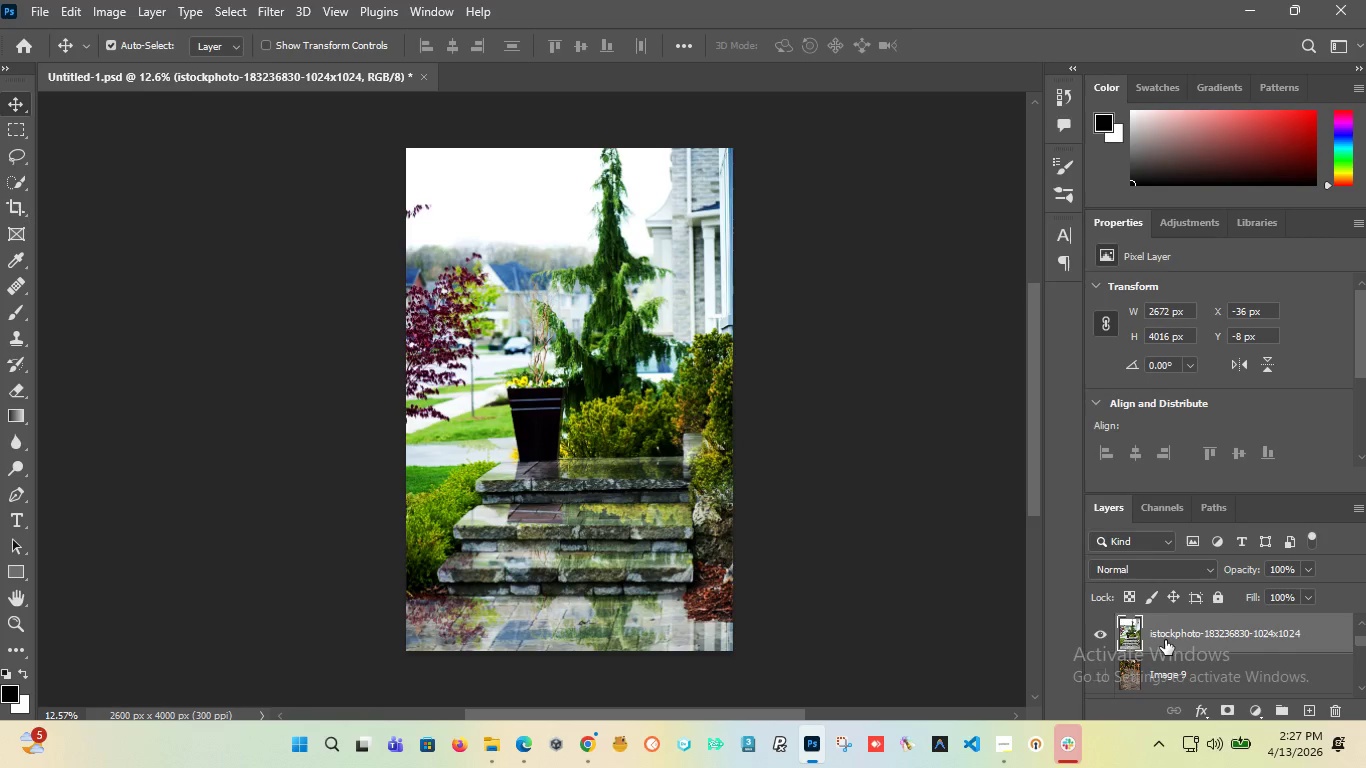 
scroll: coordinate [1161, 647], scroll_direction: up, amount: 2.0
 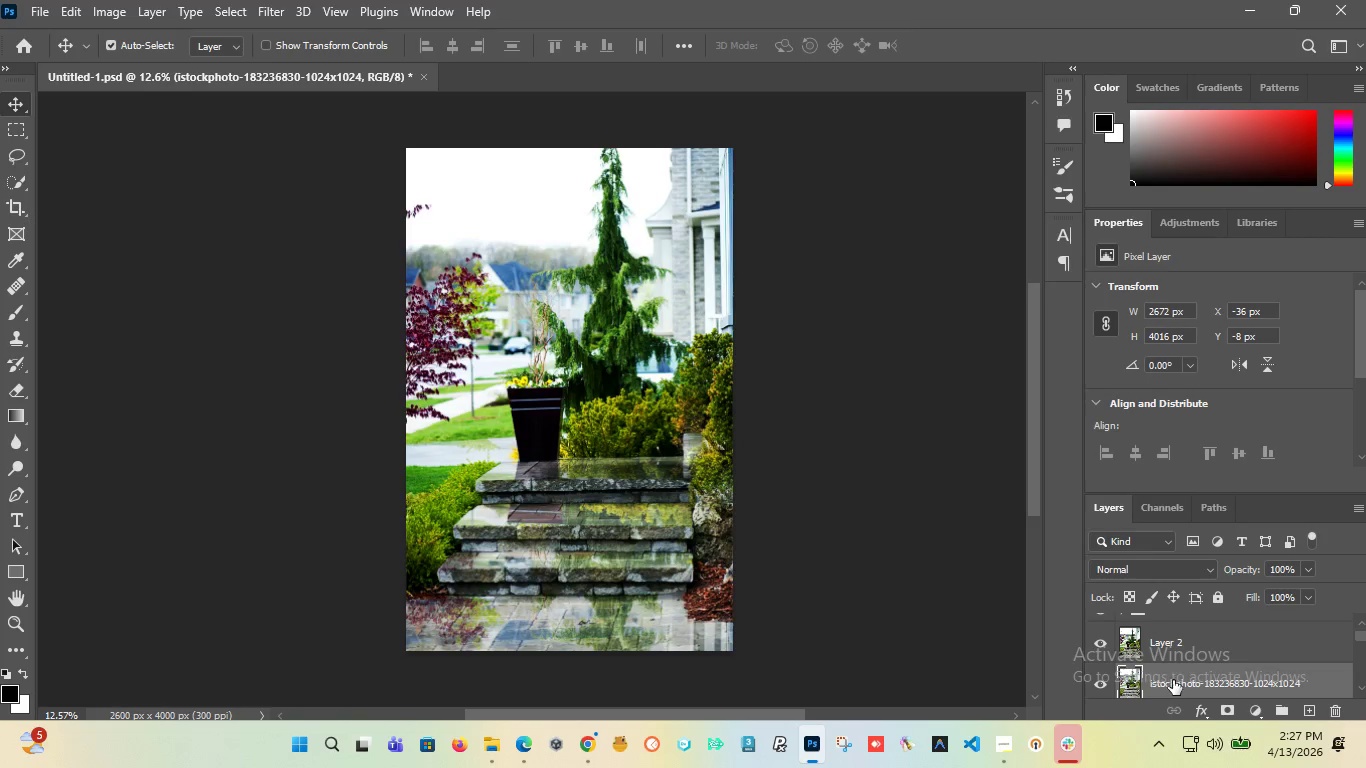 
left_click([1176, 680])
 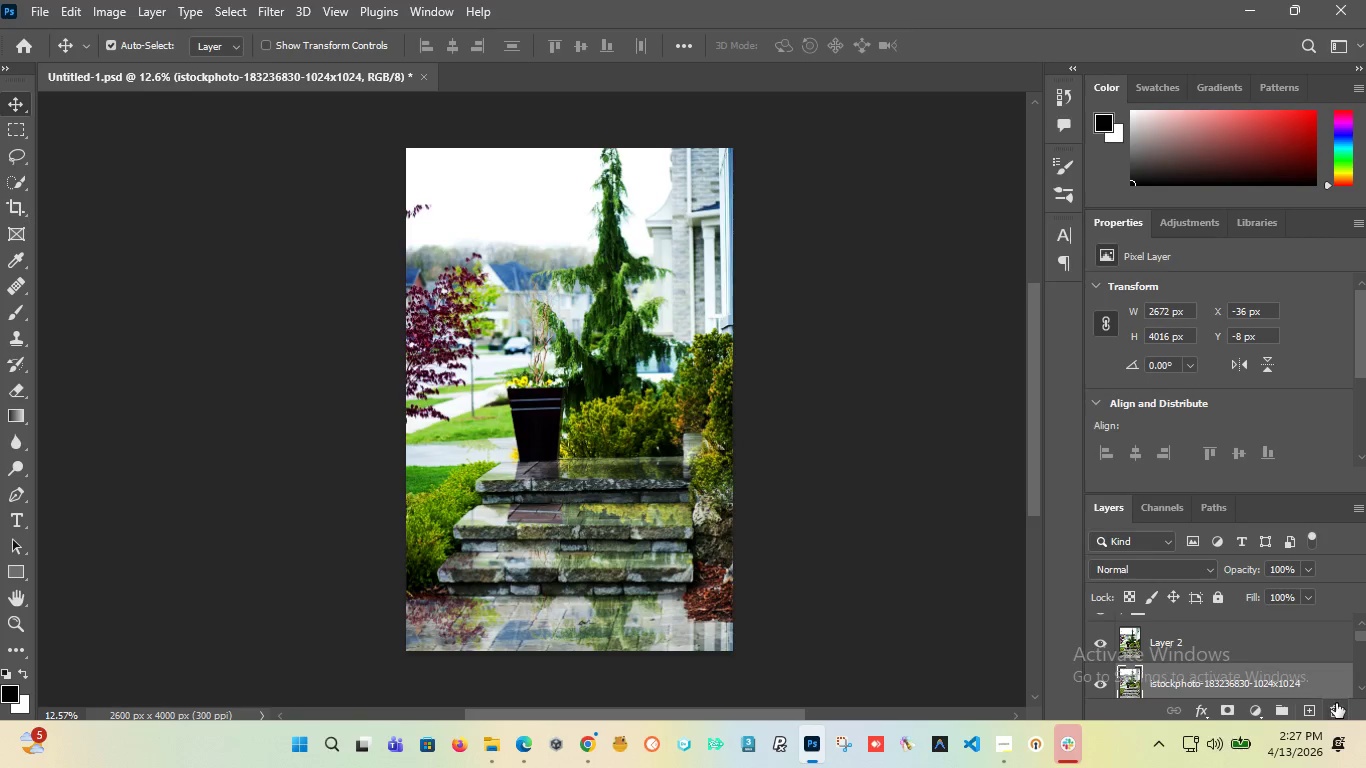 
left_click([1336, 703])
 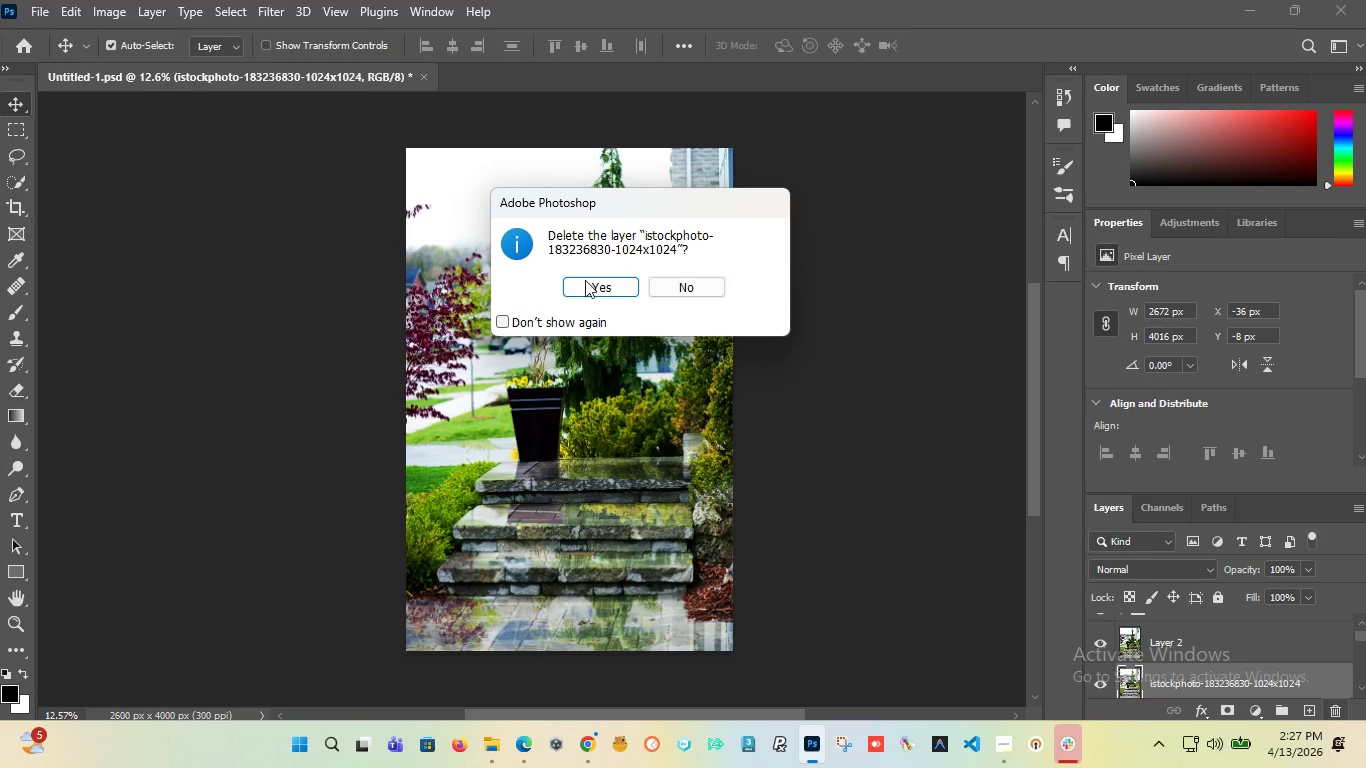 
left_click([590, 283])
 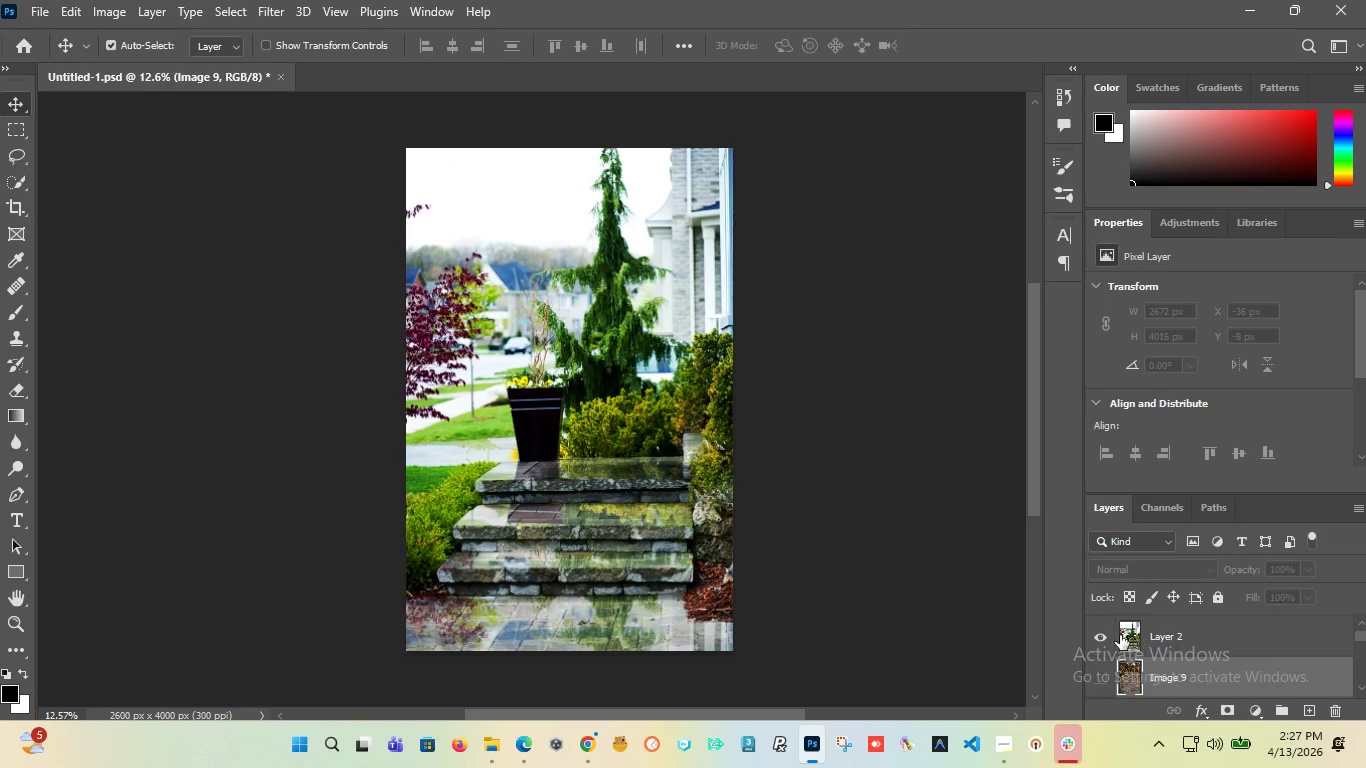 
left_click([1099, 635])
 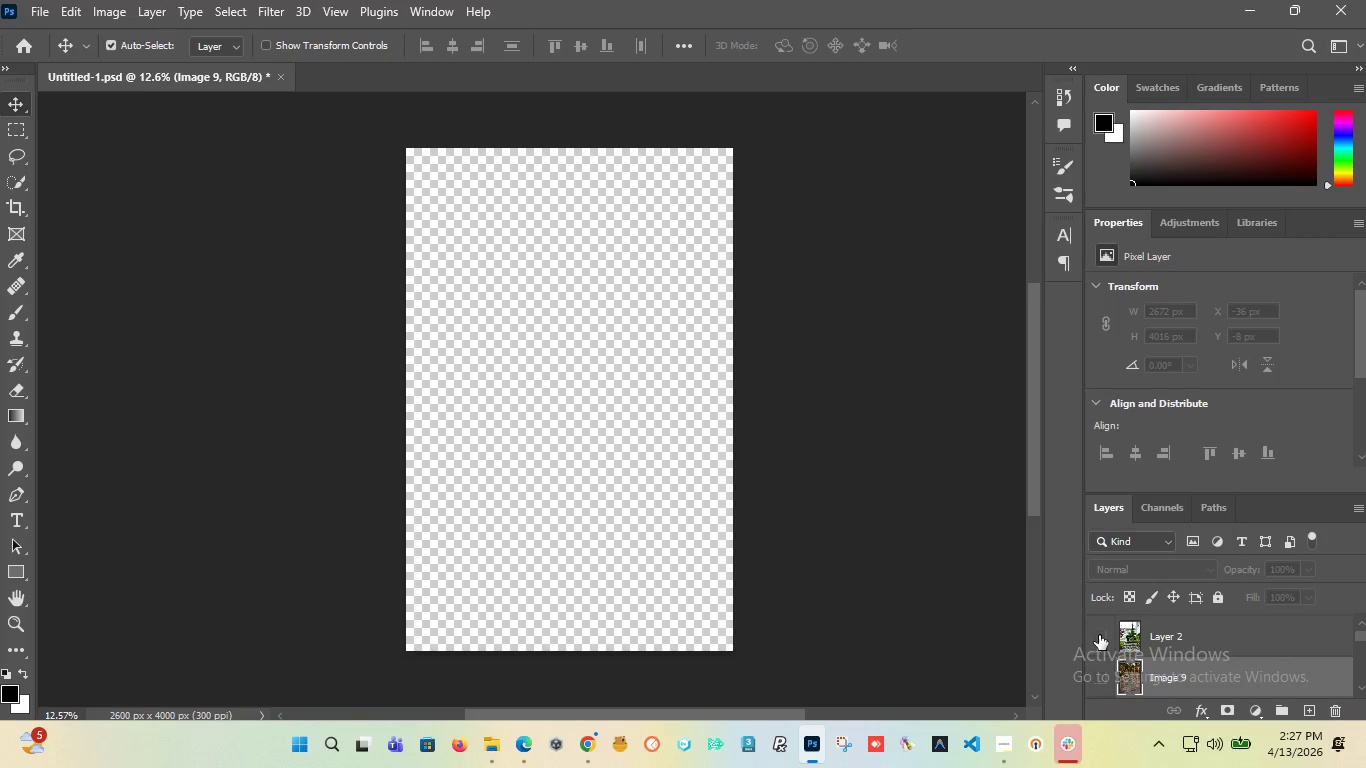 
left_click([1099, 635])
 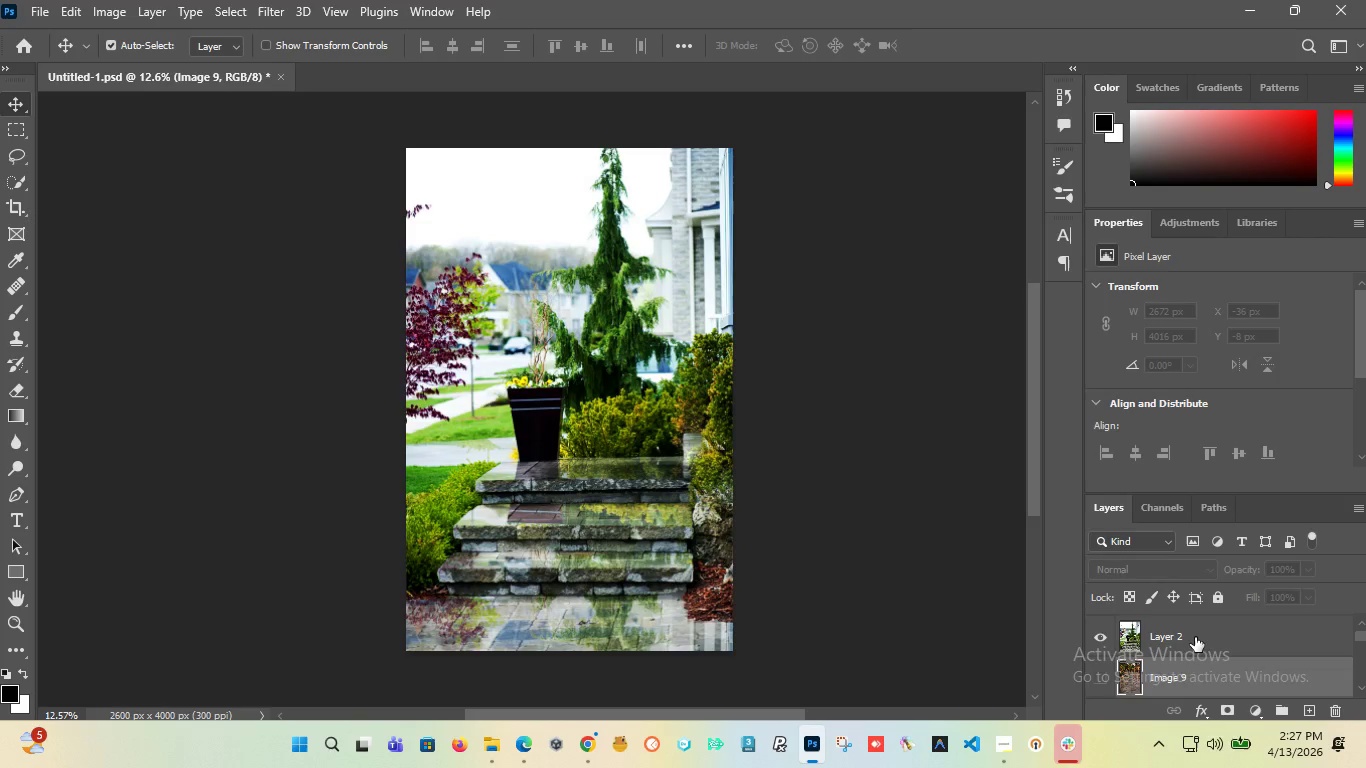 
left_click([1195, 637])
 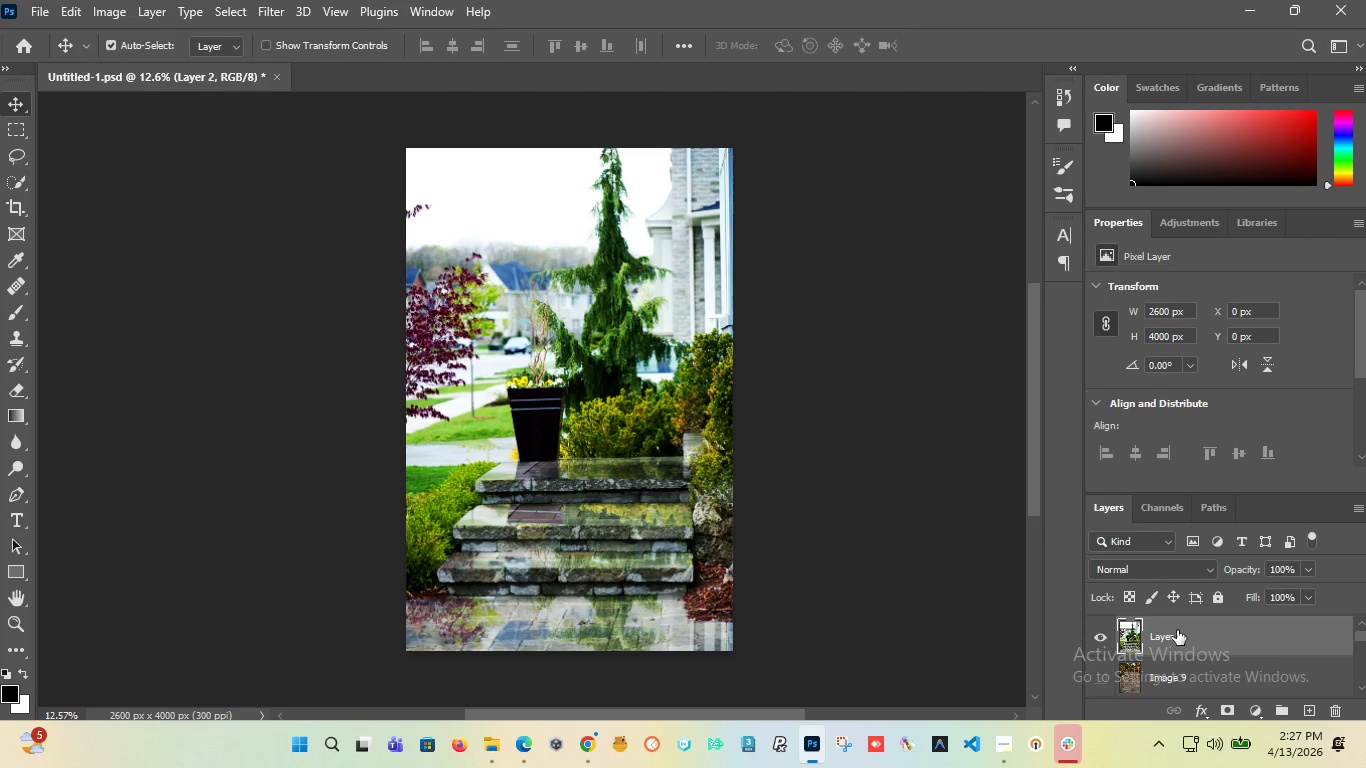 
double_click([1171, 633])
 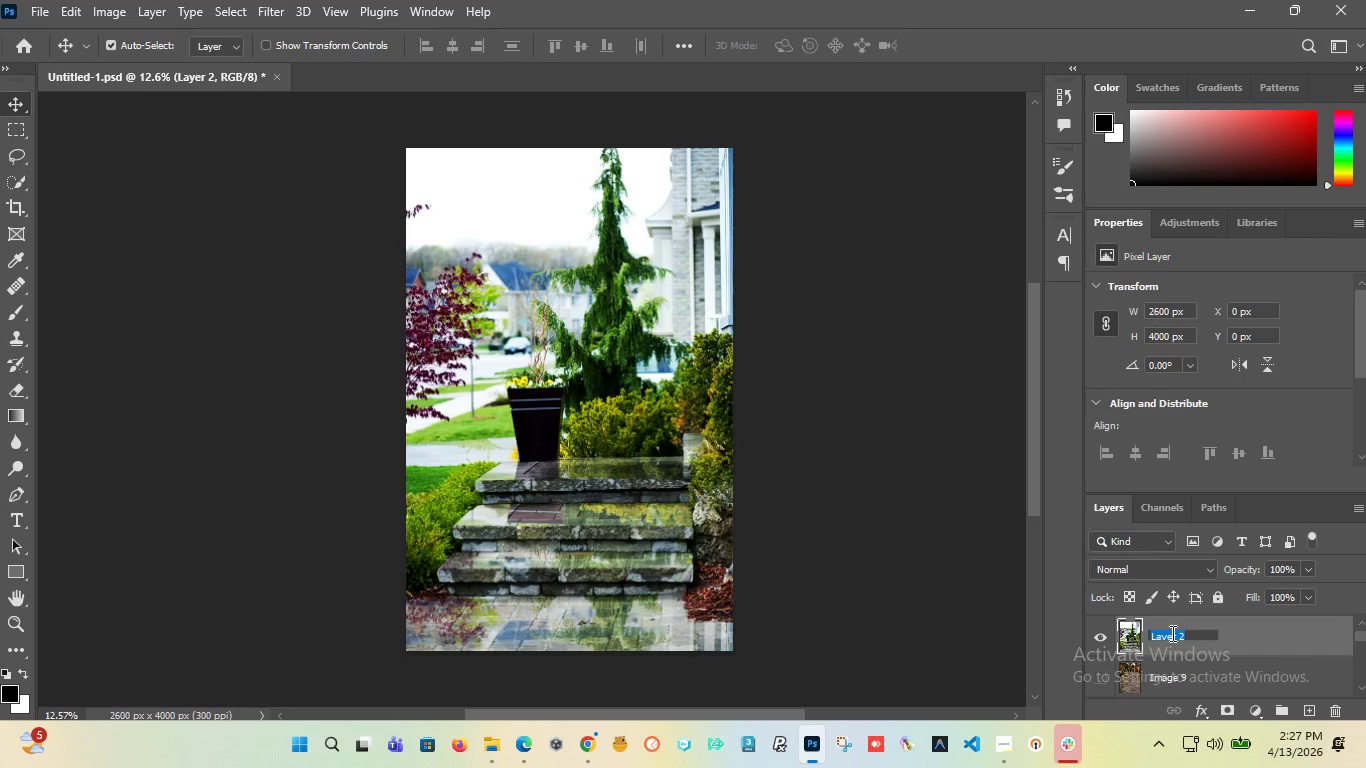 
type(Image)
 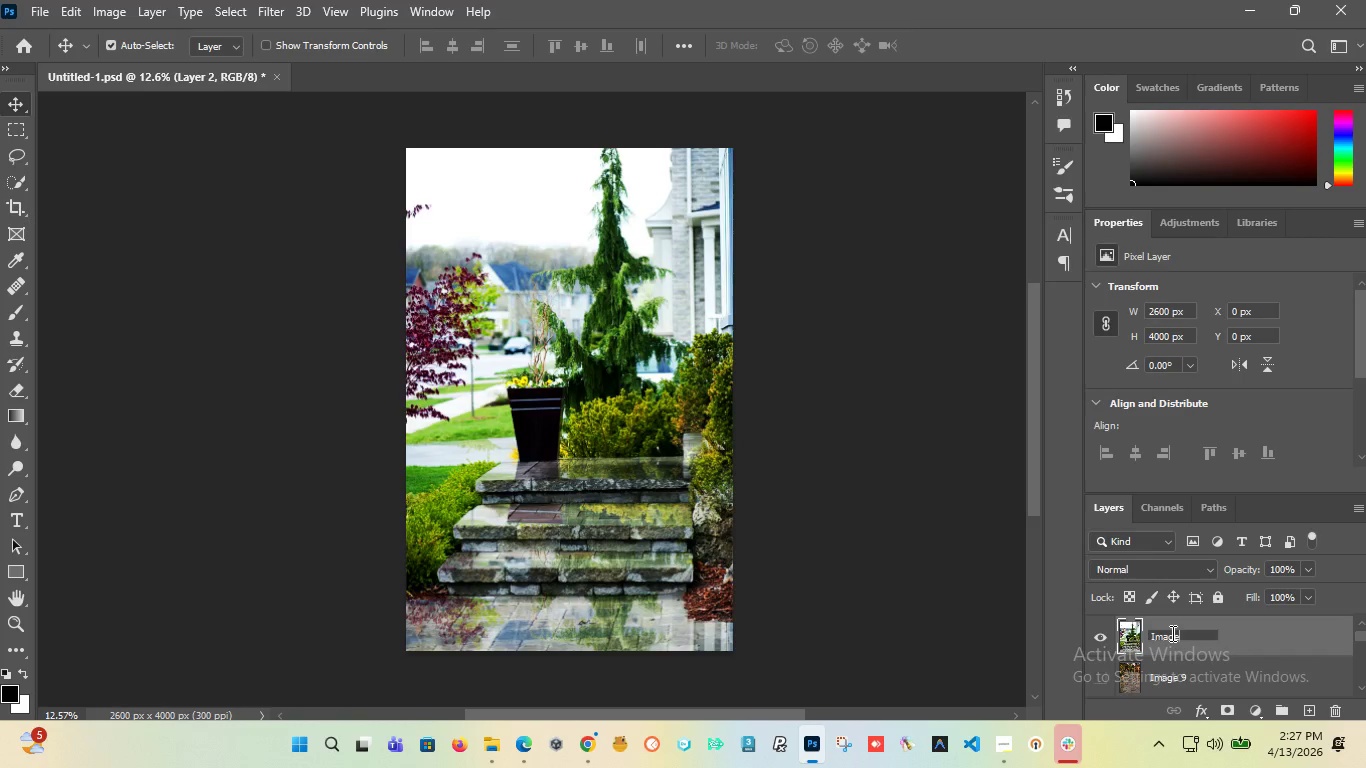 
type( 10)
 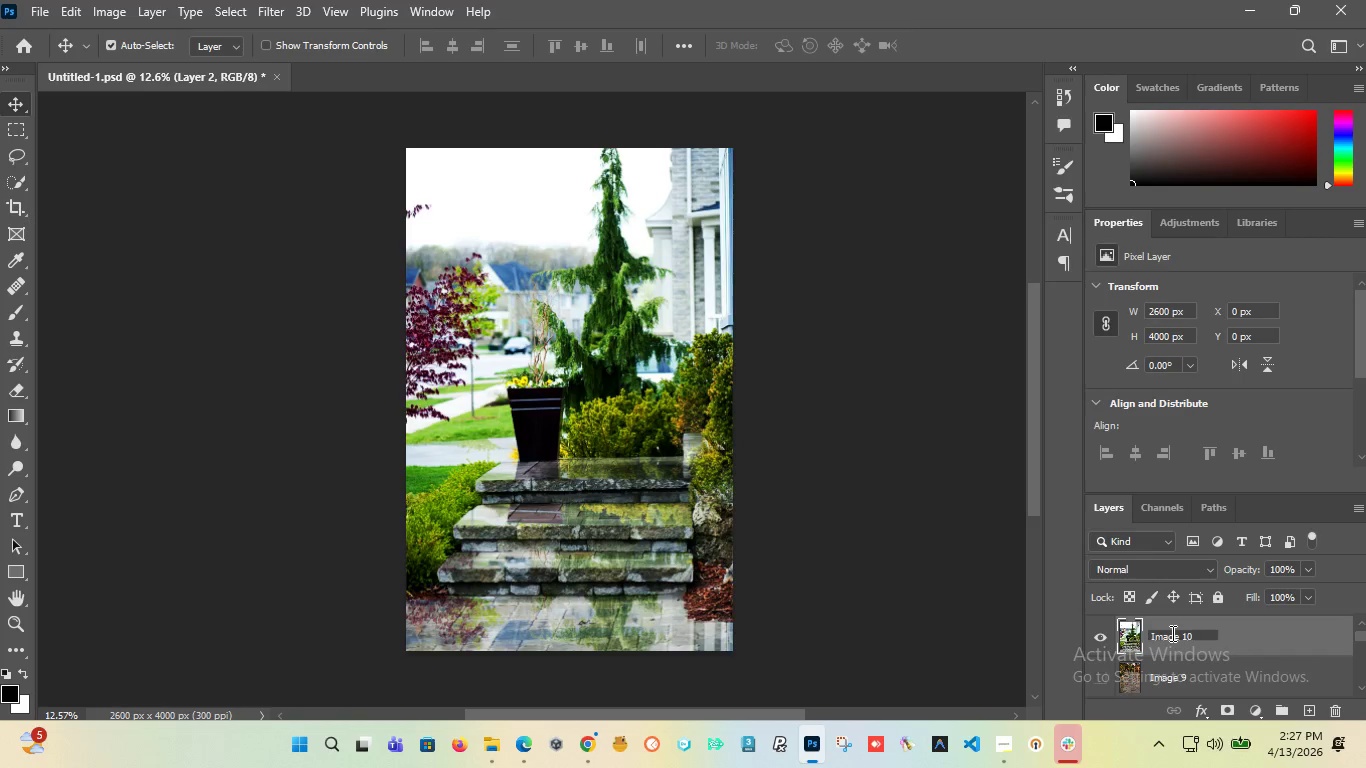 
key(Enter)
 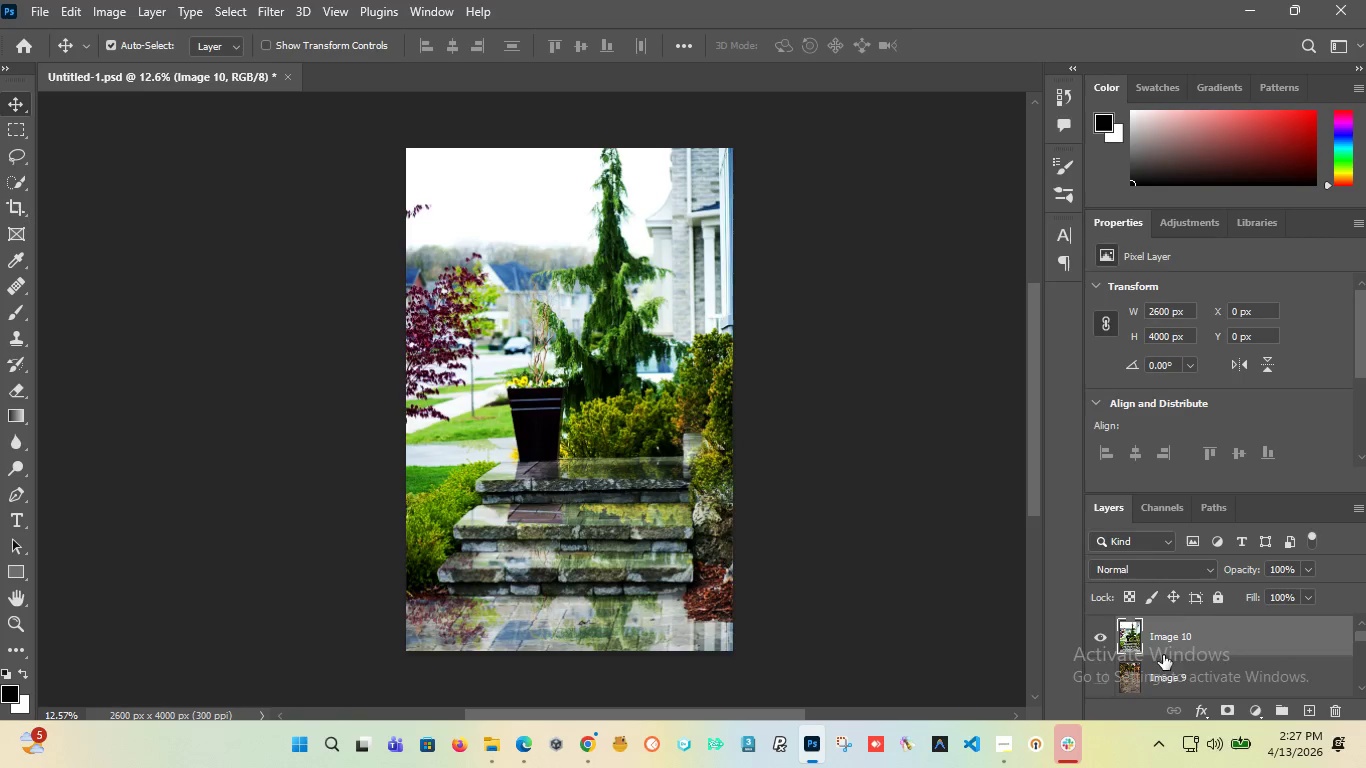 
scroll: coordinate [1143, 690], scroll_direction: up, amount: 4.0
 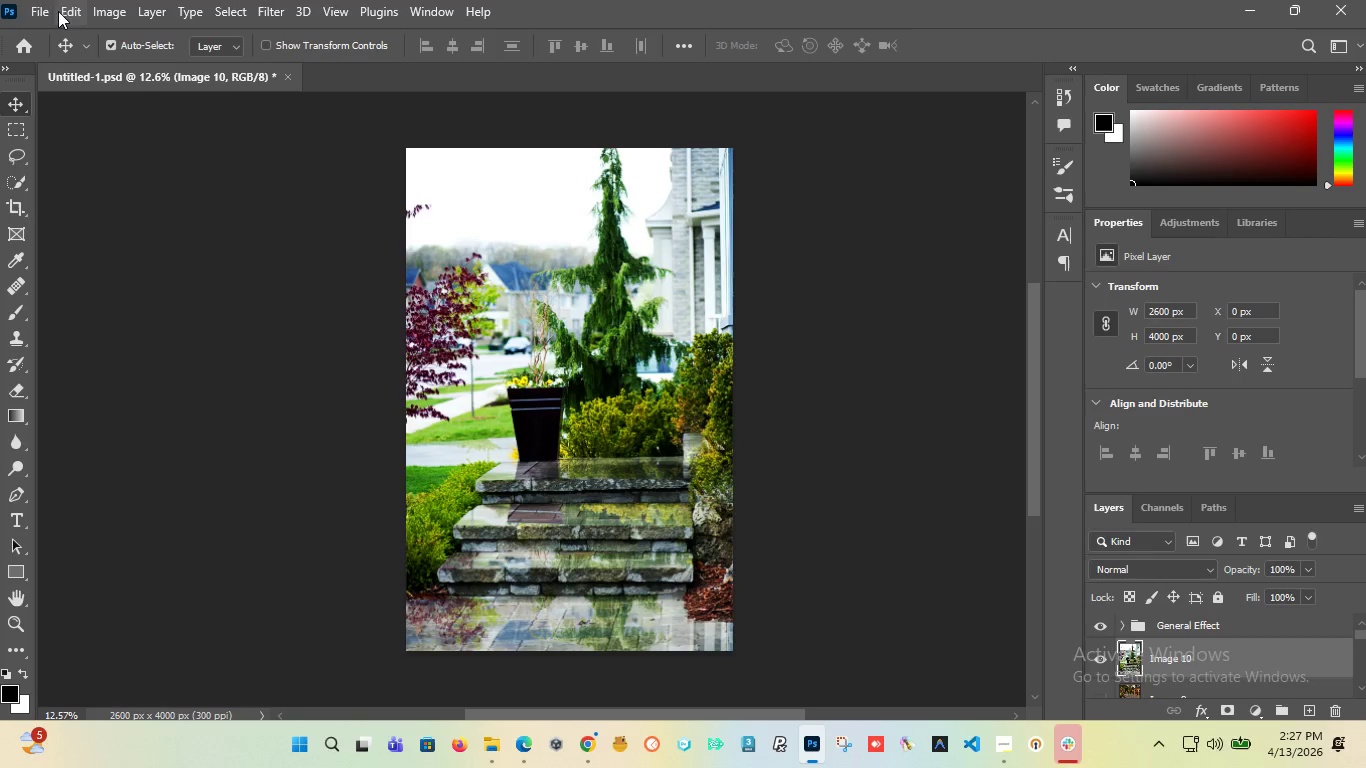 
left_click([27, 9])
 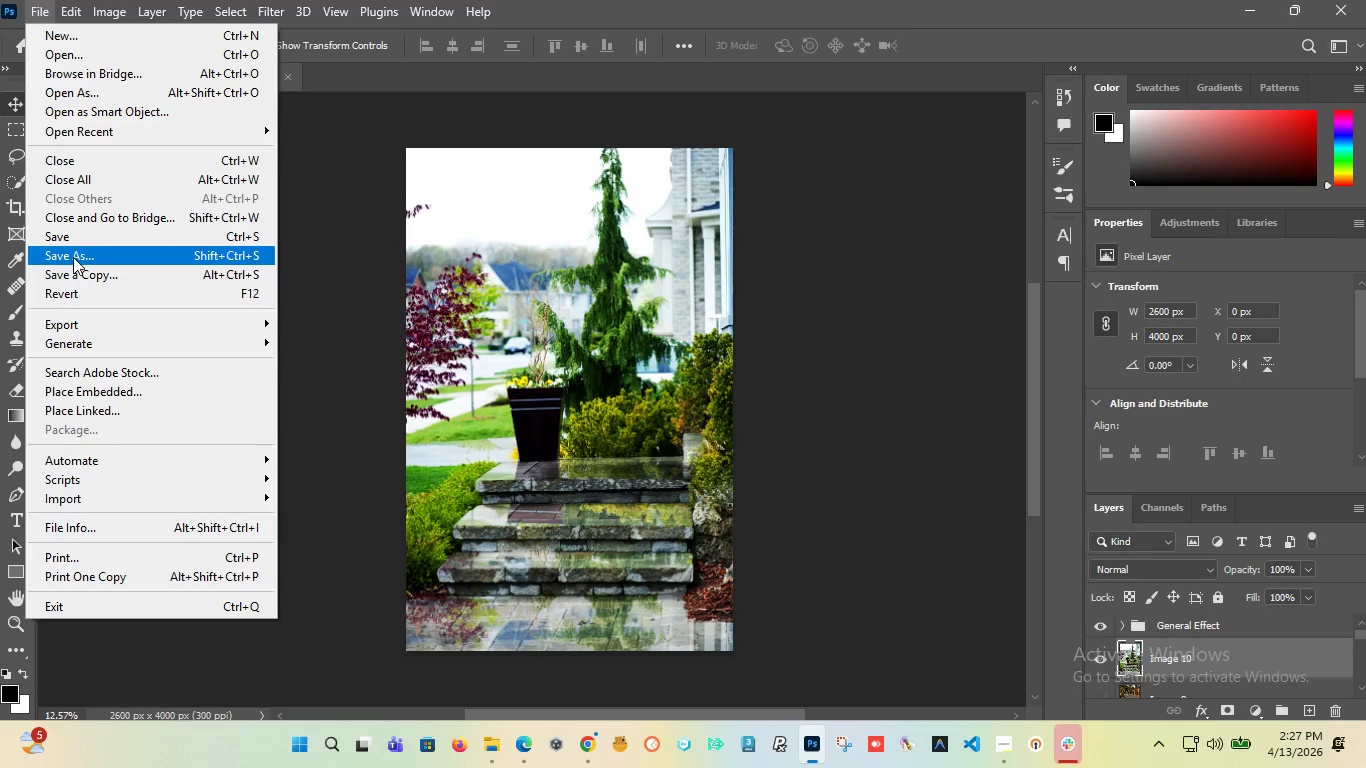 
left_click([72, 237])
 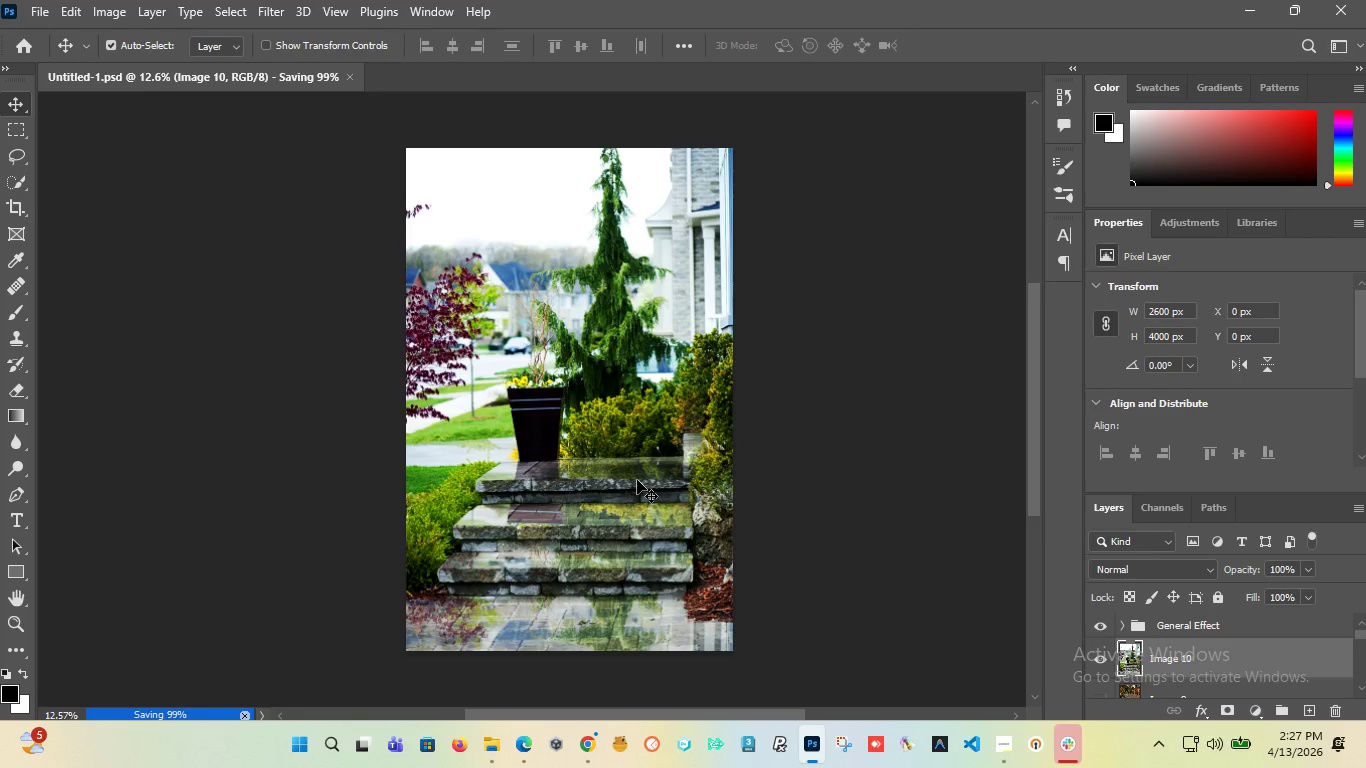 
mouse_move([971, 701])
 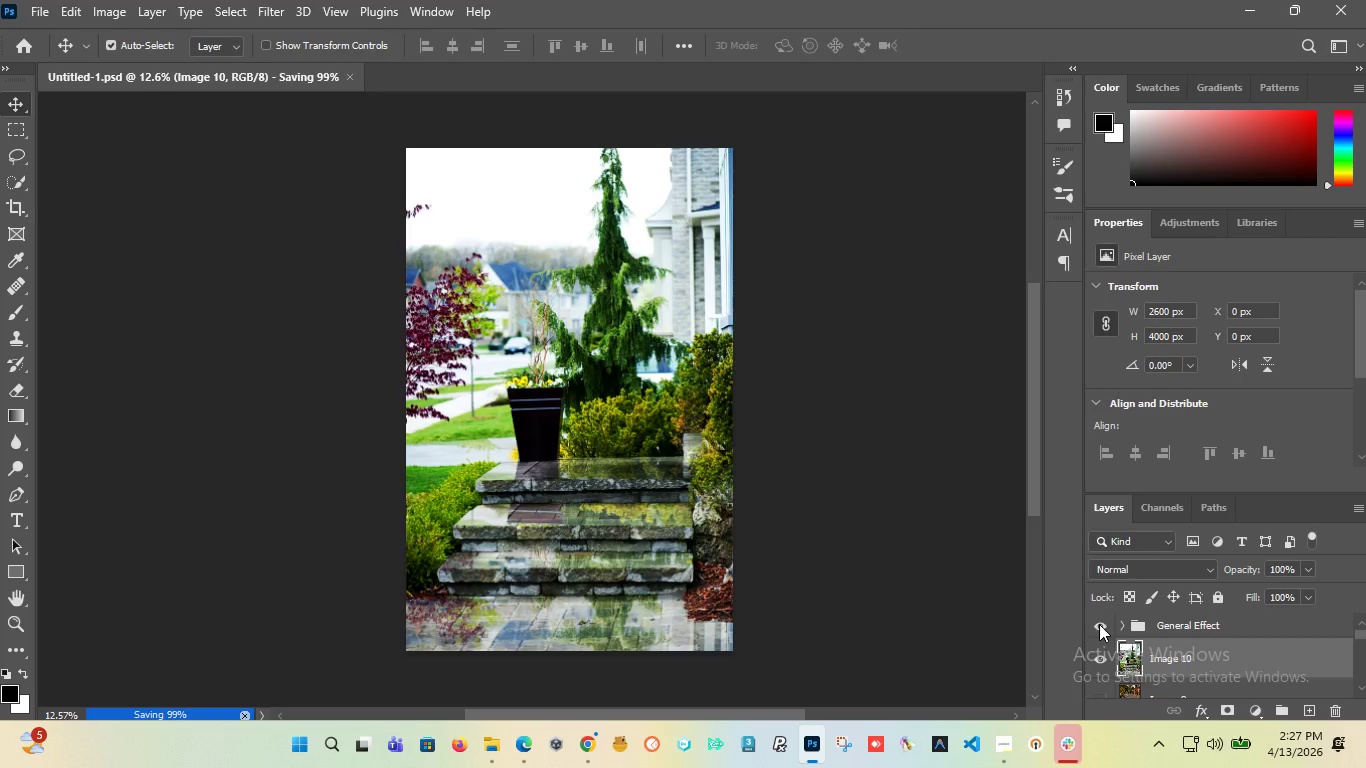 
left_click([1090, 627])
 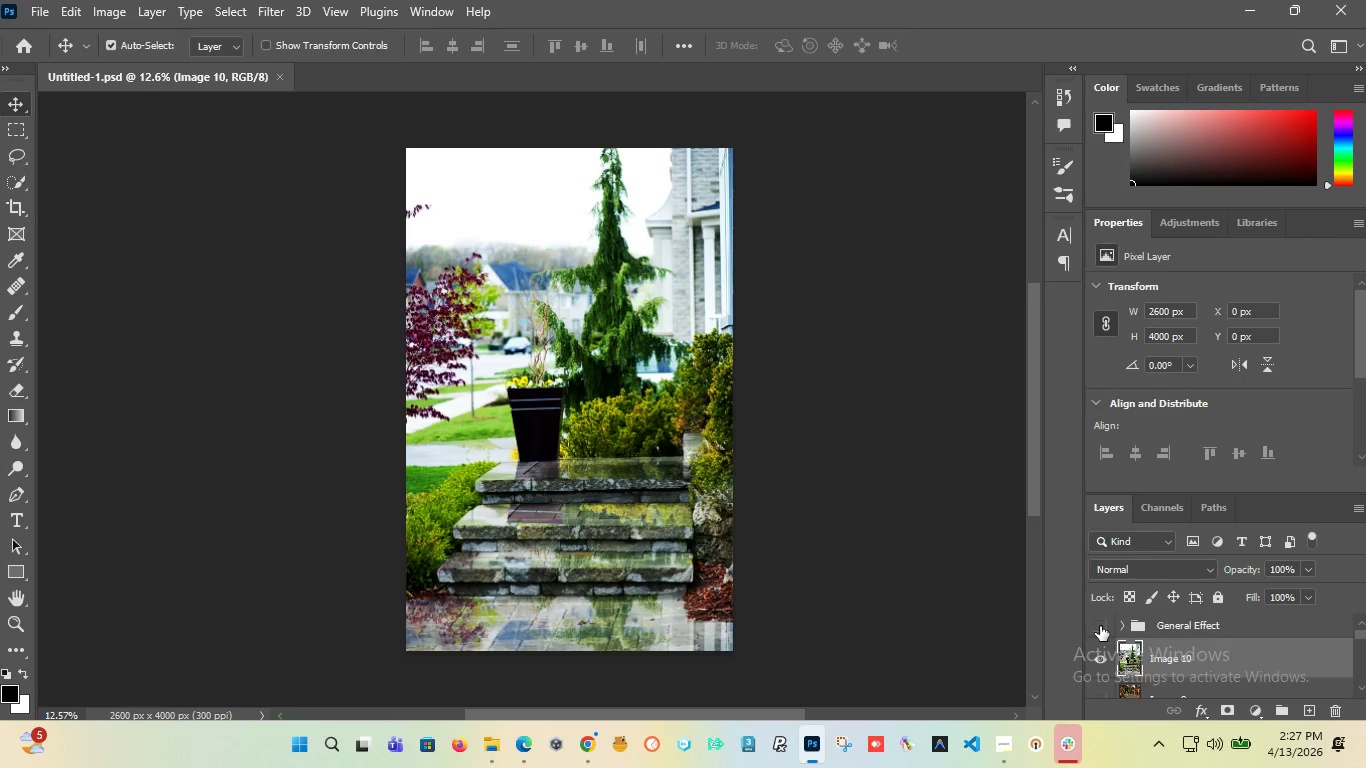 
left_click([1100, 626])
 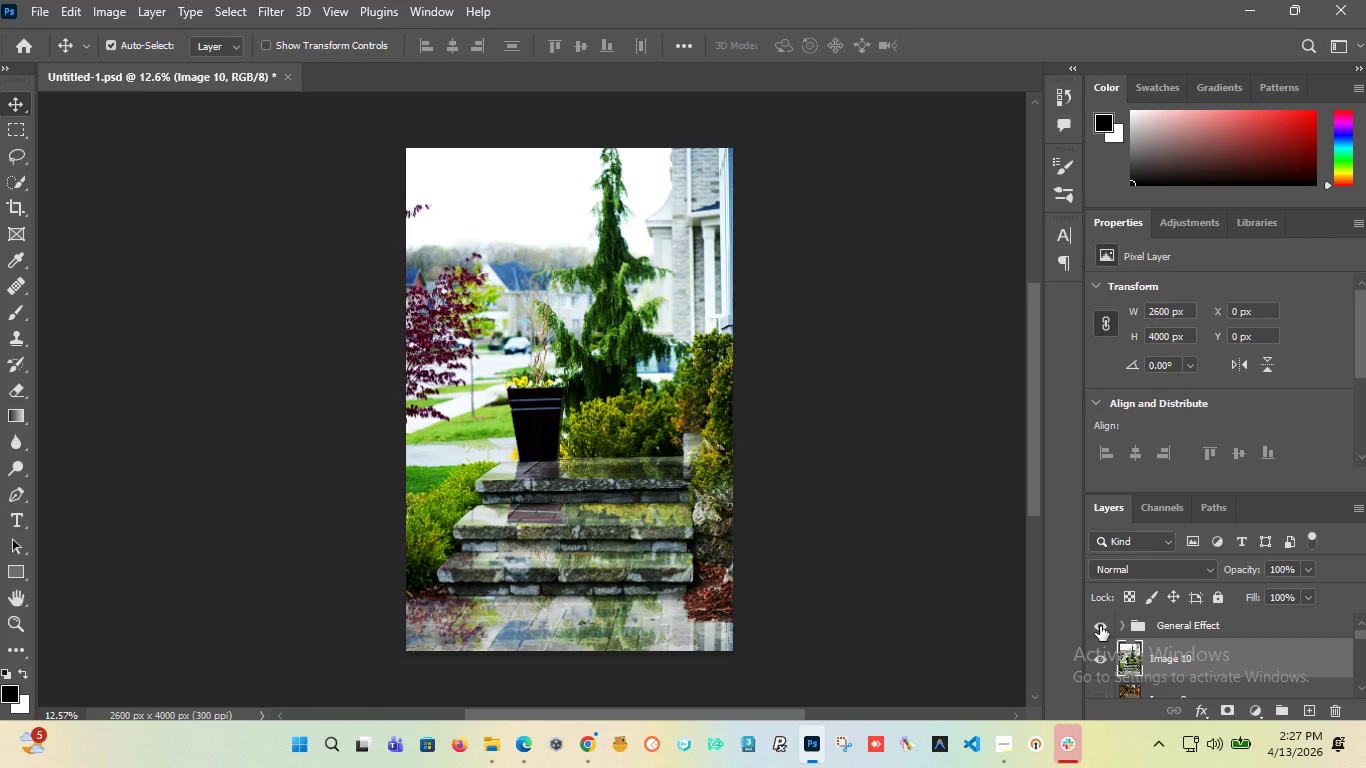 
left_click([1100, 626])
 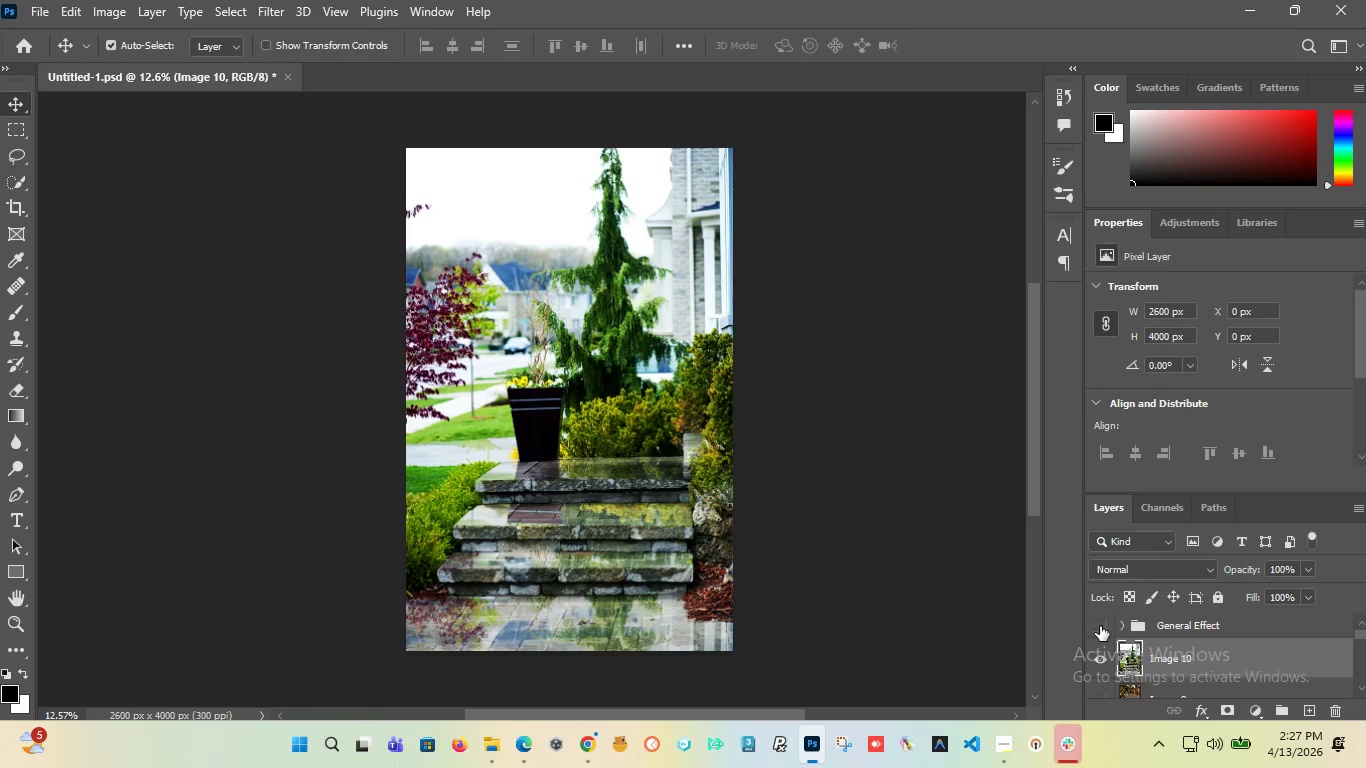 
key(Control+Z)
 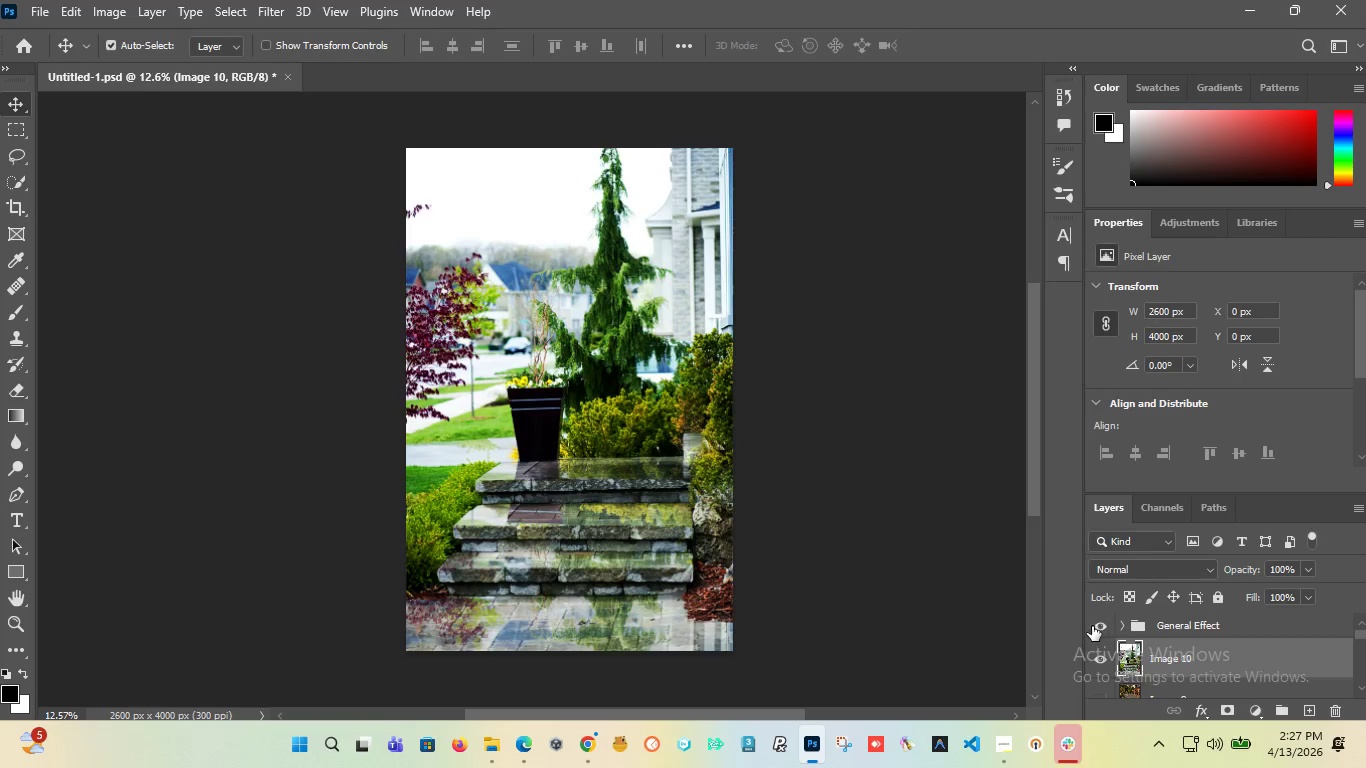 
key(Control+Z)
 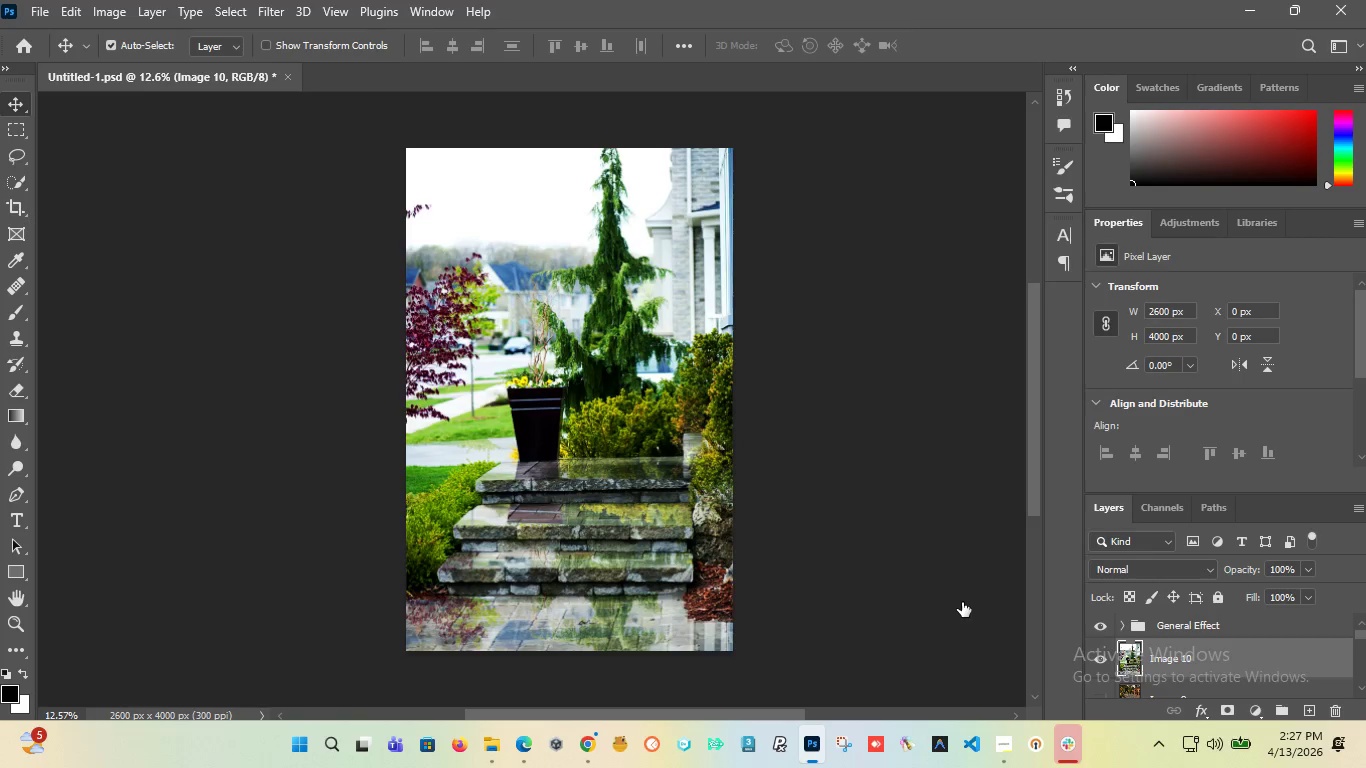 
key(Control+Z)
 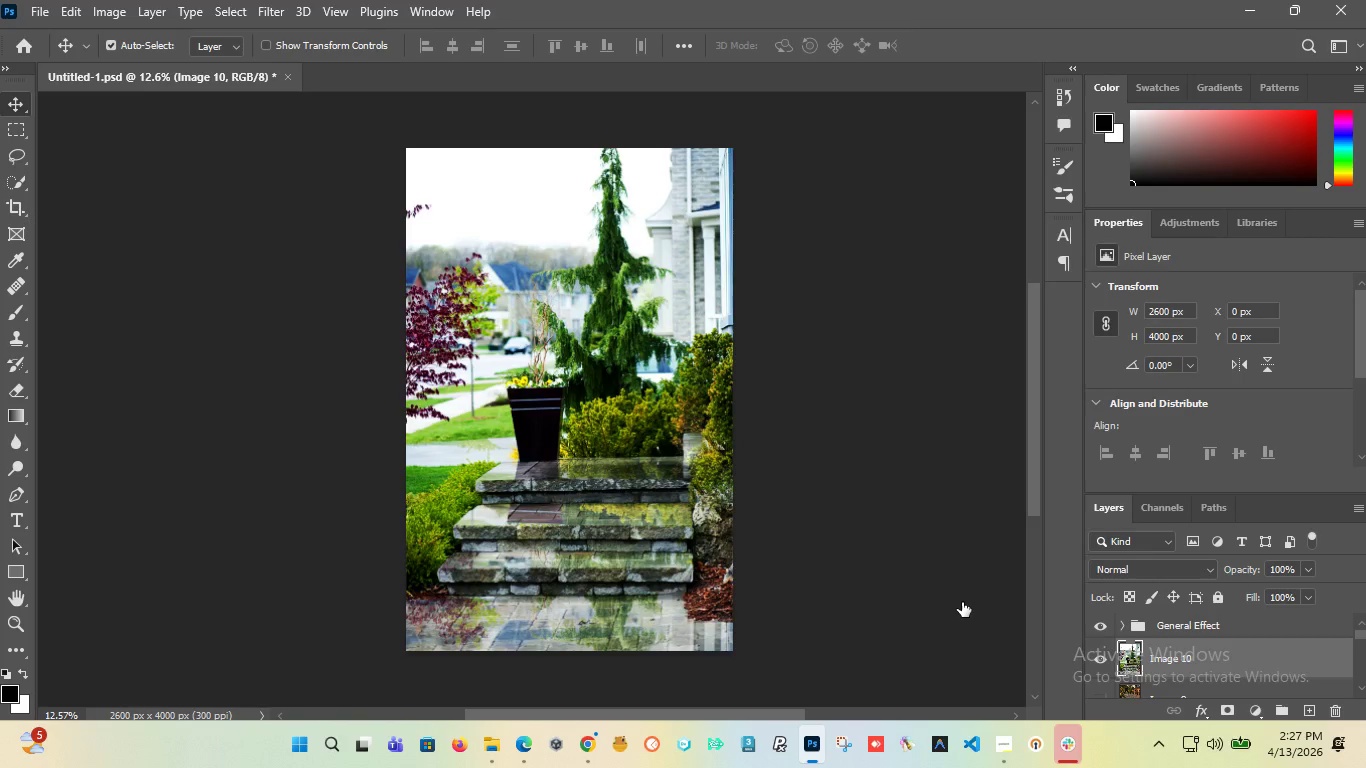 
key(Control+Z)
 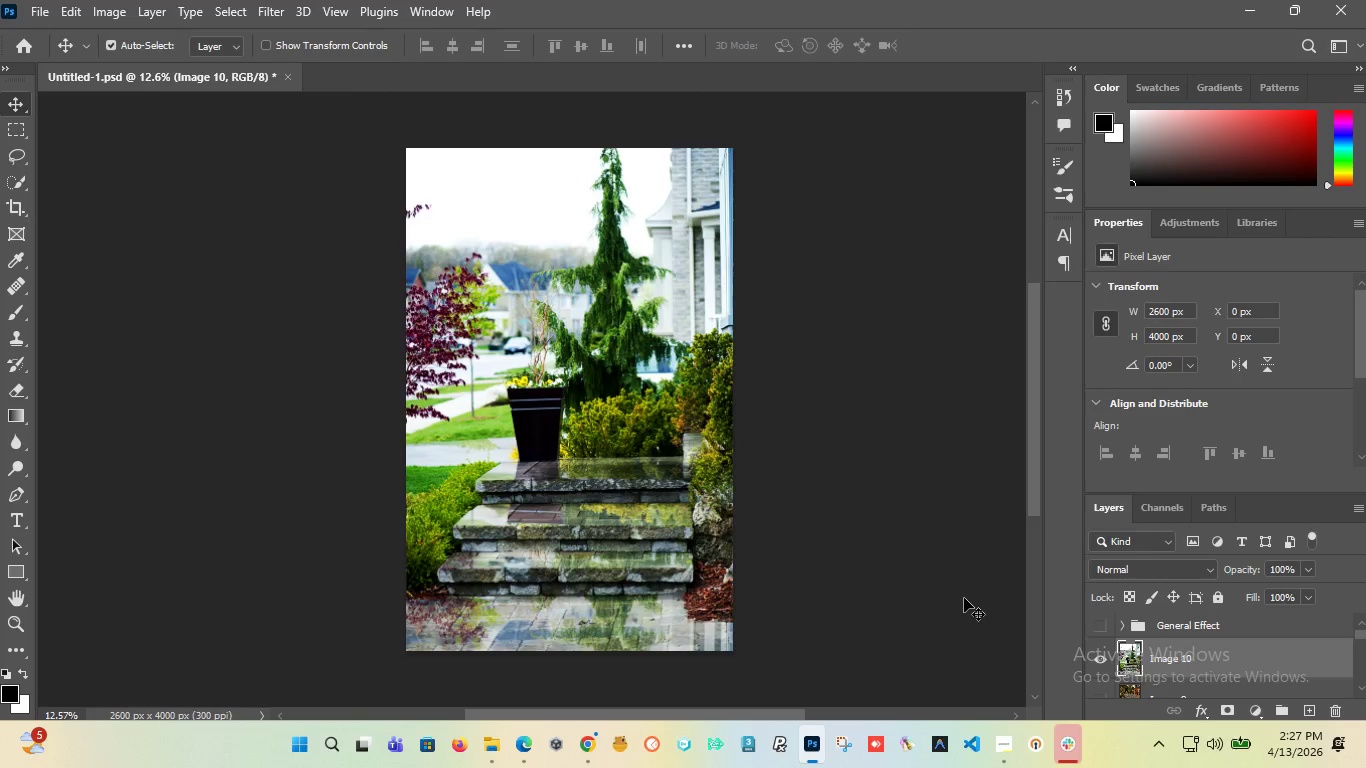 
key(Control+Z)
 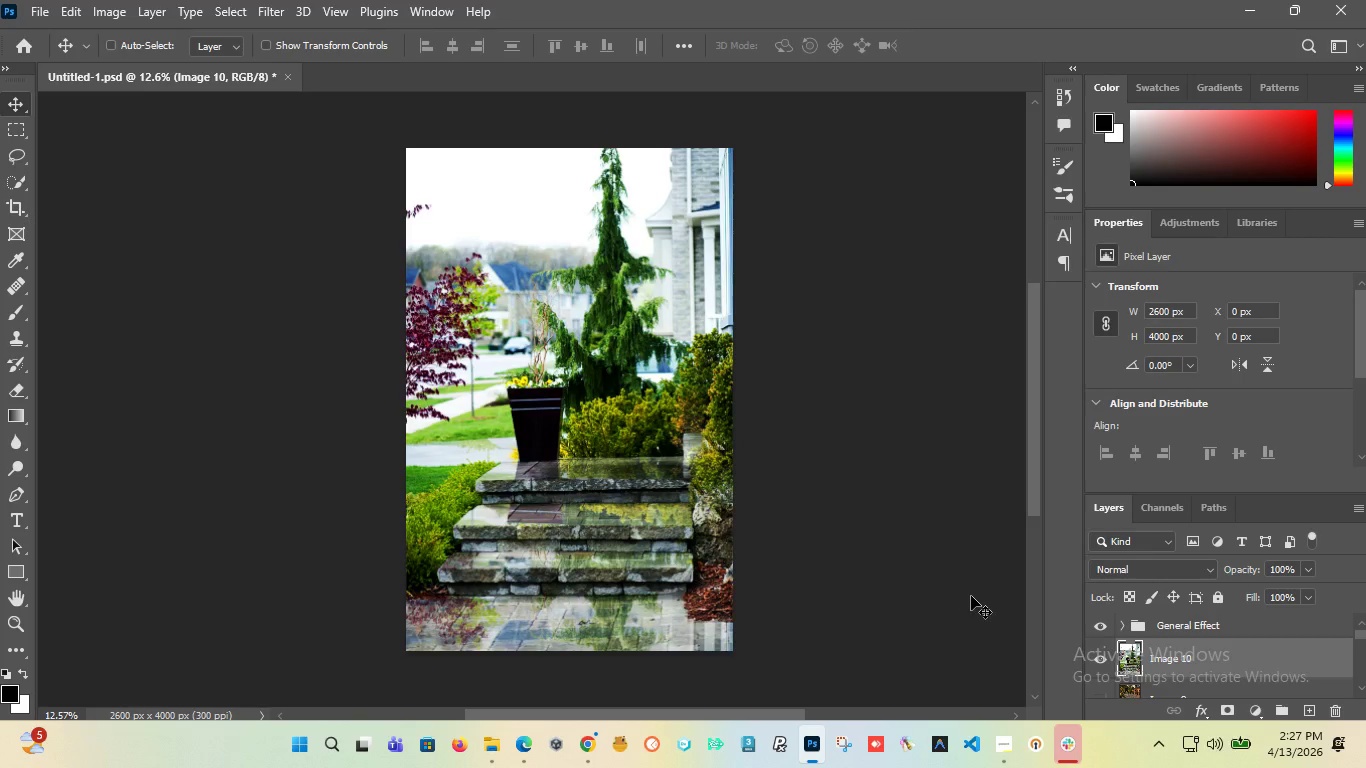 
key(Control+Z)
 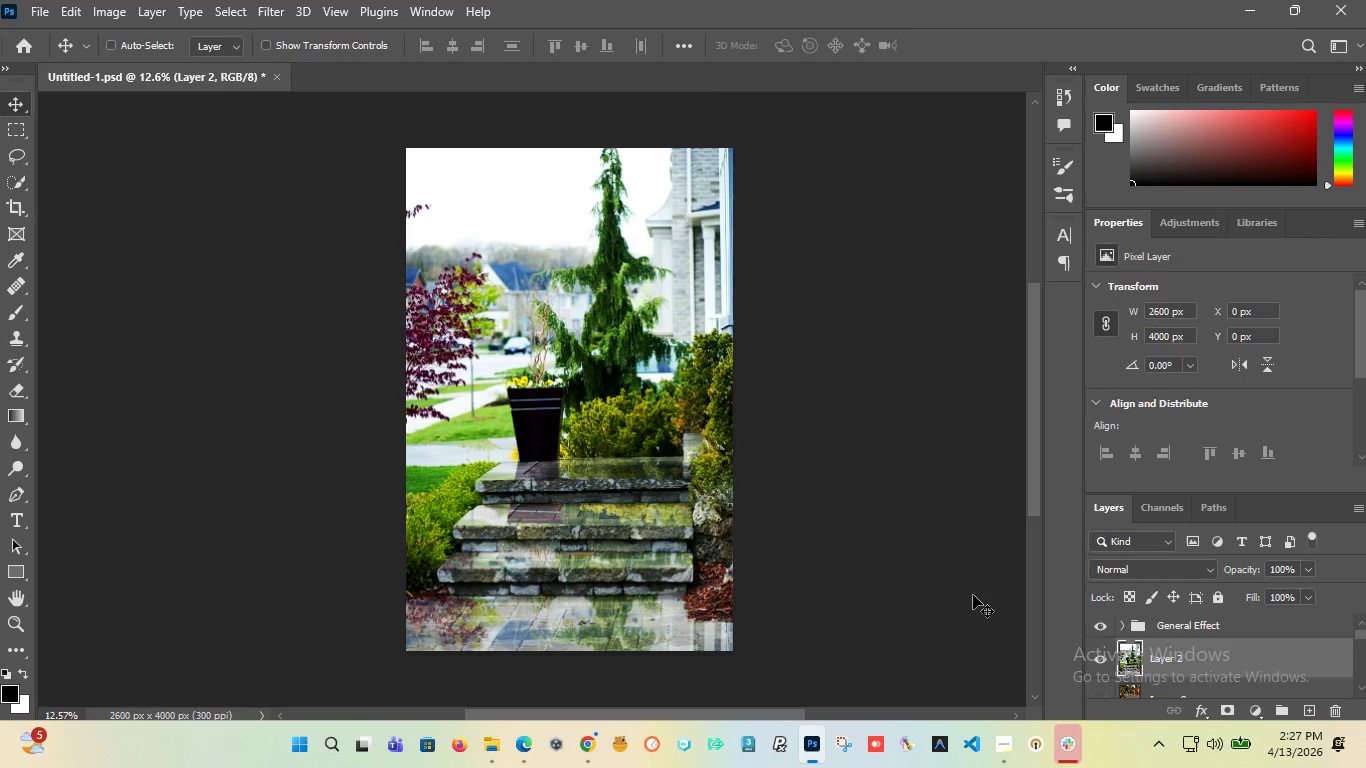 
key(Control+Z)
 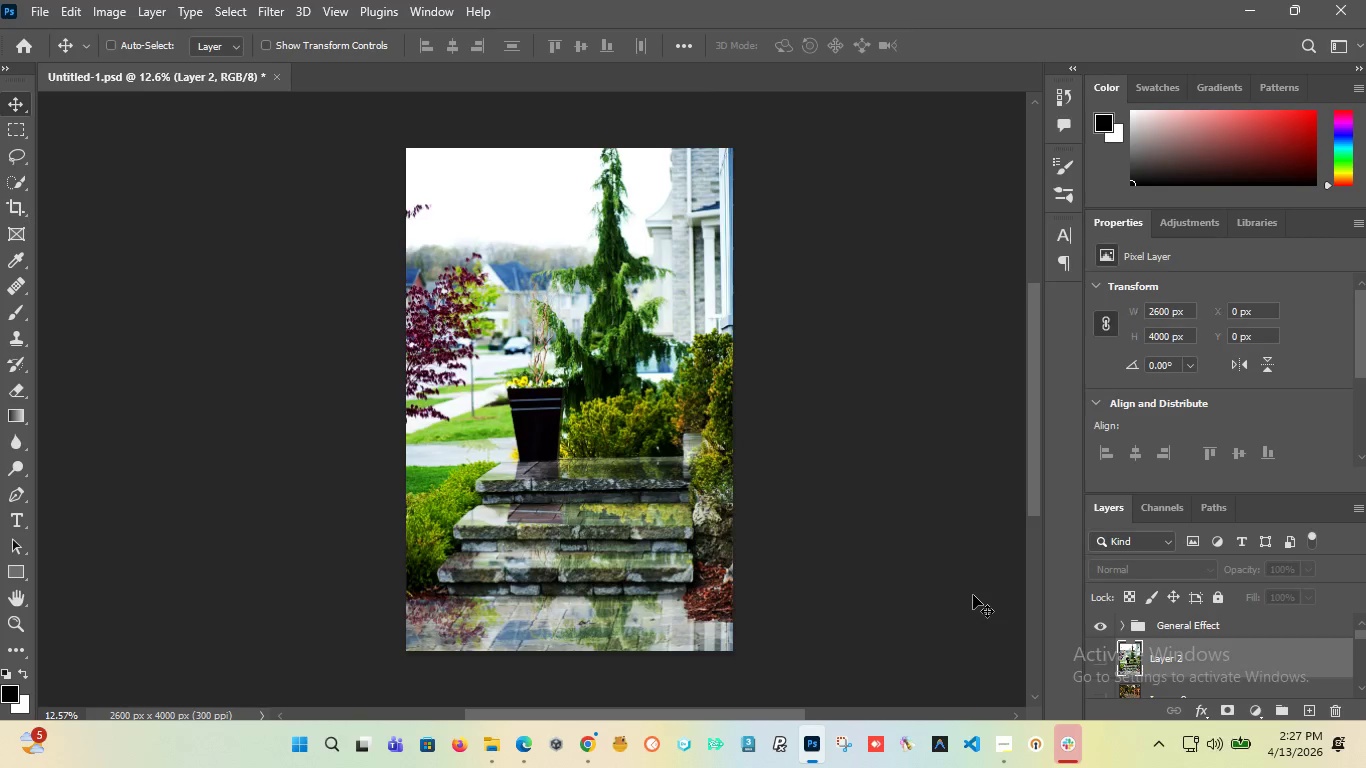 
key(Control+Z)
 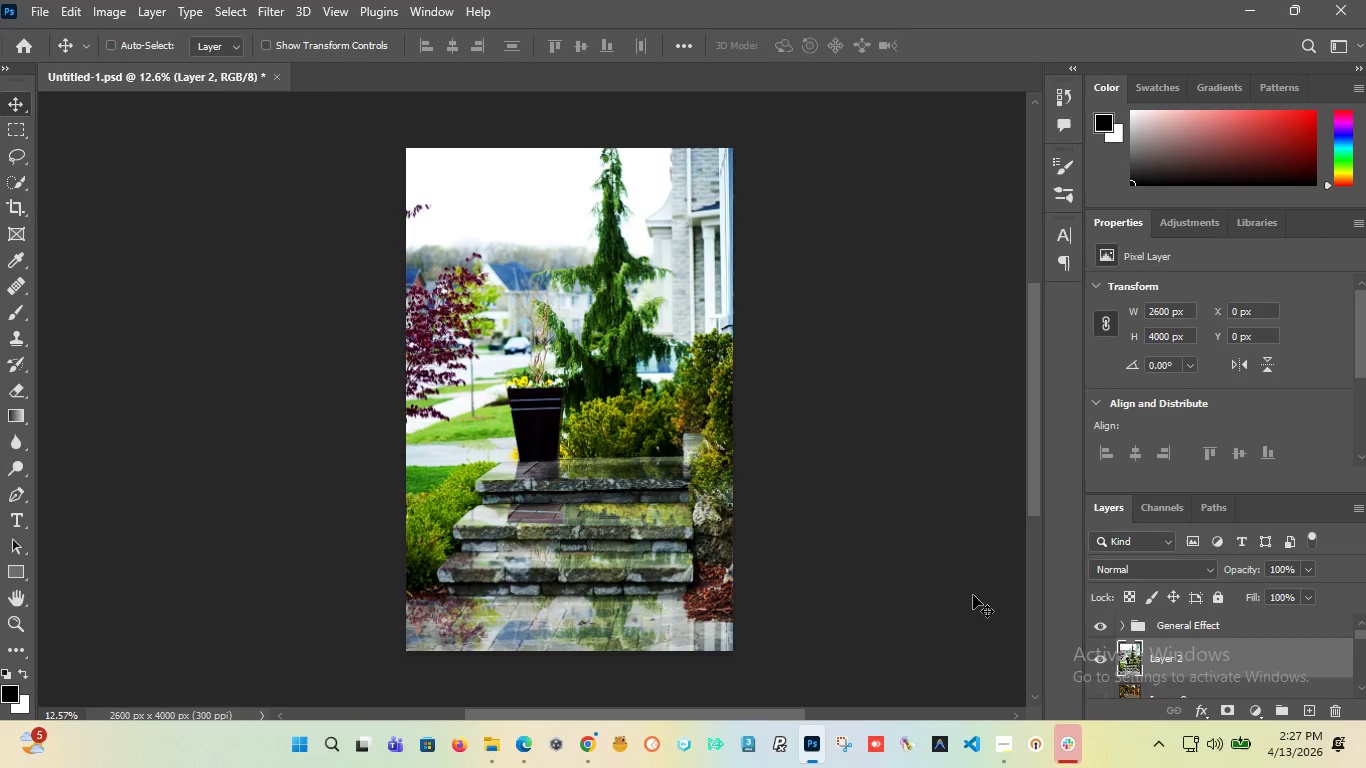 
key(Control+Z)
 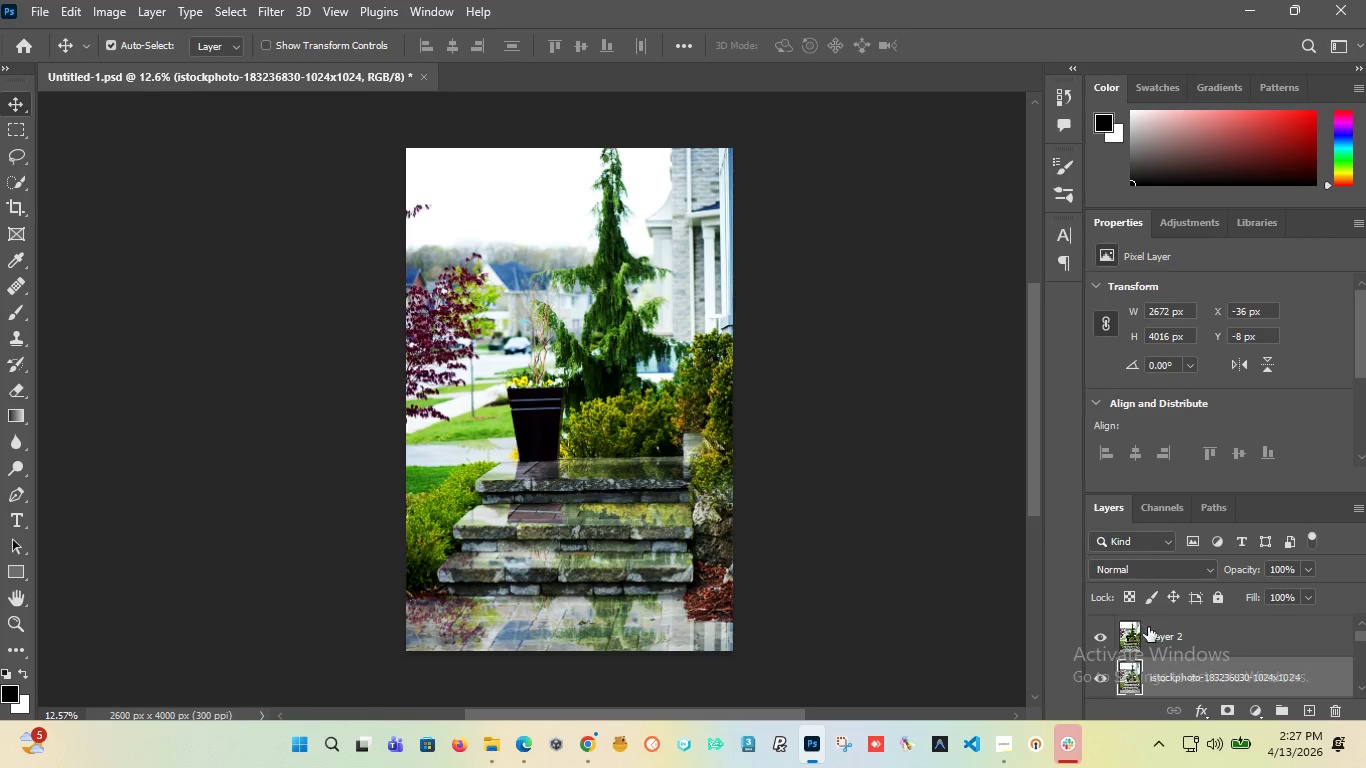 
key(Control+Z)
 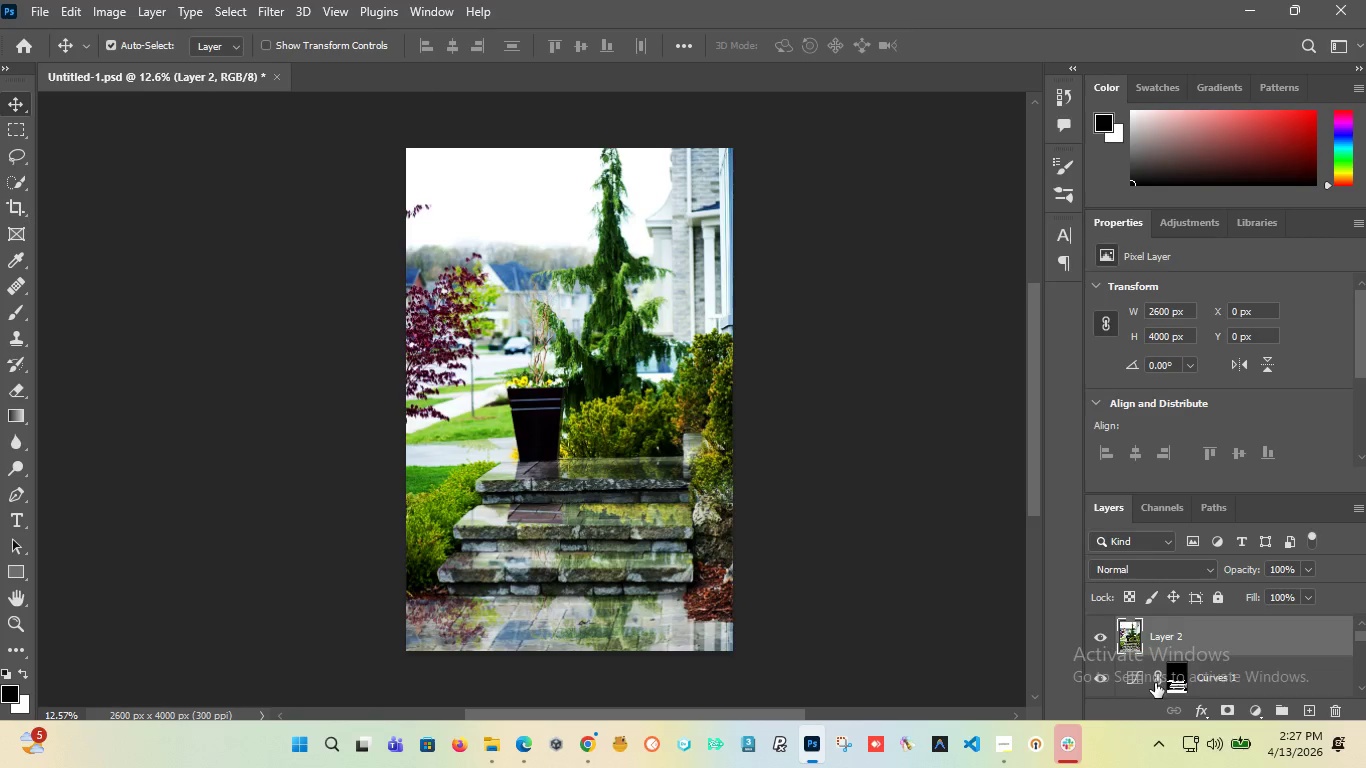 
key(Control+Z)
 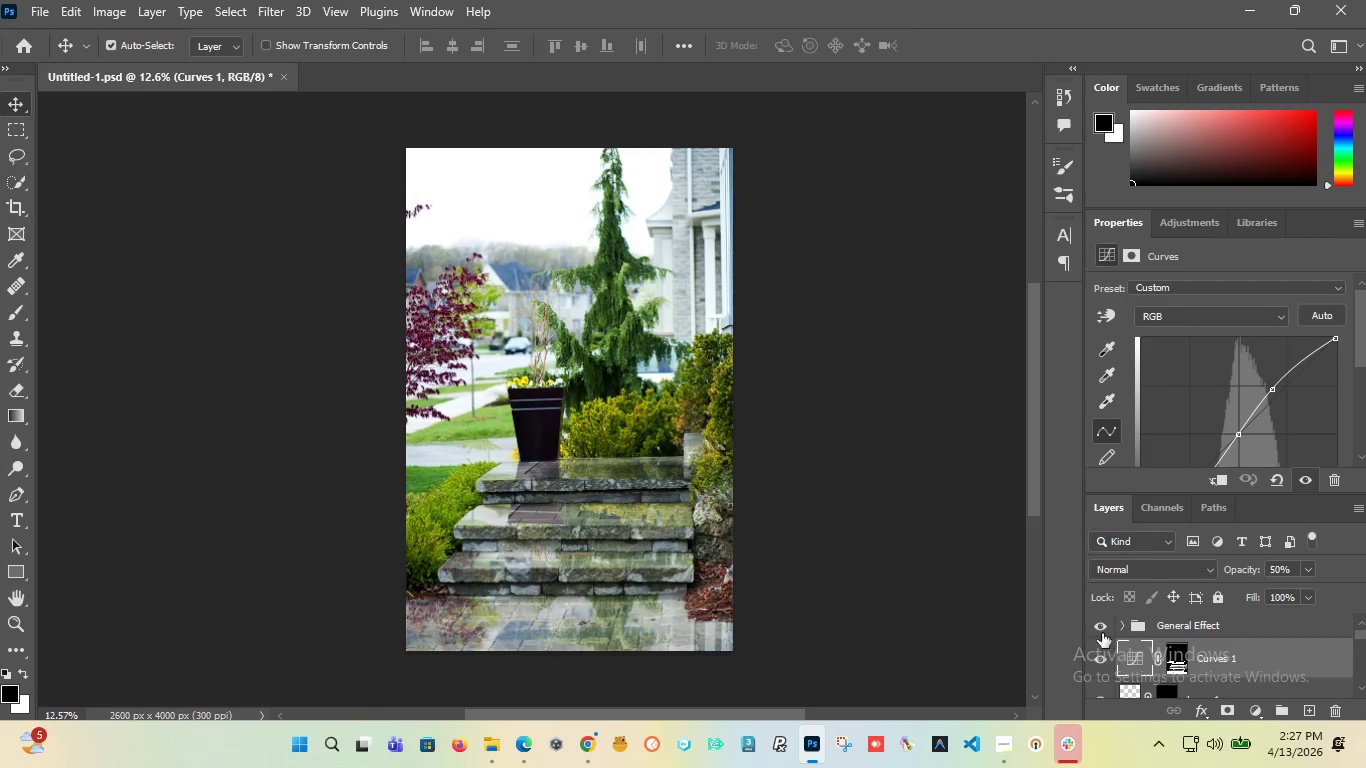 
scroll: coordinate [1155, 683], scroll_direction: up, amount: 2.0
 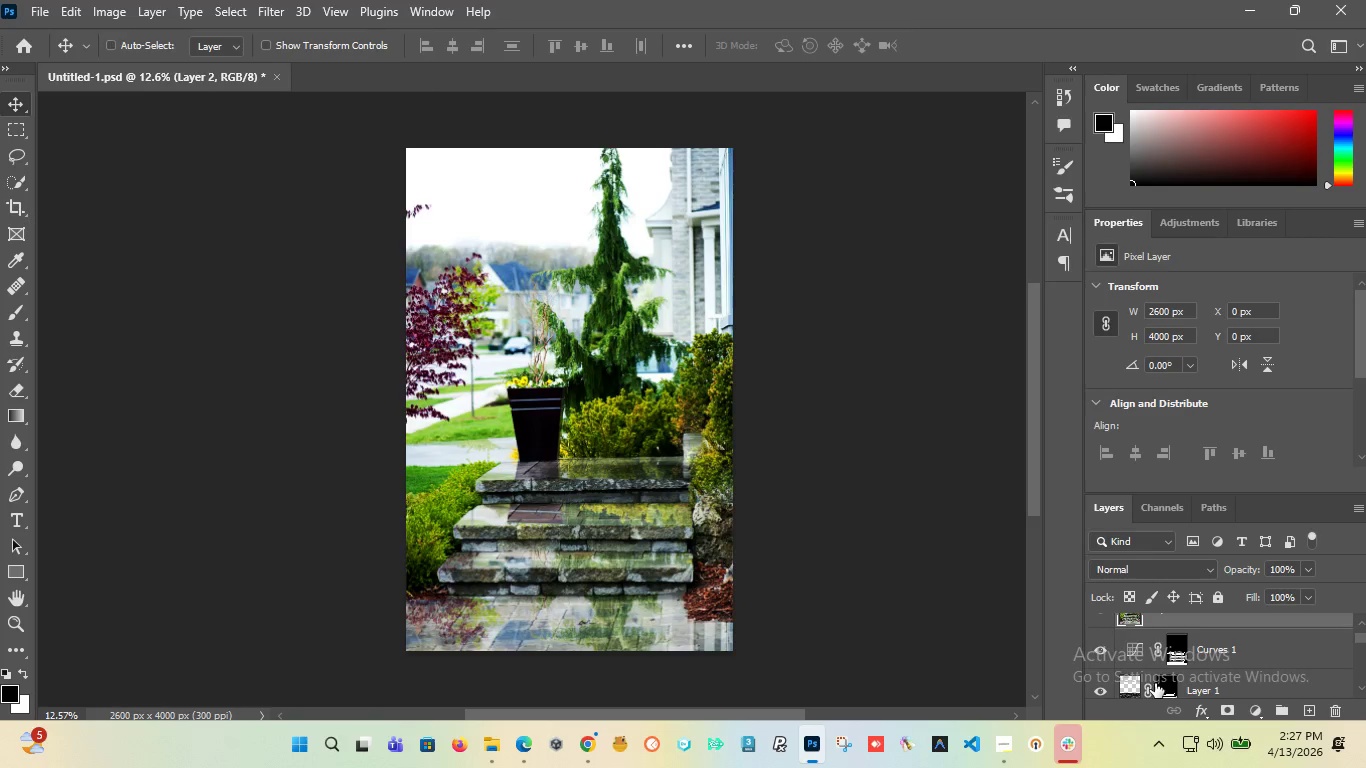 
left_click([1096, 625])
 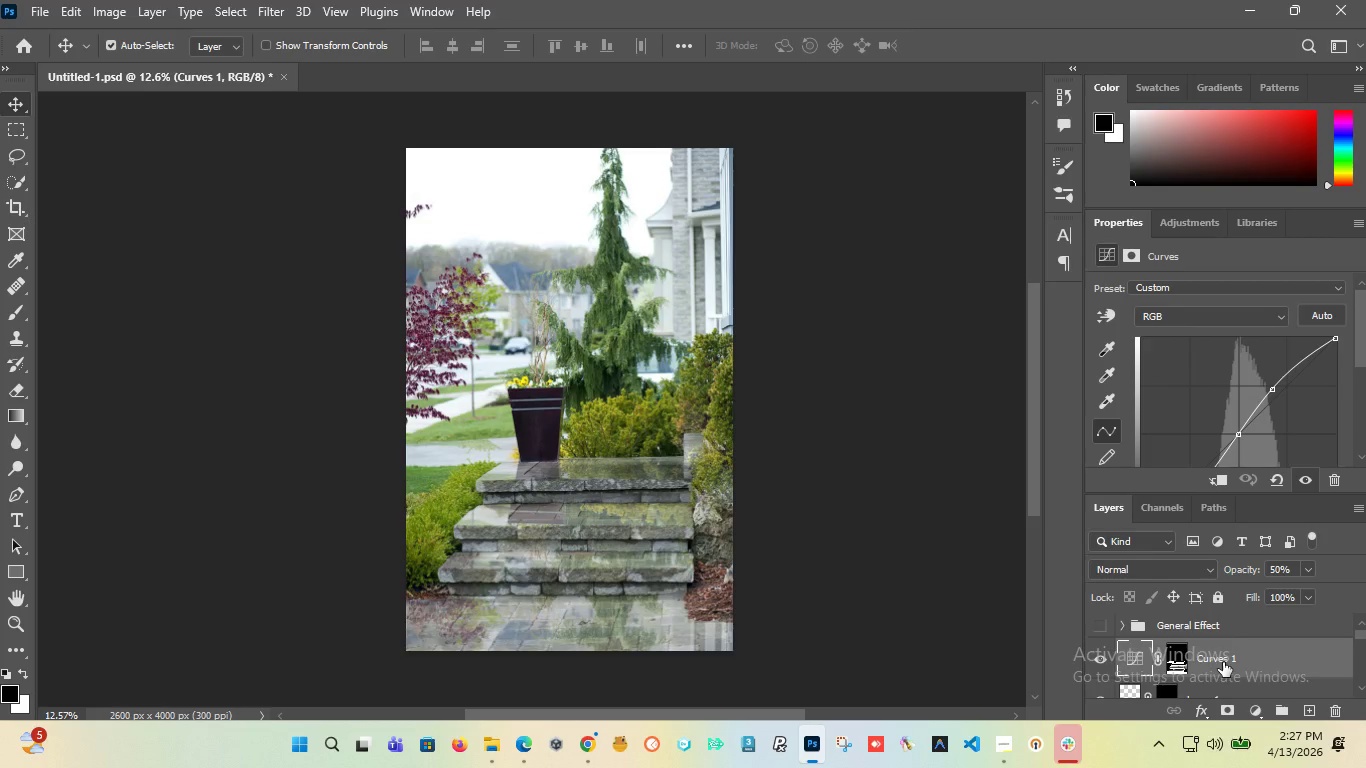 
scroll: coordinate [1223, 659], scroll_direction: down, amount: 4.0
 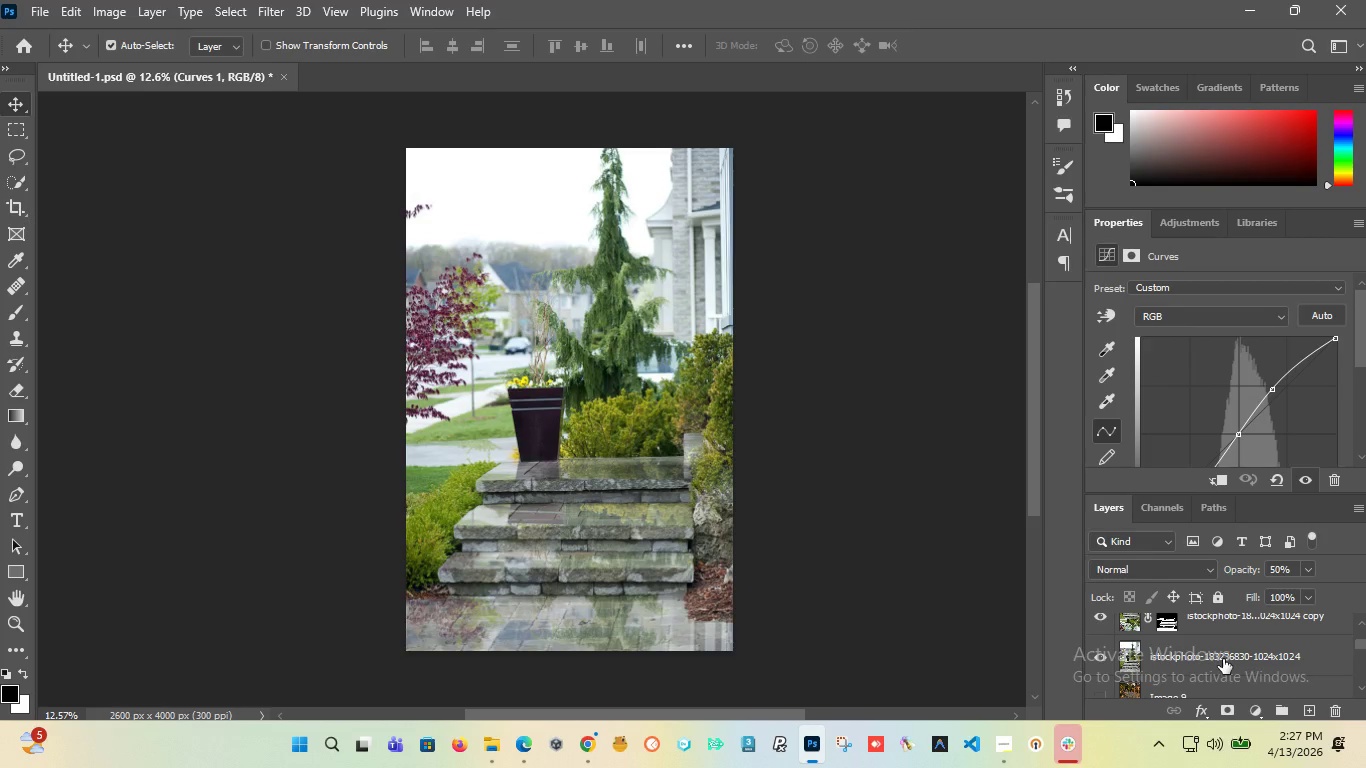 
scroll: coordinate [1223, 659], scroll_direction: none, amount: 0.0
 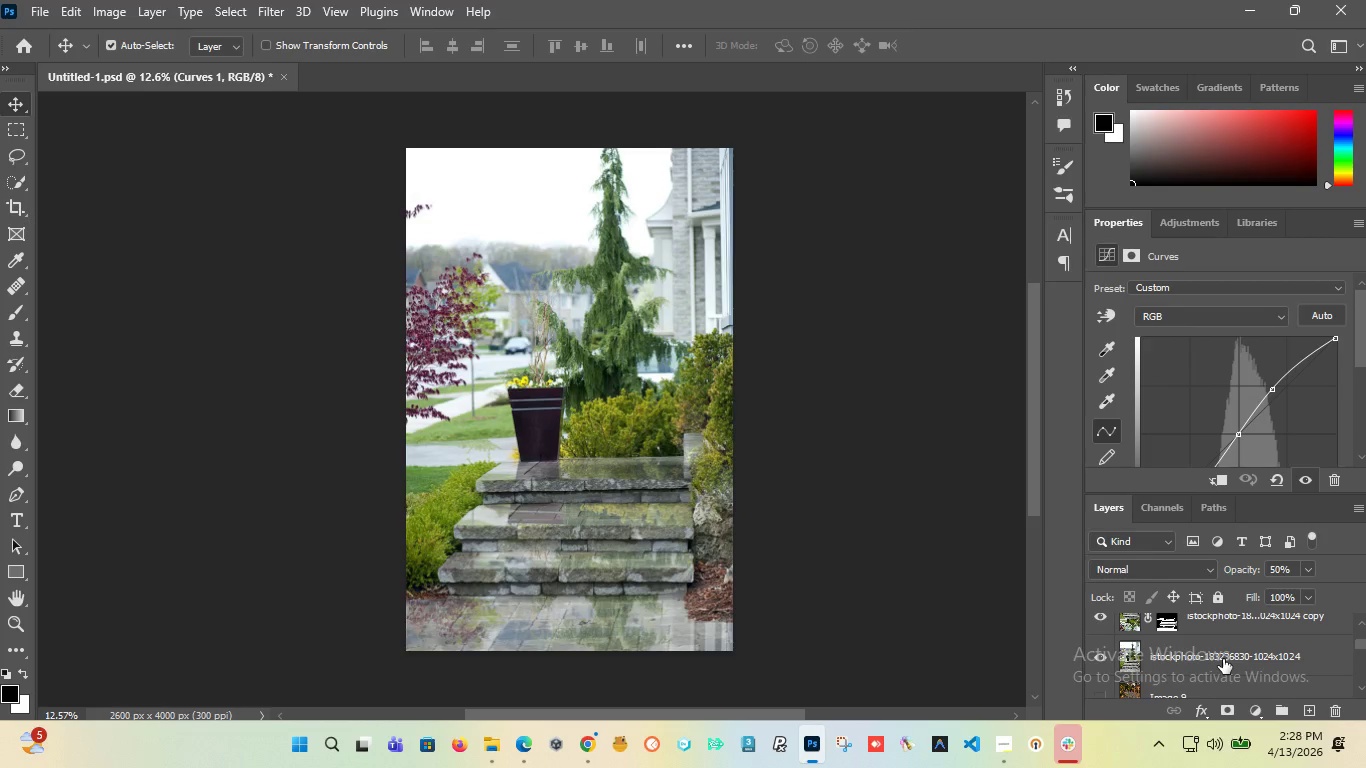 
hold_key(key=ShiftLeft, duration=1.0)
left_click([1223, 657])
 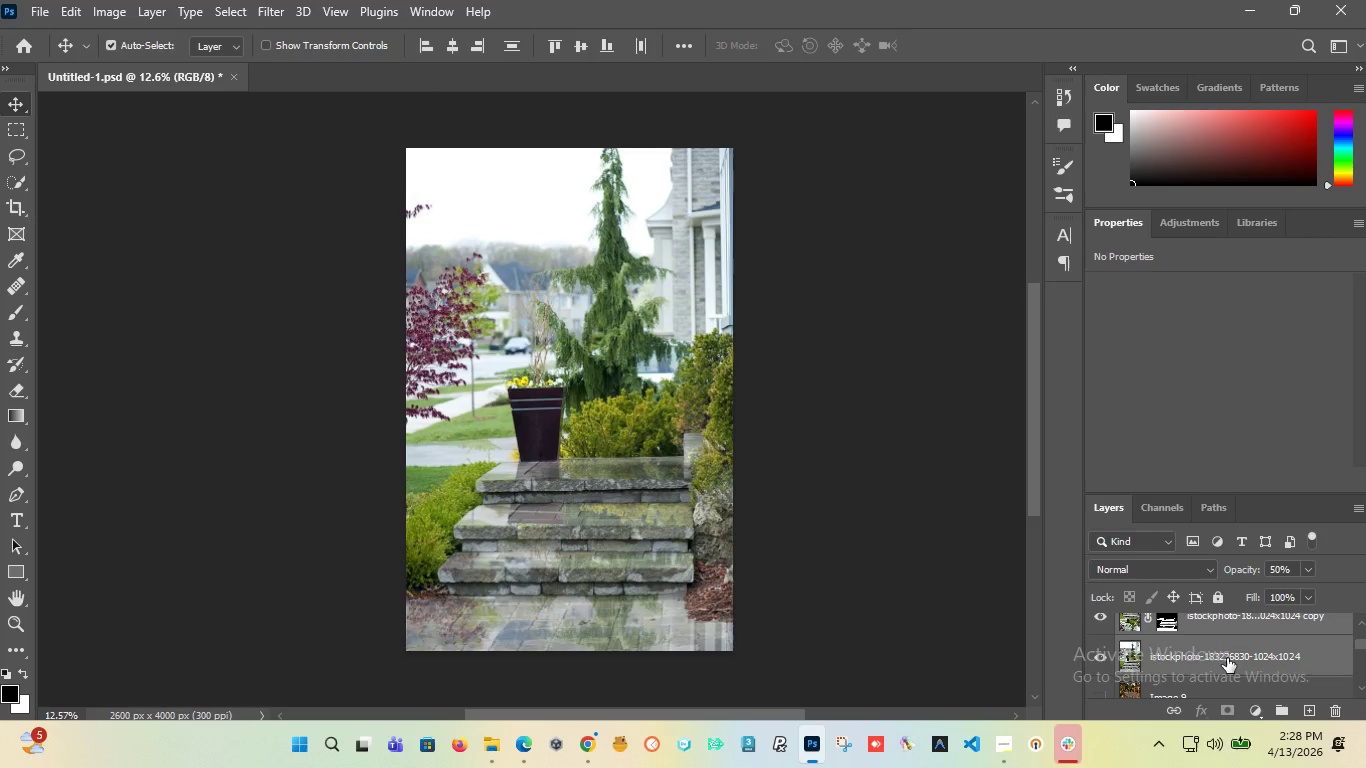 
key(Alt+Control+Shift+E)
 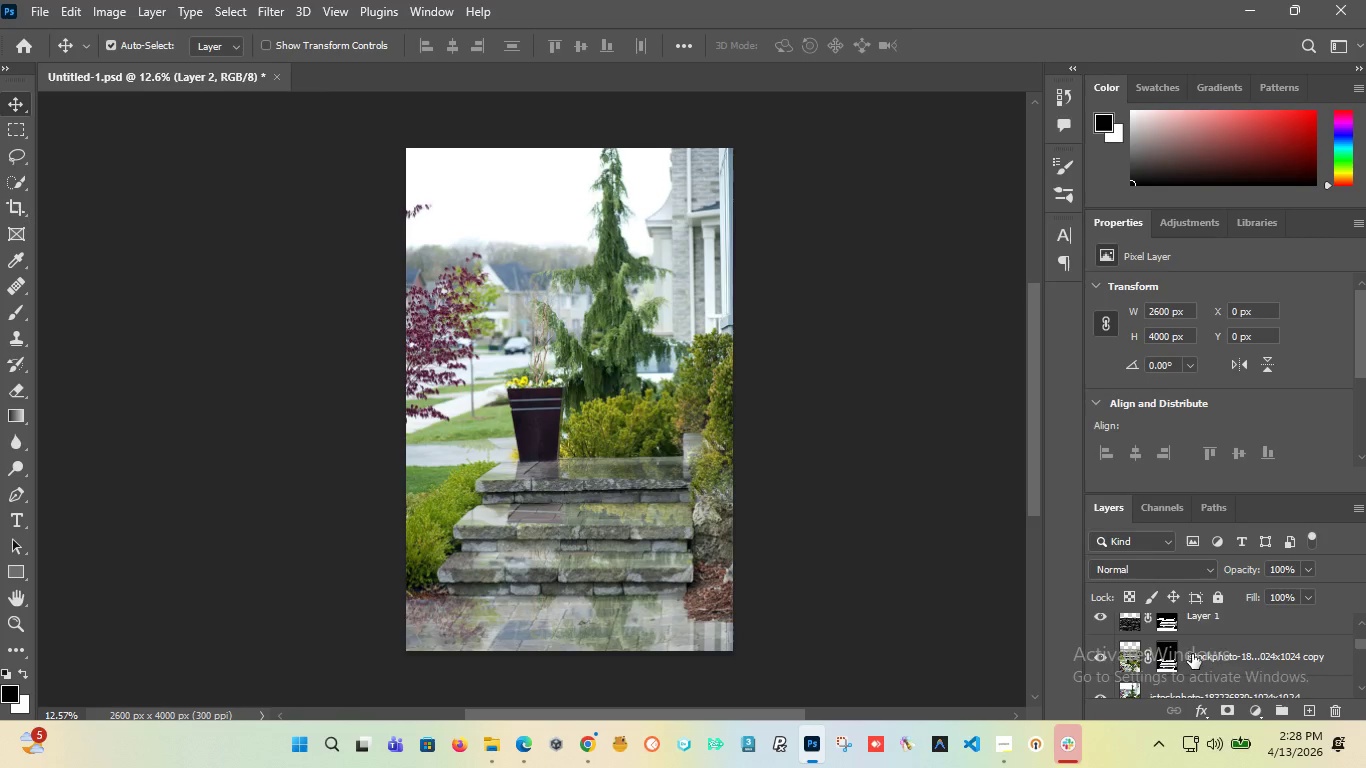 
scroll: coordinate [1192, 654], scroll_direction: up, amount: 4.0
 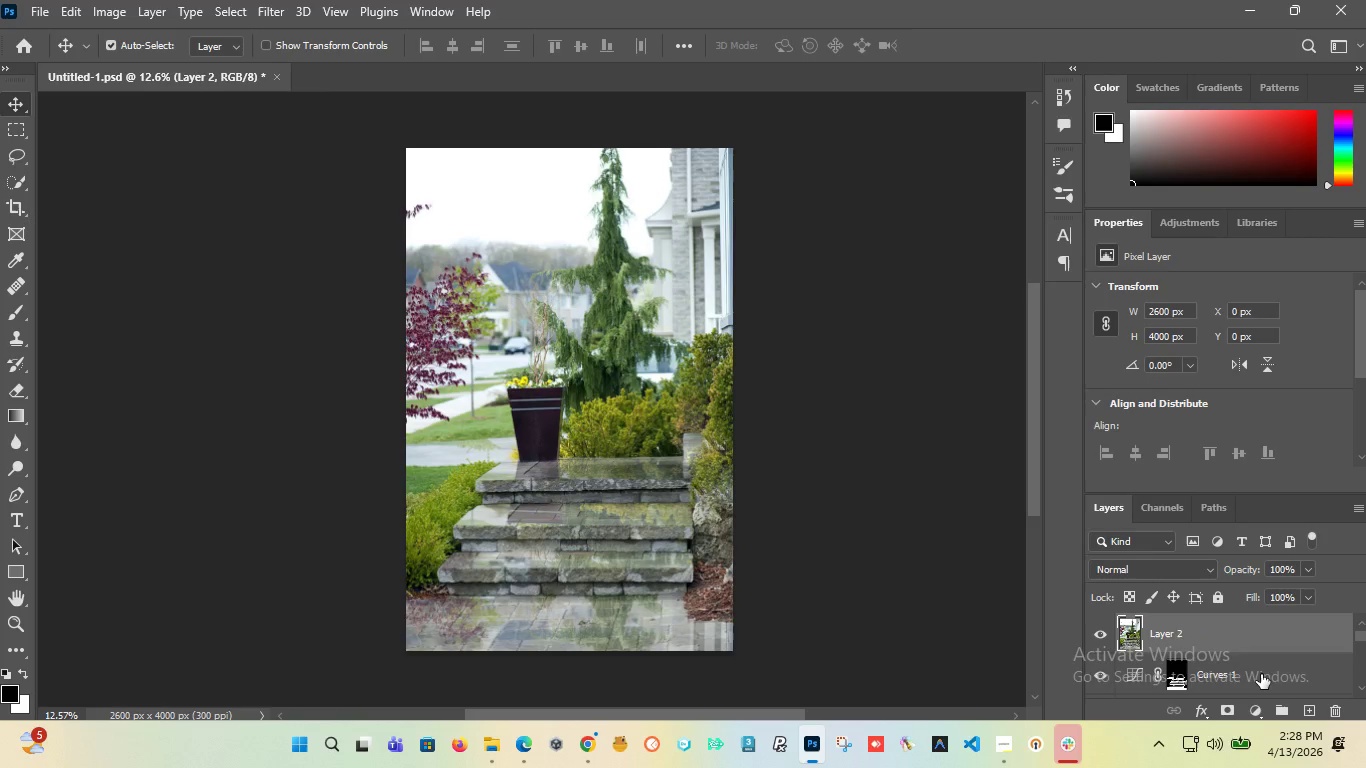 
left_click([1261, 674])
 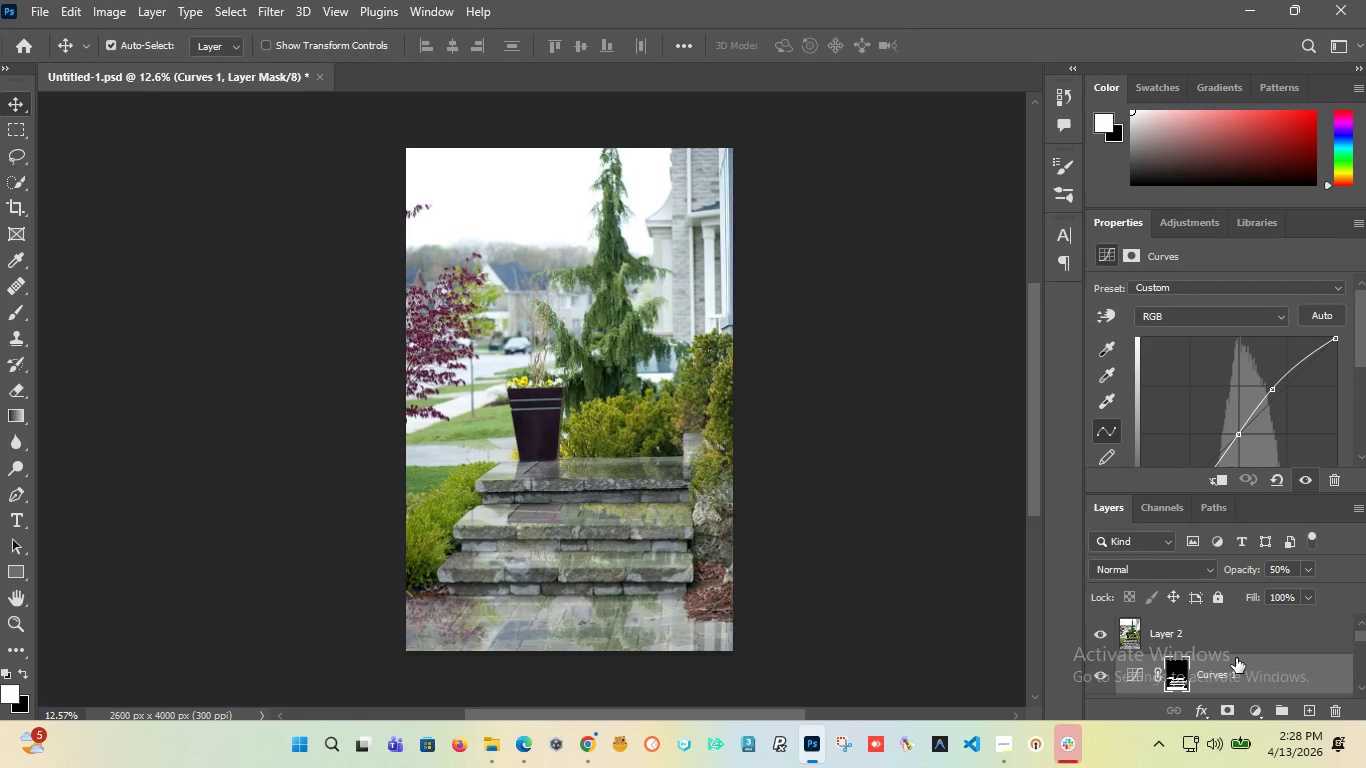 
scroll: coordinate [1235, 658], scroll_direction: down, amount: 6.0
 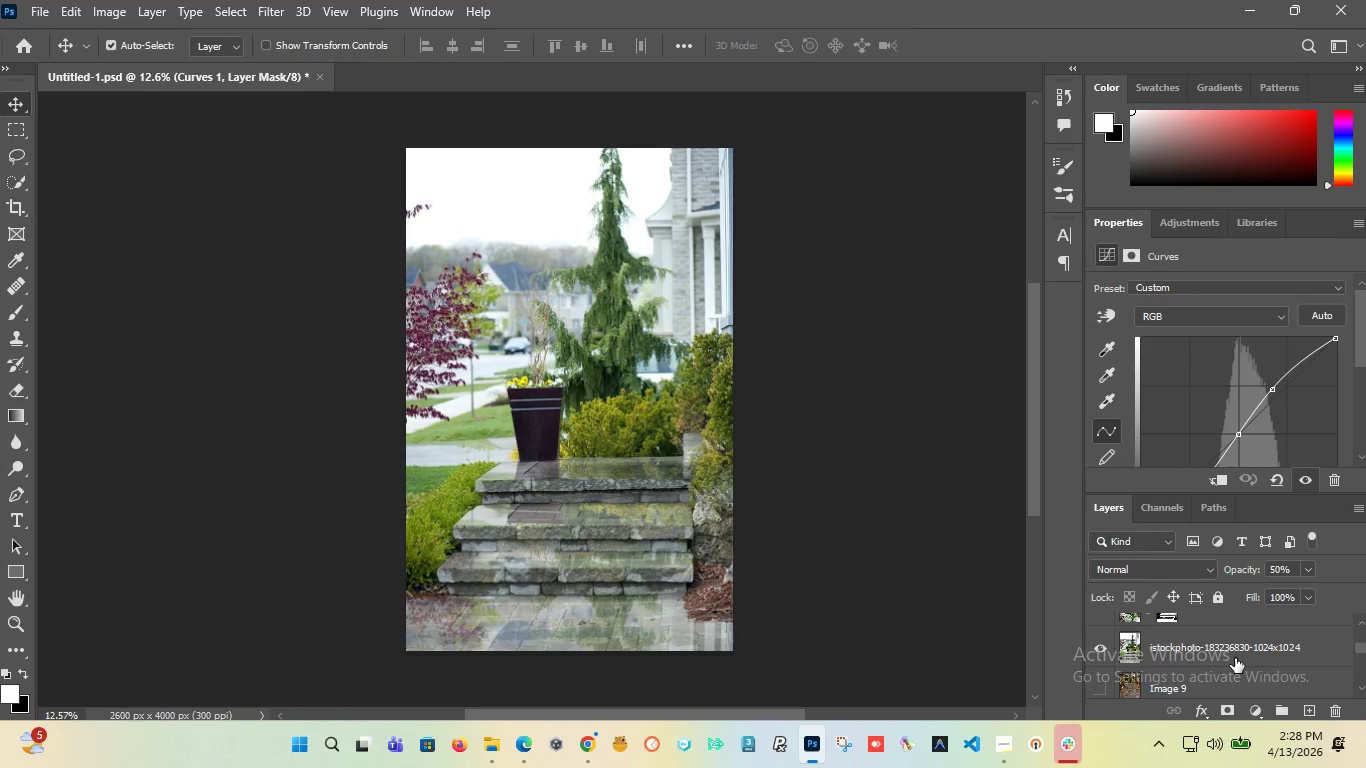 
hold_key(key=ShiftLeft, duration=1.25)
left_click([1237, 647])
 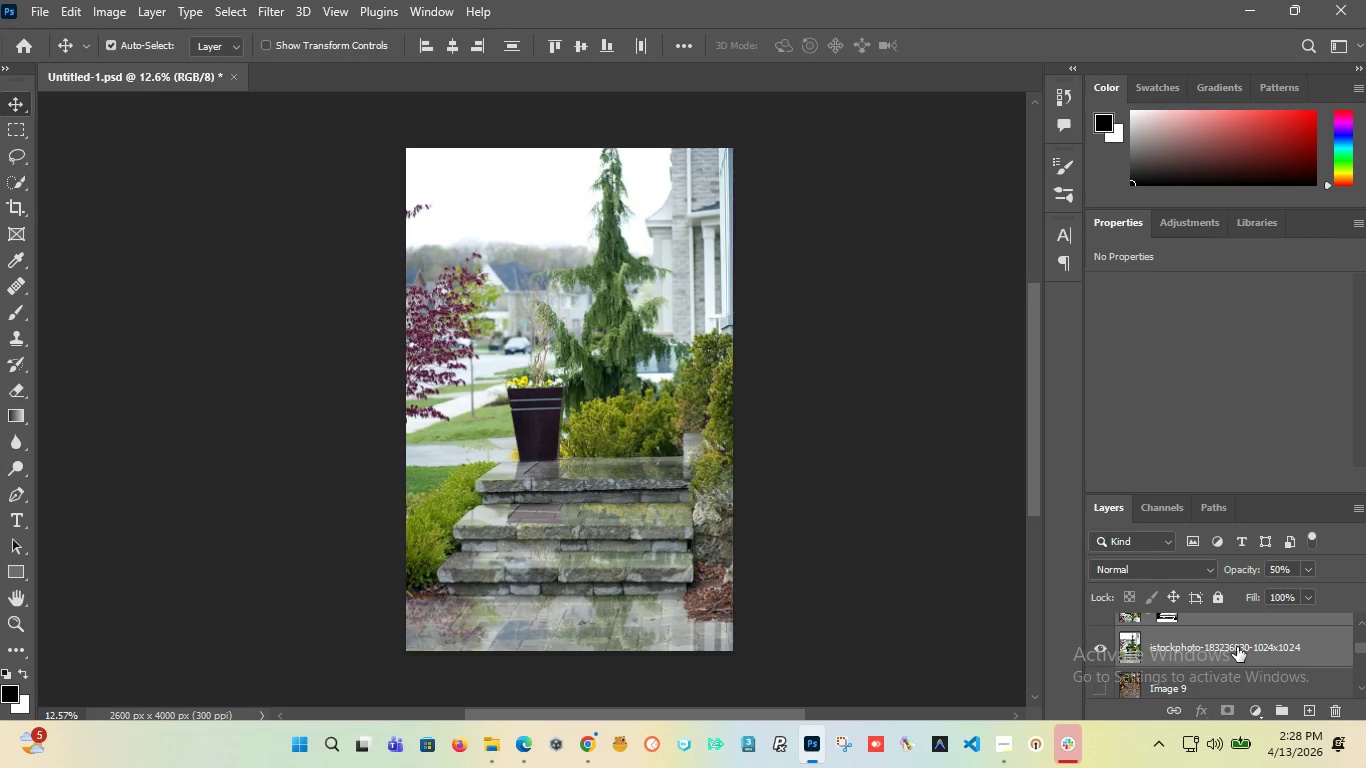 
key(Delete)
 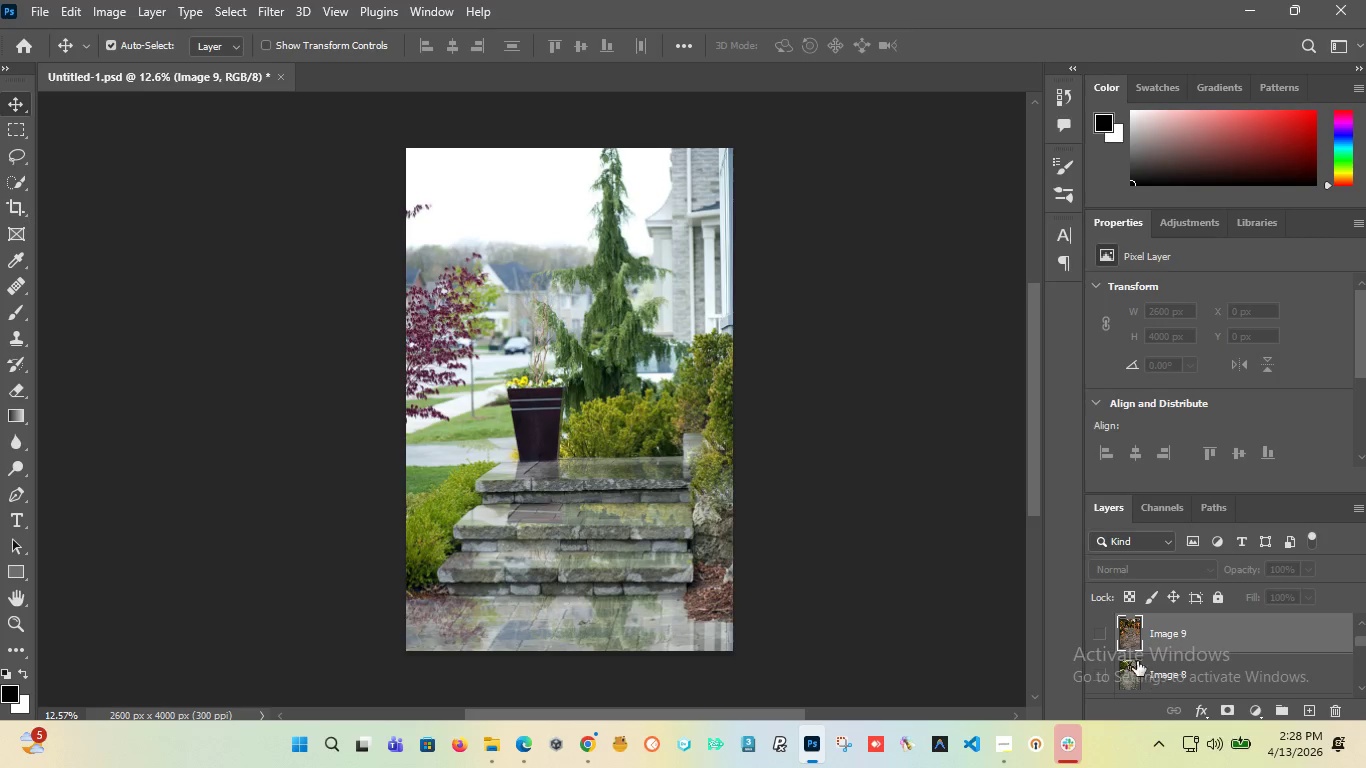 
scroll: coordinate [1139, 649], scroll_direction: up, amount: 4.0
 